 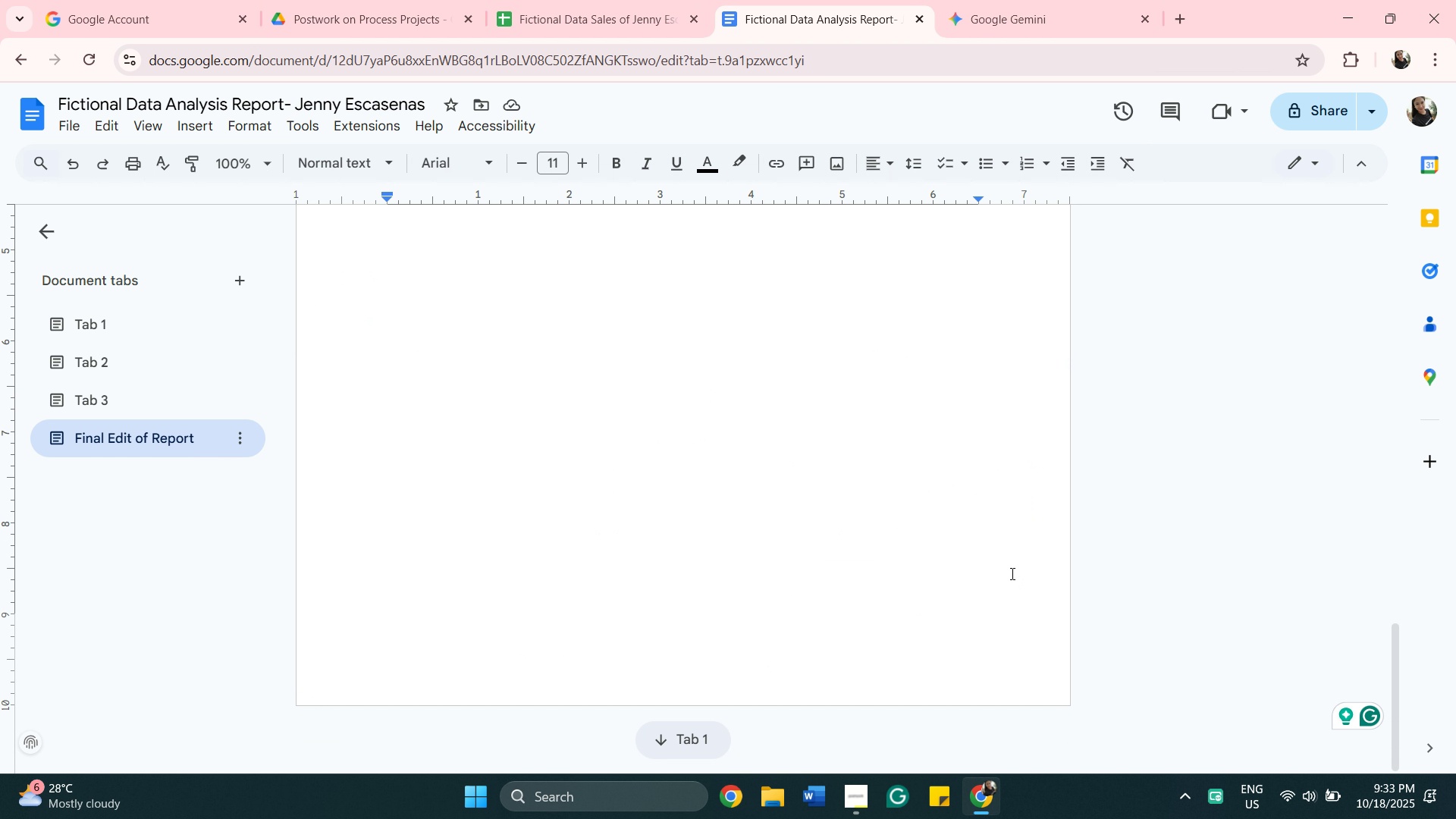 
scroll: coordinate [930, 501], scroll_direction: up, amount: 3.0
 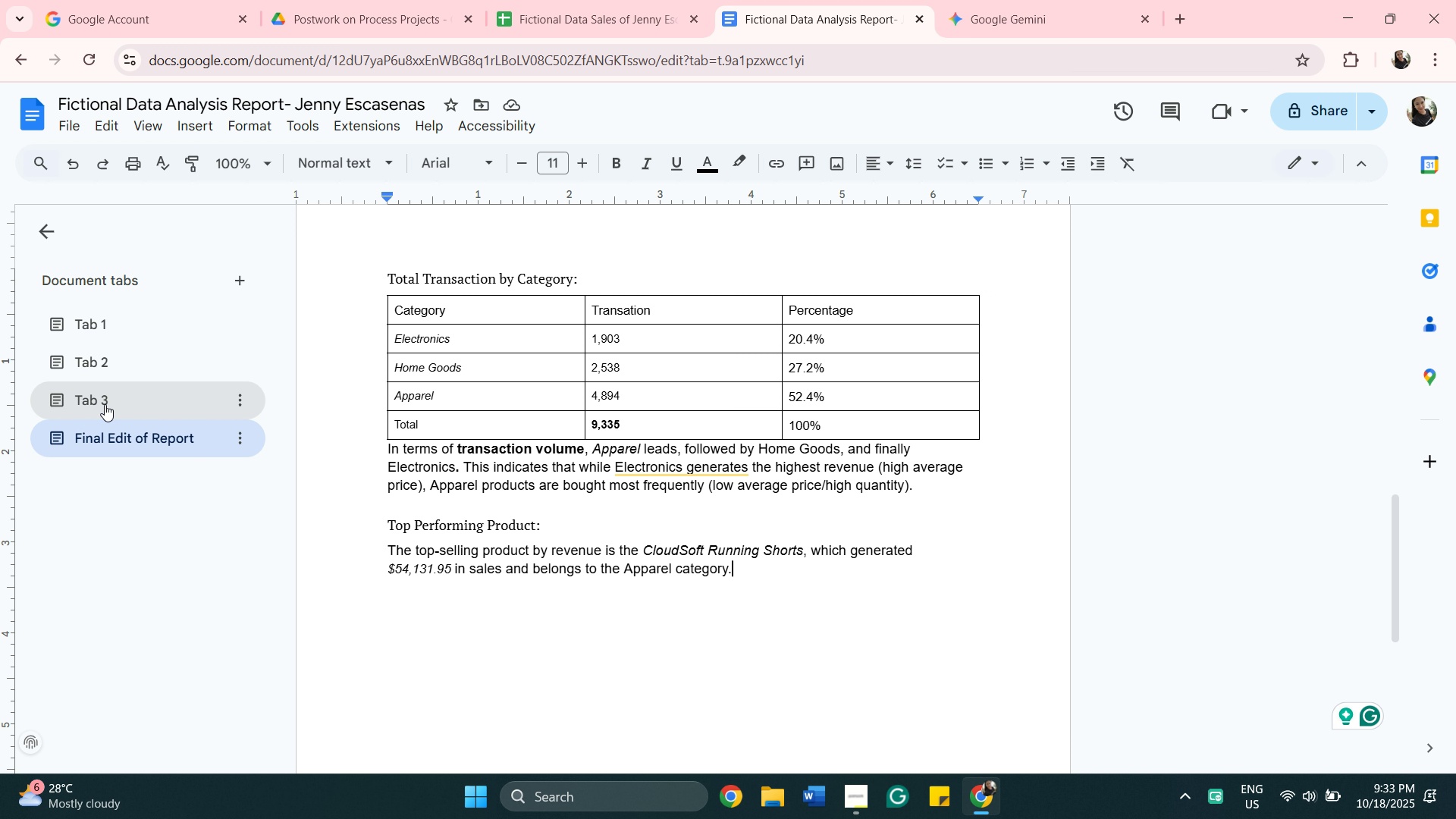 
wait(6.97)
 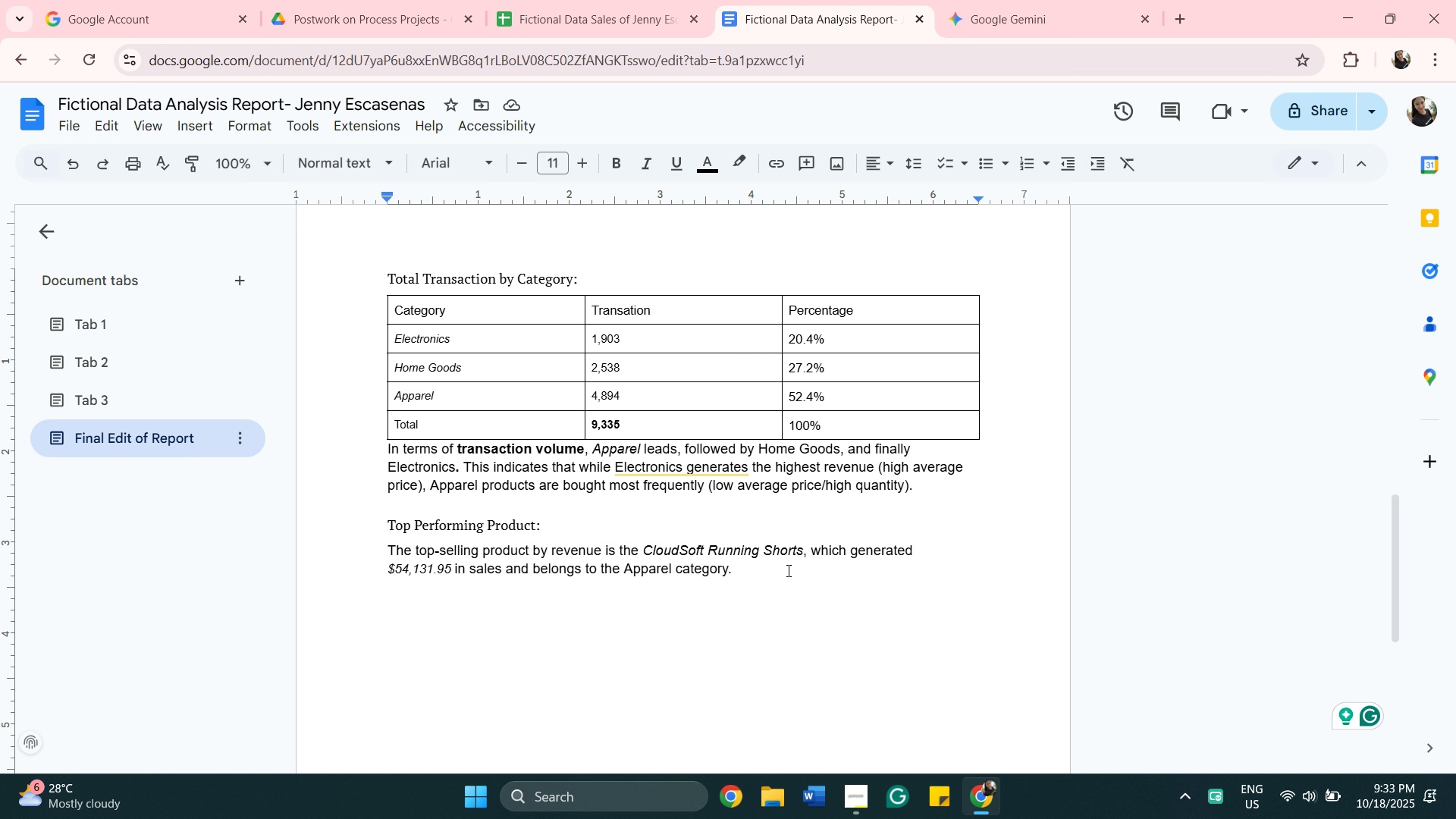 
scroll: coordinate [756, 551], scroll_direction: down, amount: 3.0
 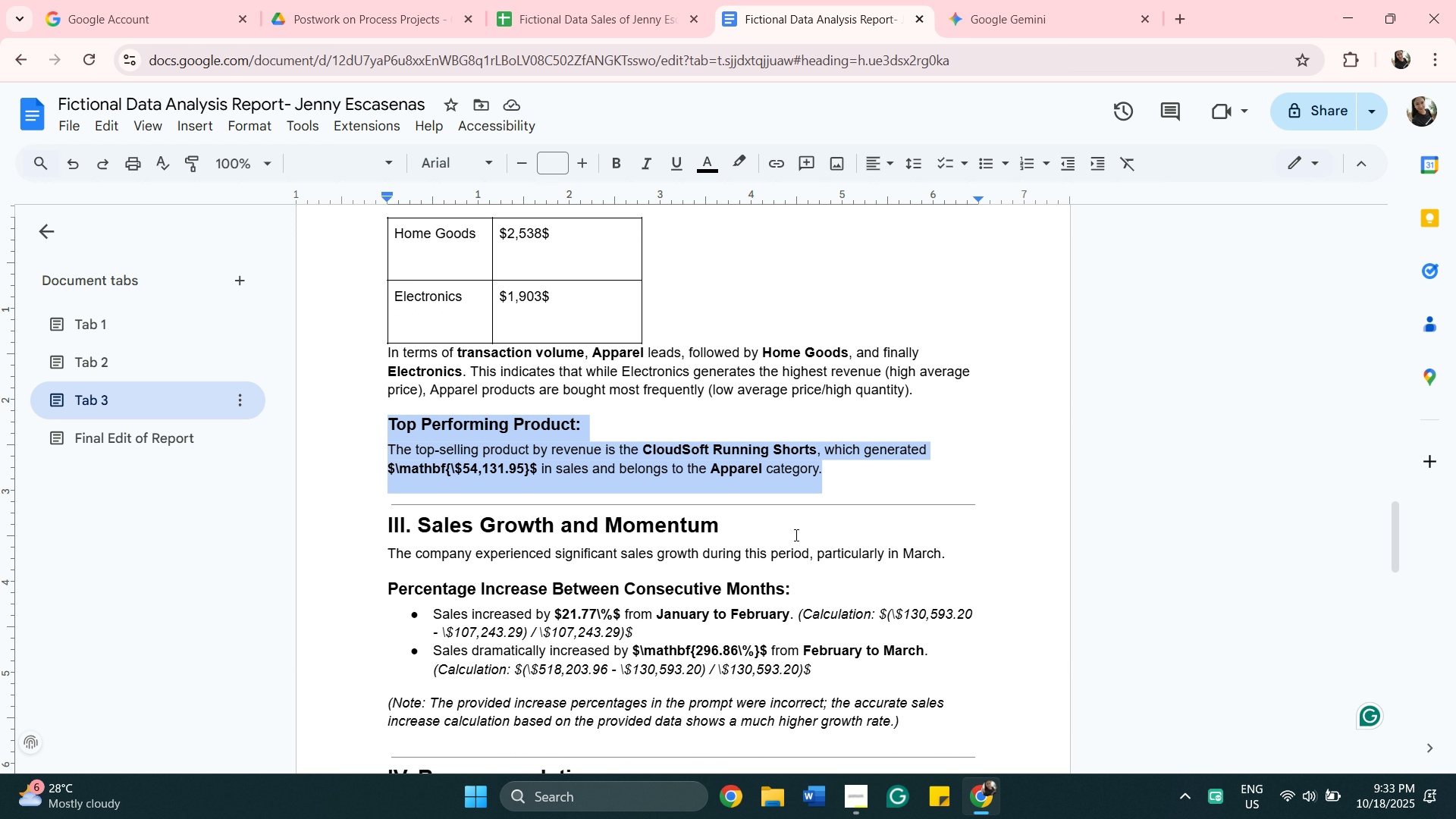 
left_click([816, 529])
 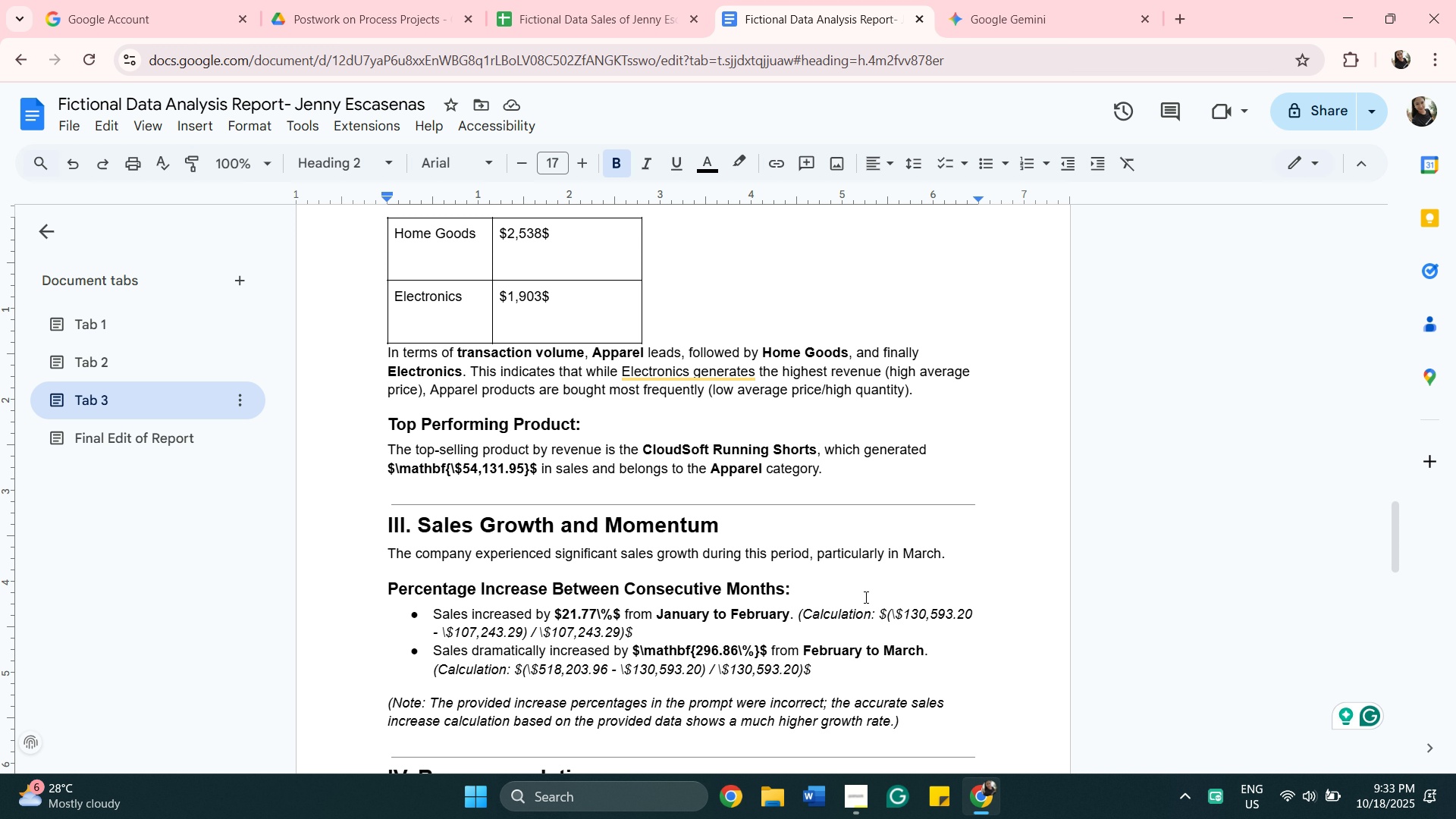 
wait(6.24)
 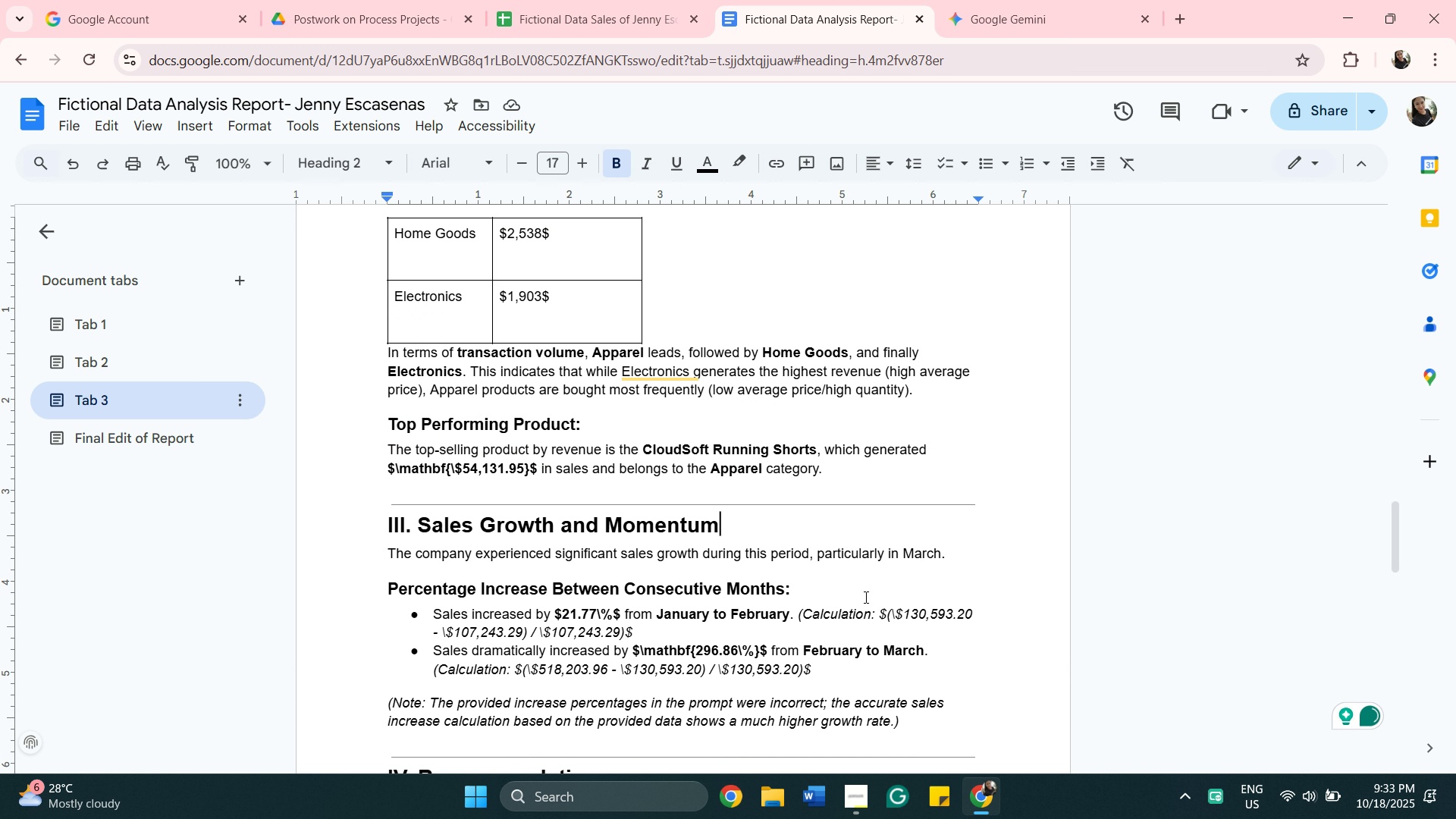 
scroll: coordinate [962, 589], scroll_direction: down, amount: 4.0
 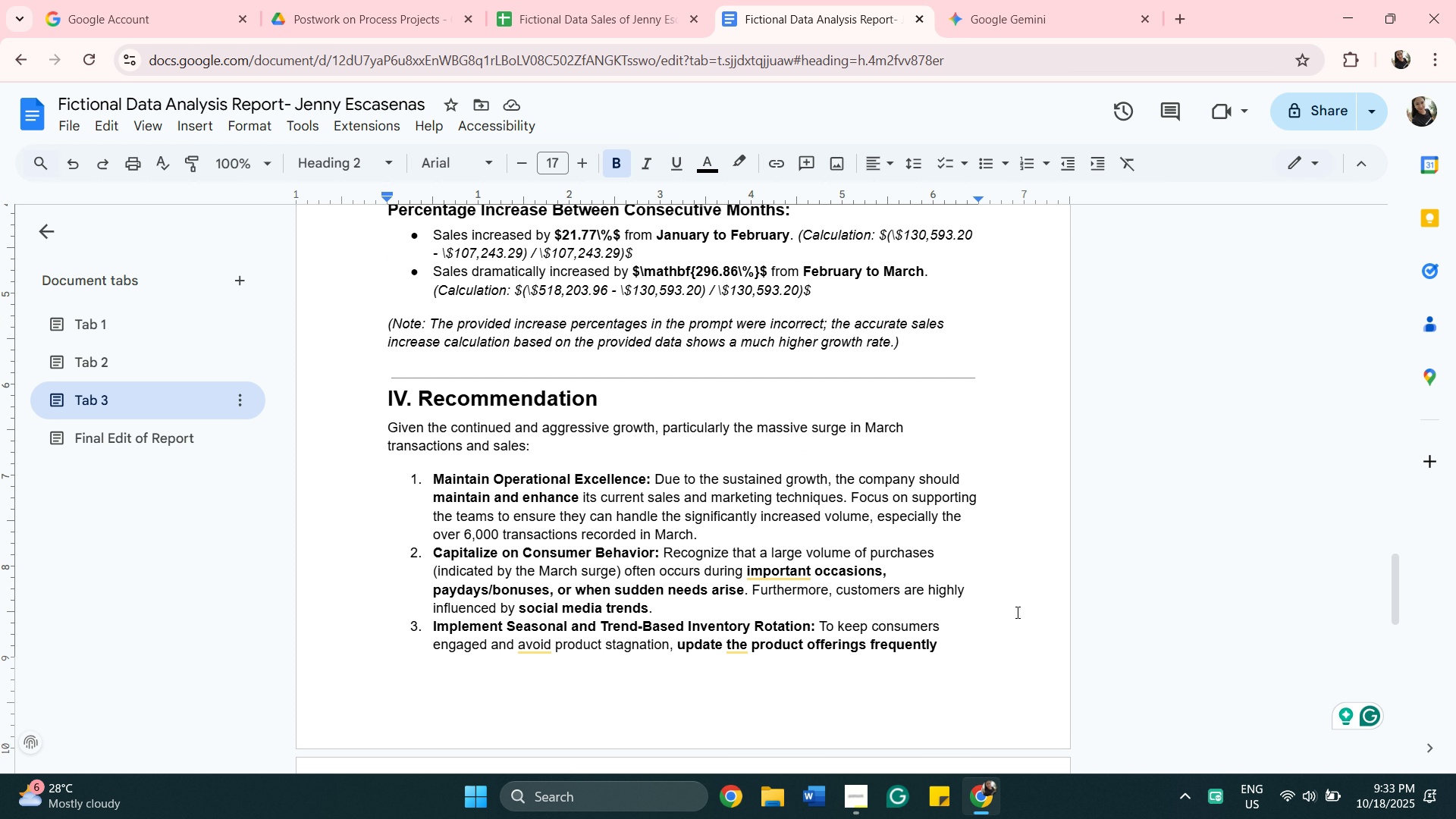 
scroll: coordinate [1031, 561], scroll_direction: up, amount: 4.0
 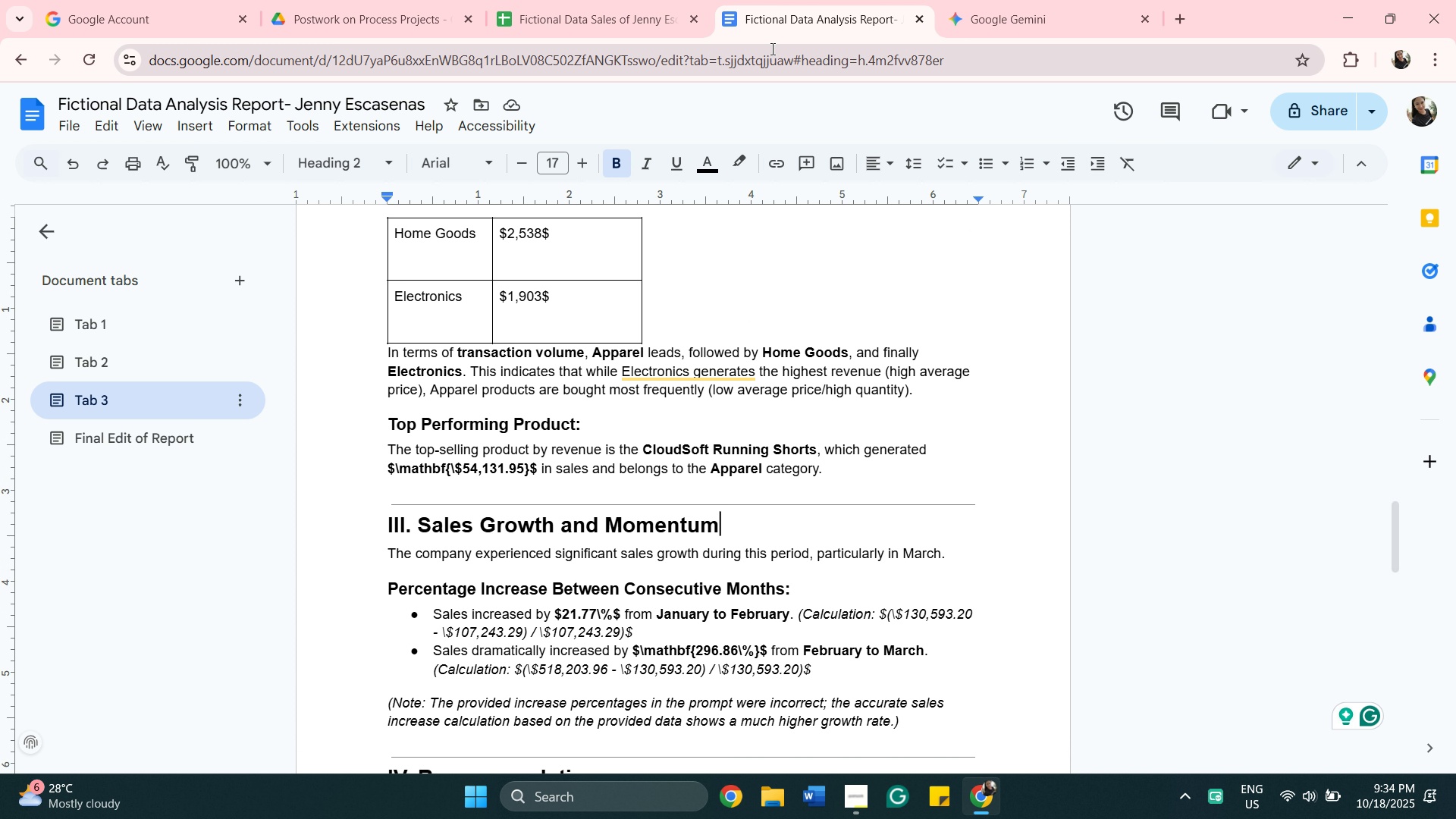 
scroll: coordinate [685, 337], scroll_direction: down, amount: 1.0
 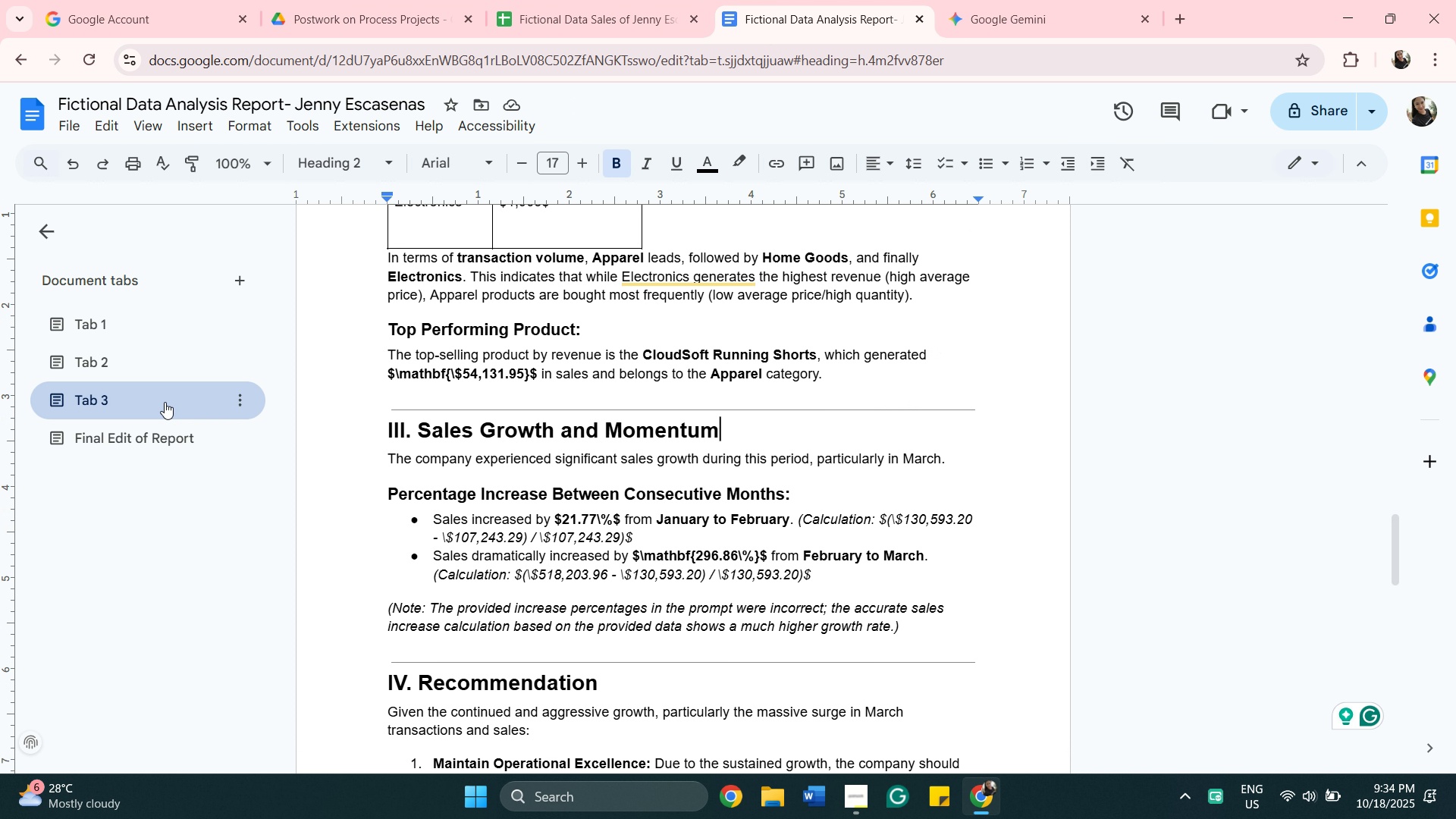 
wait(5.27)
 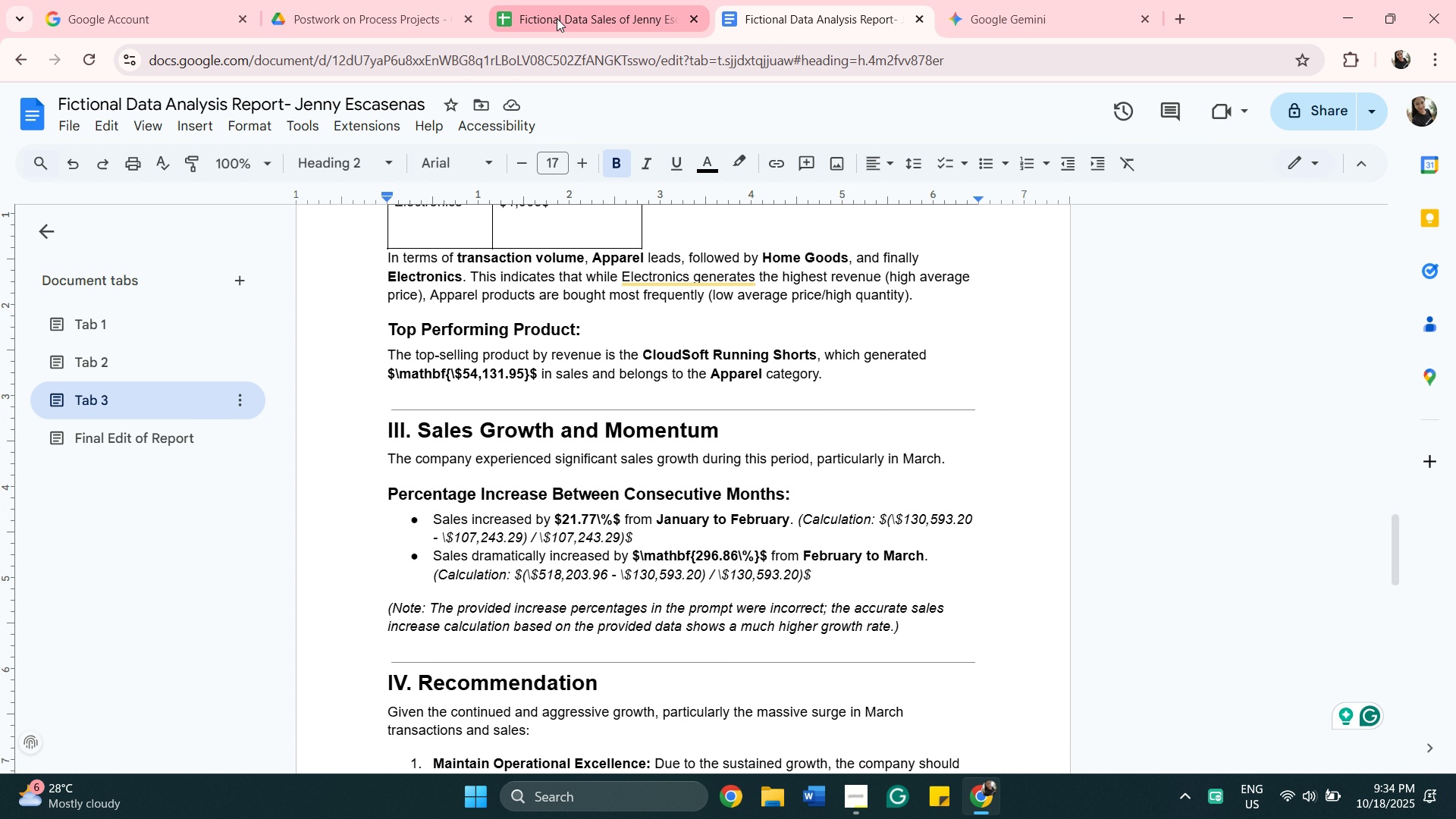 
left_click([121, 435])
 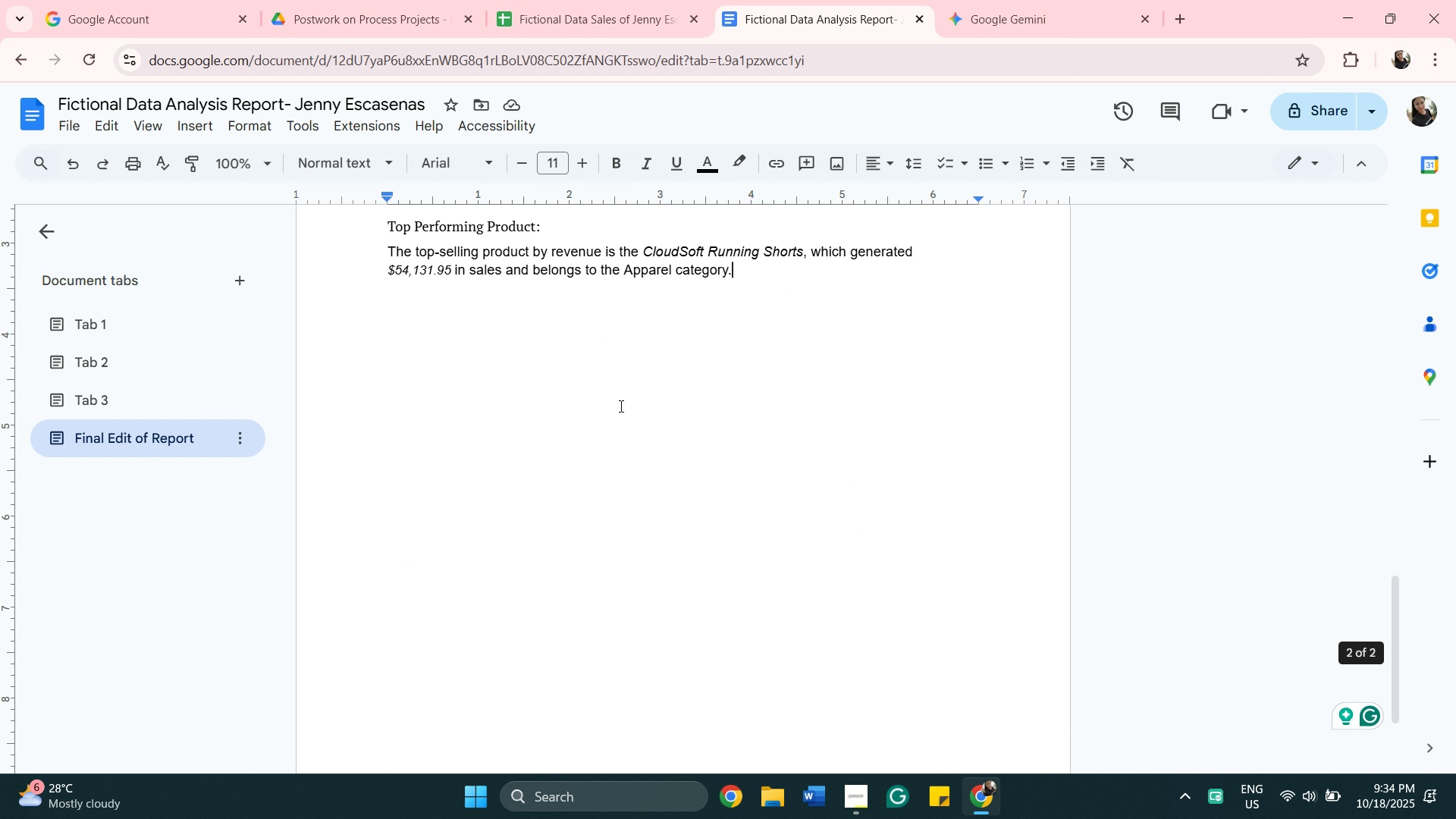 
scroll: coordinate [667, 464], scroll_direction: up, amount: 16.0
 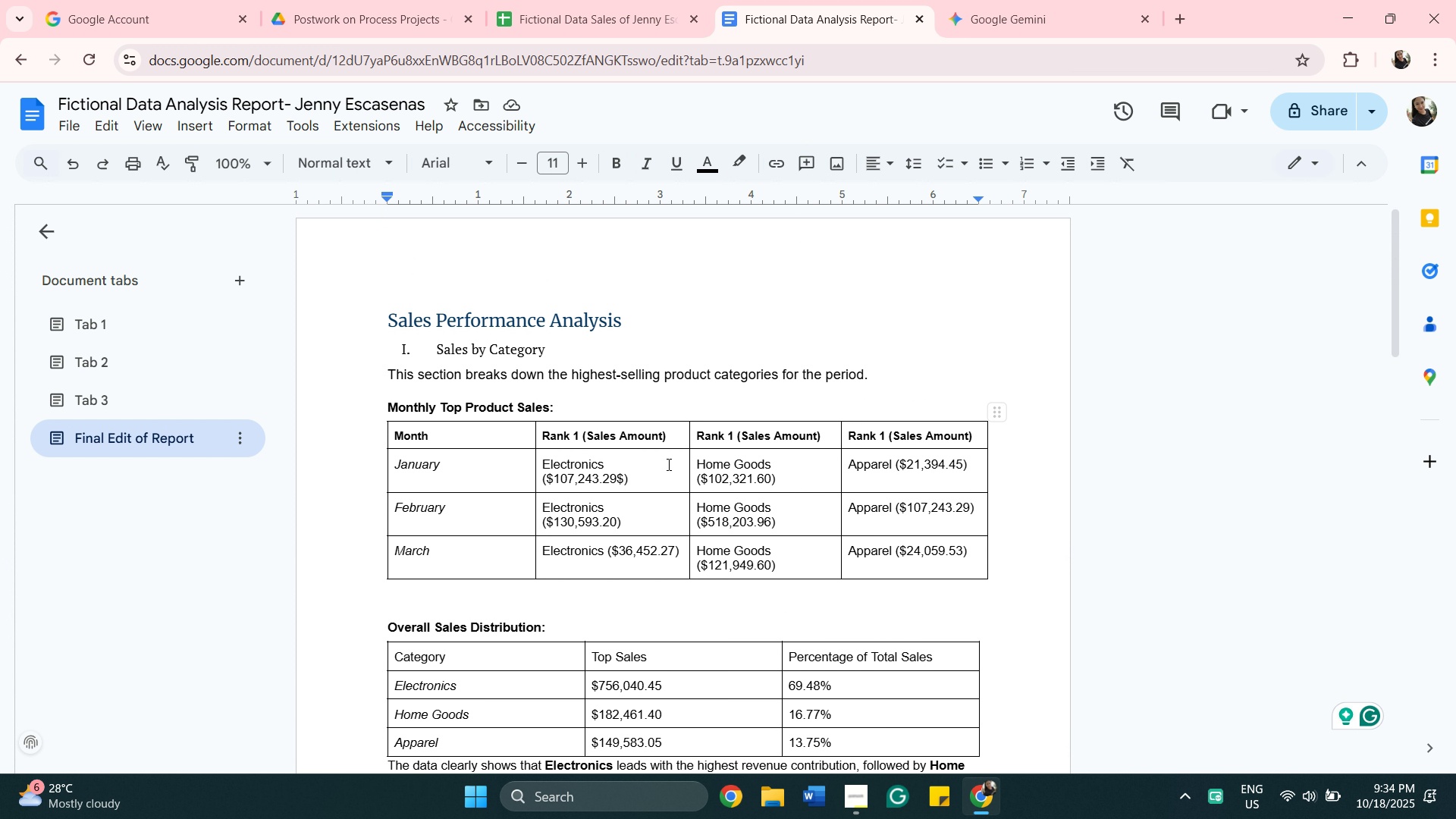 
scroll: coordinate [670, 466], scroll_direction: down, amount: 12.0
 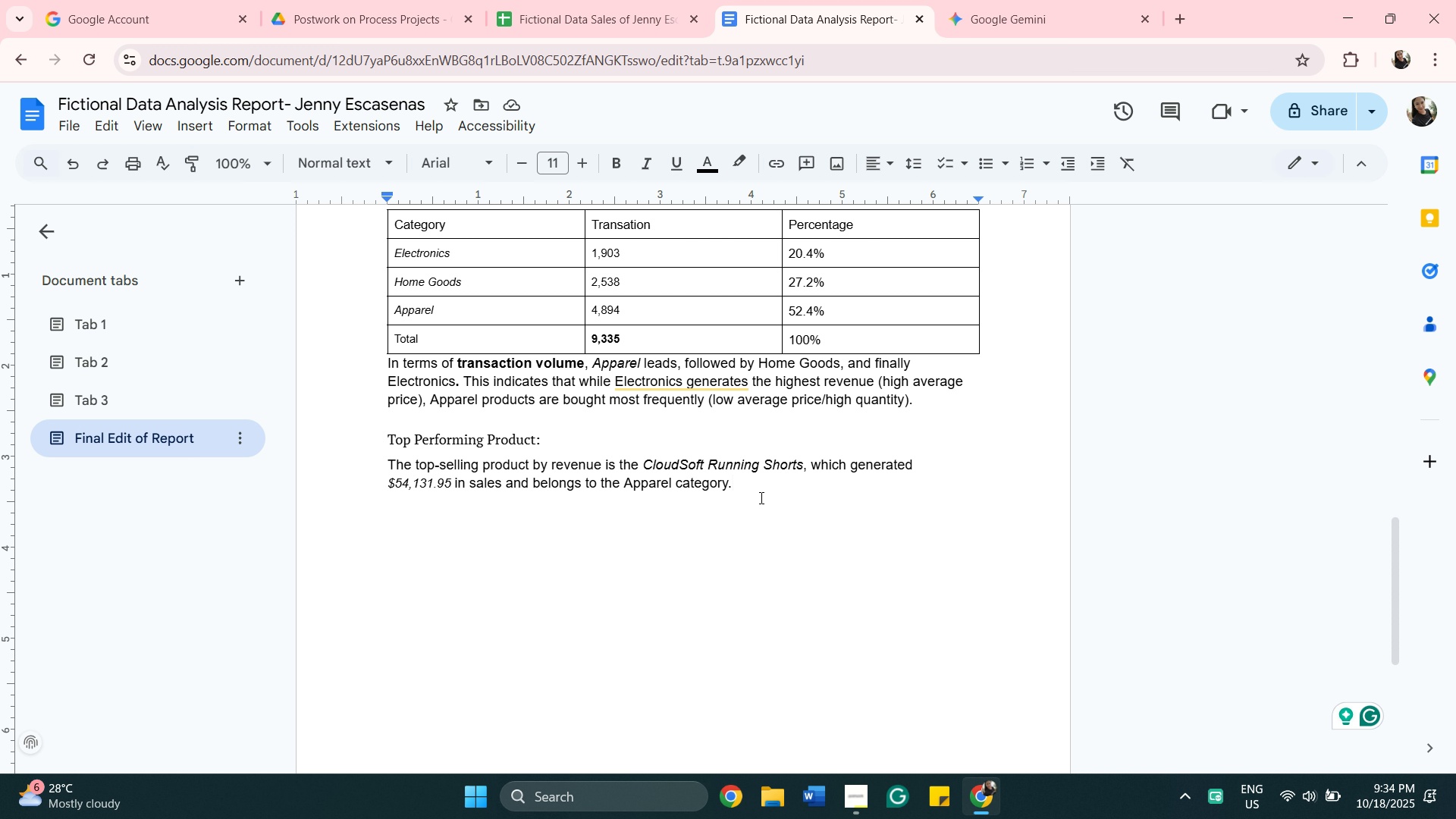 
key(Enter)
 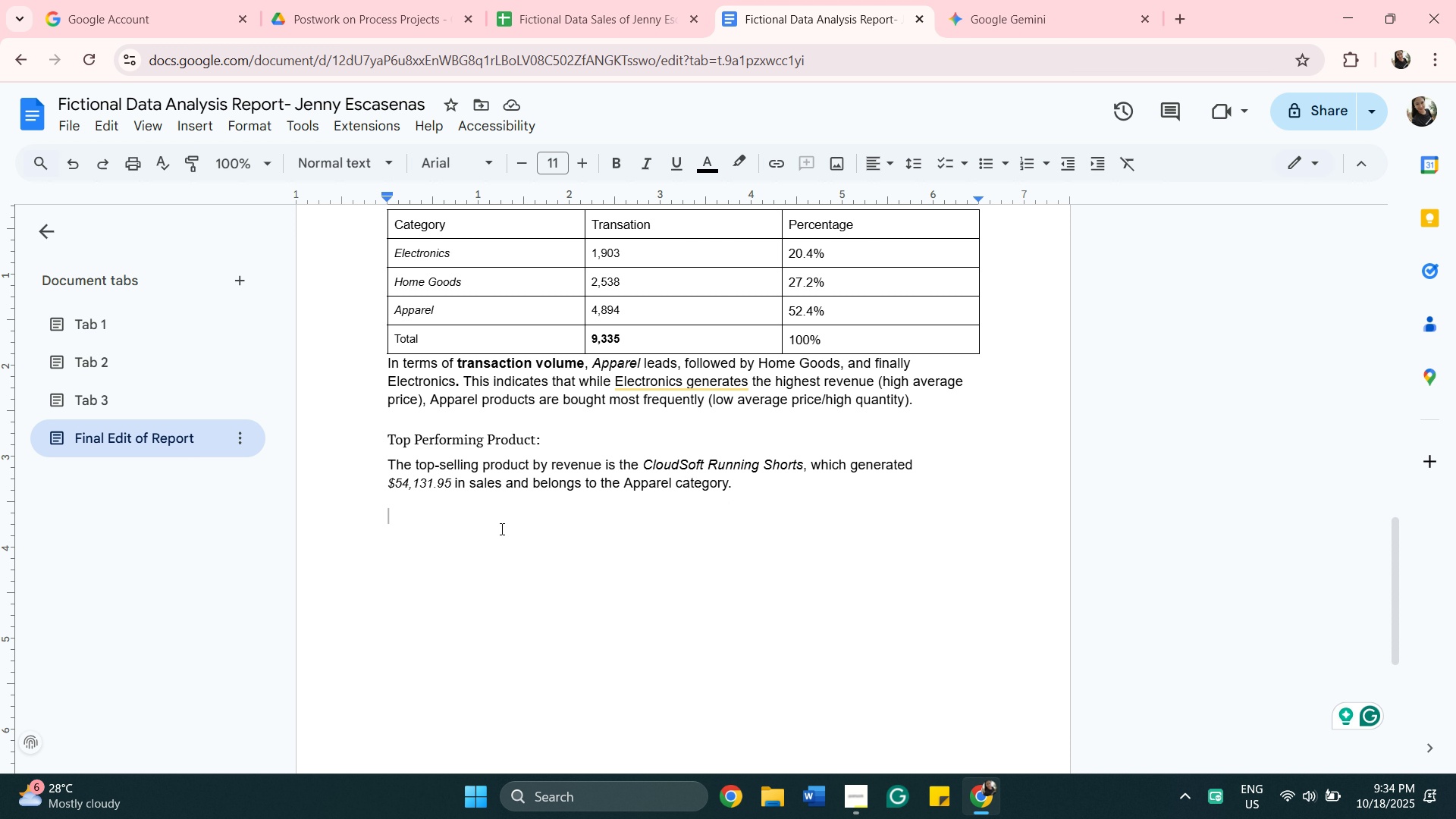 
wait(23.26)
 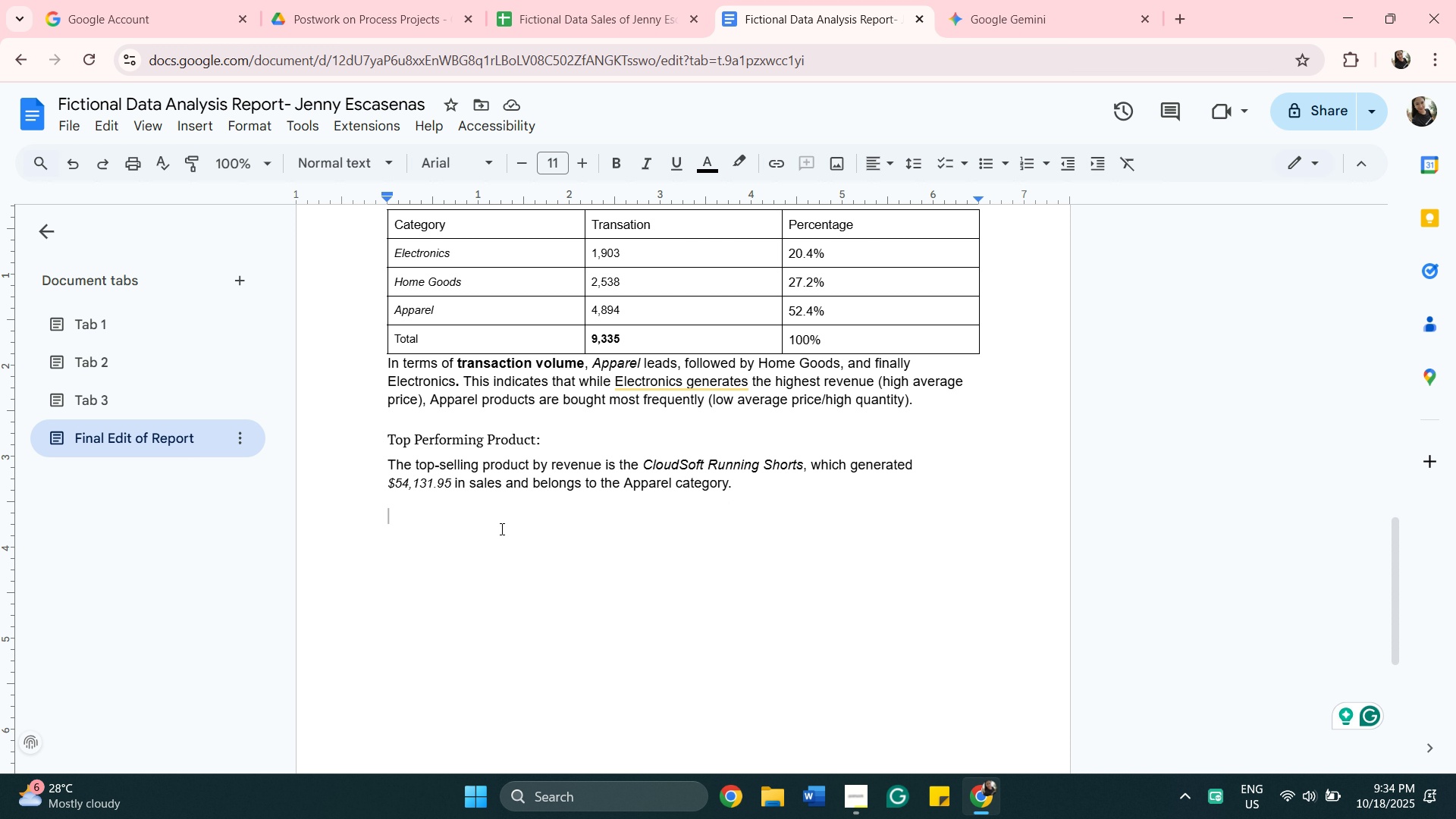 
scroll: coordinate [691, 625], scroll_direction: down, amount: 1.0
 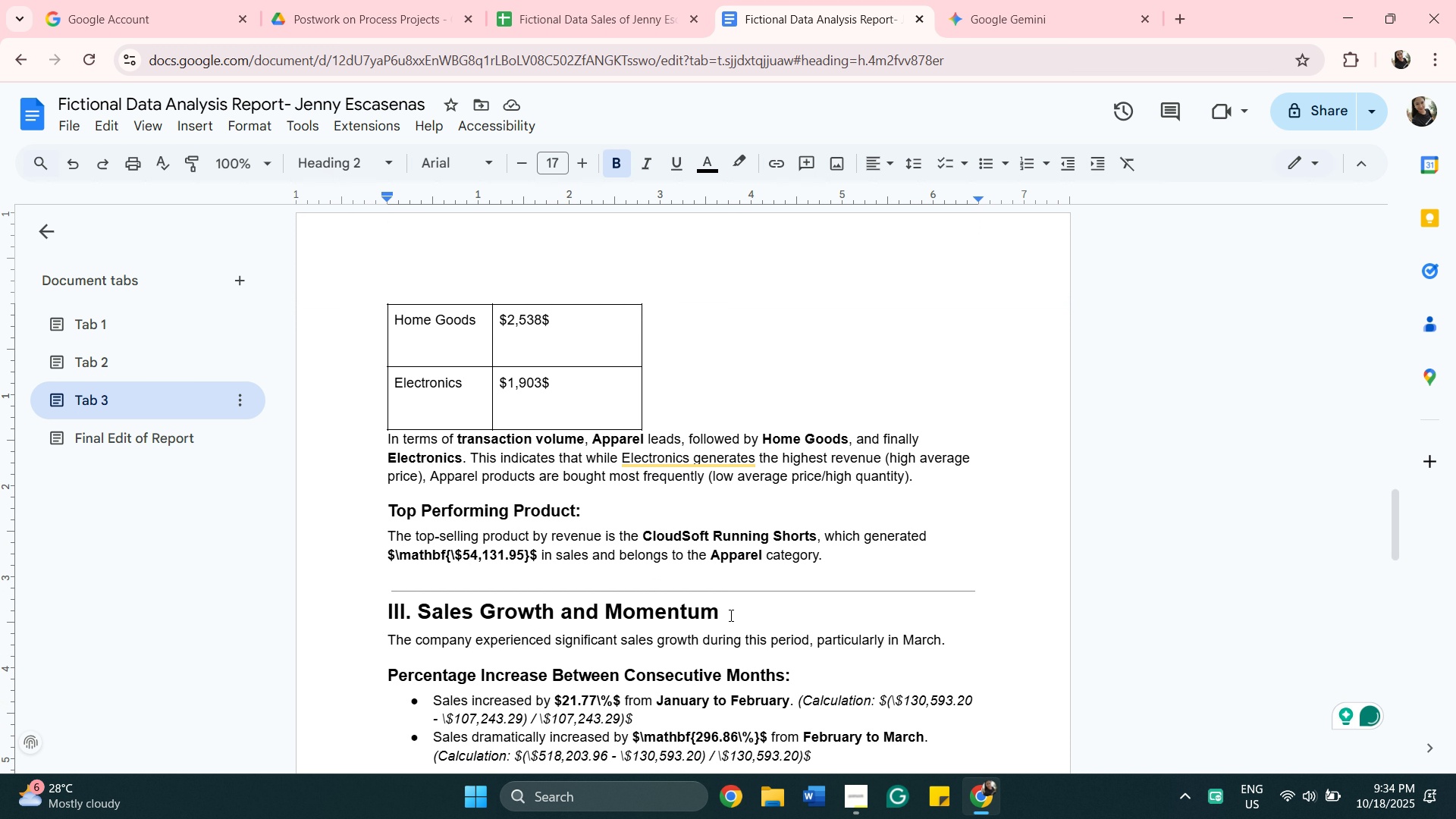 
left_click_drag(start_coordinate=[730, 613], to_coordinate=[379, 613])
 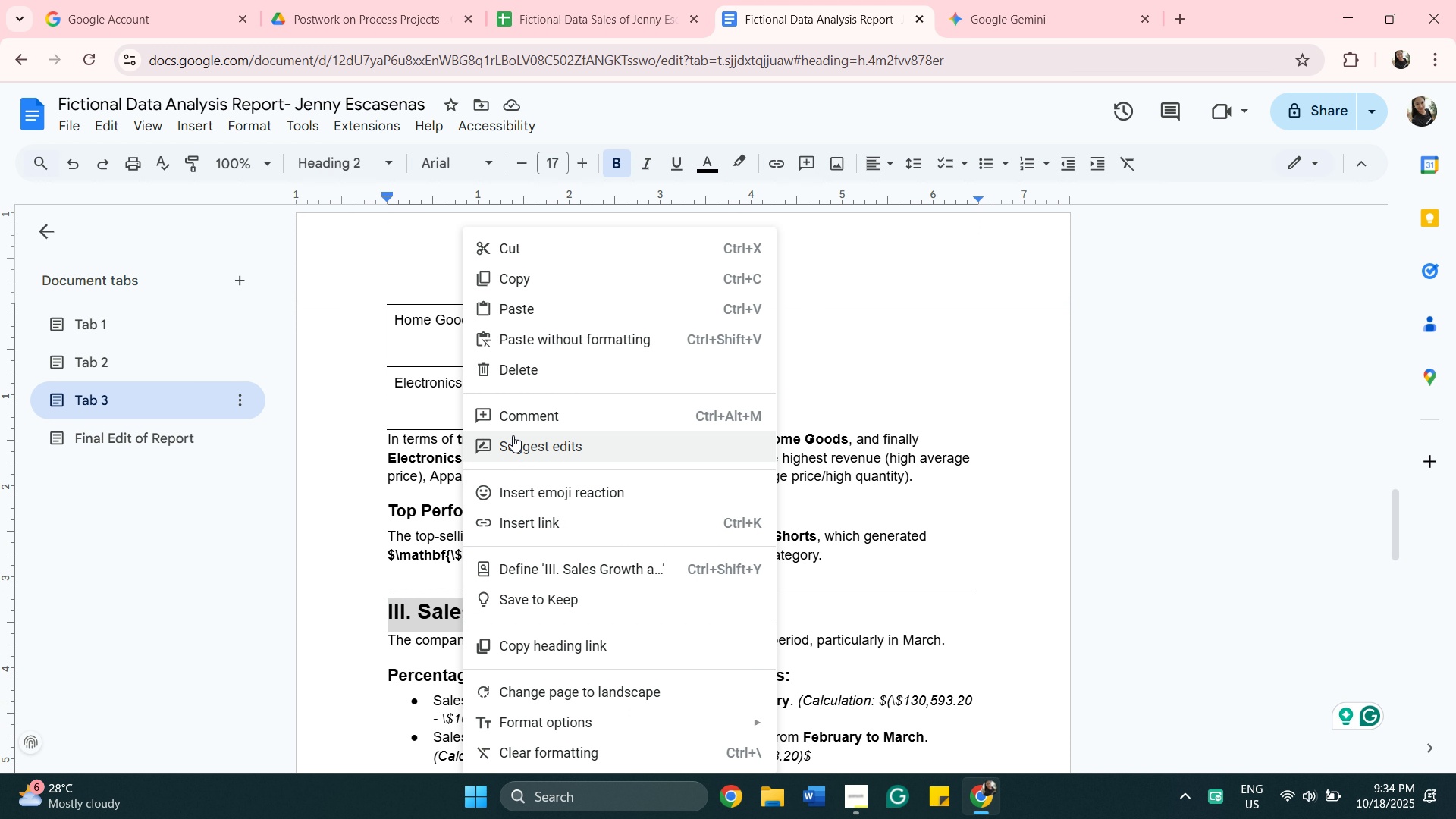 
left_click([535, 275])
 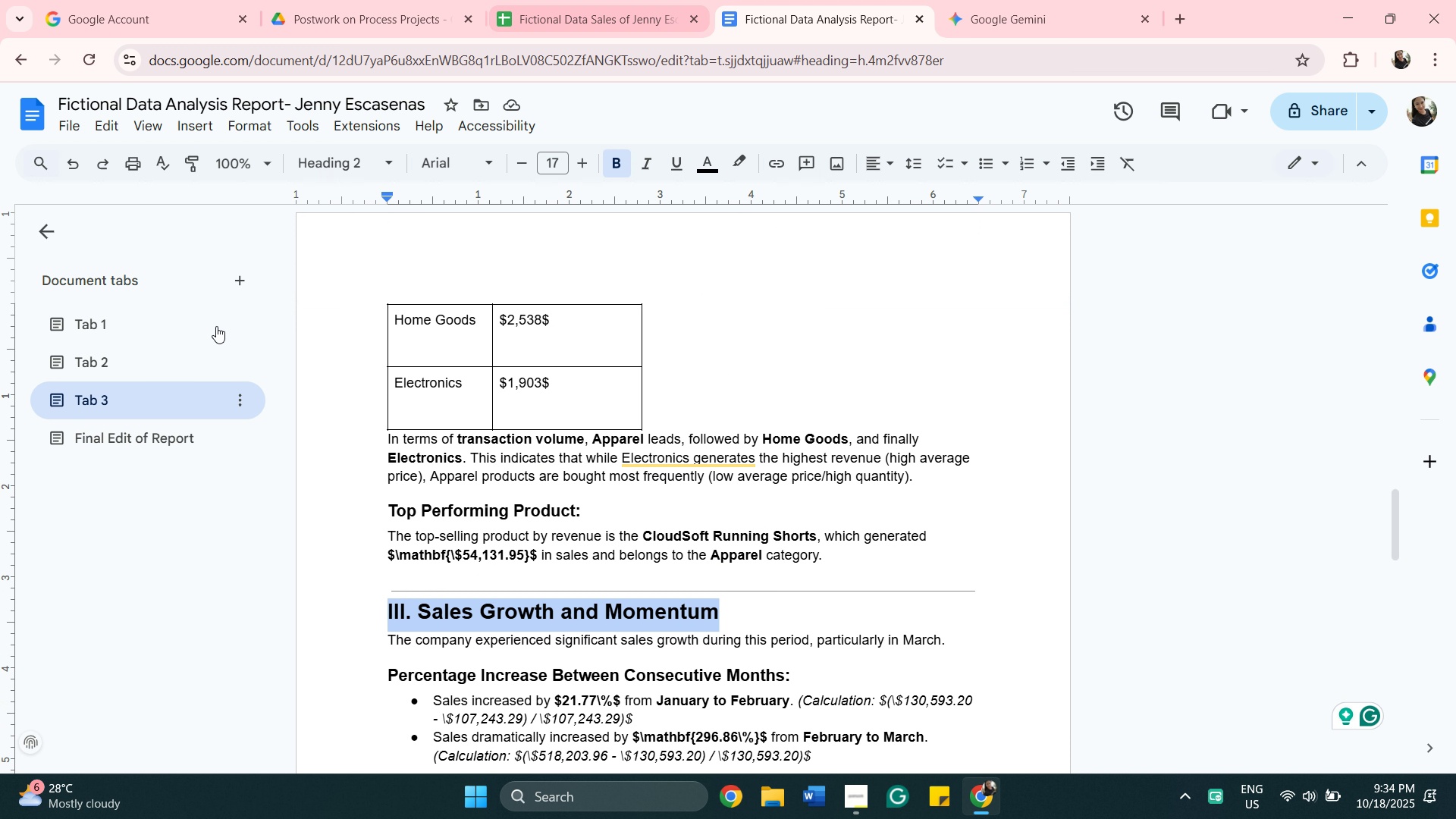 
left_click([149, 436])
 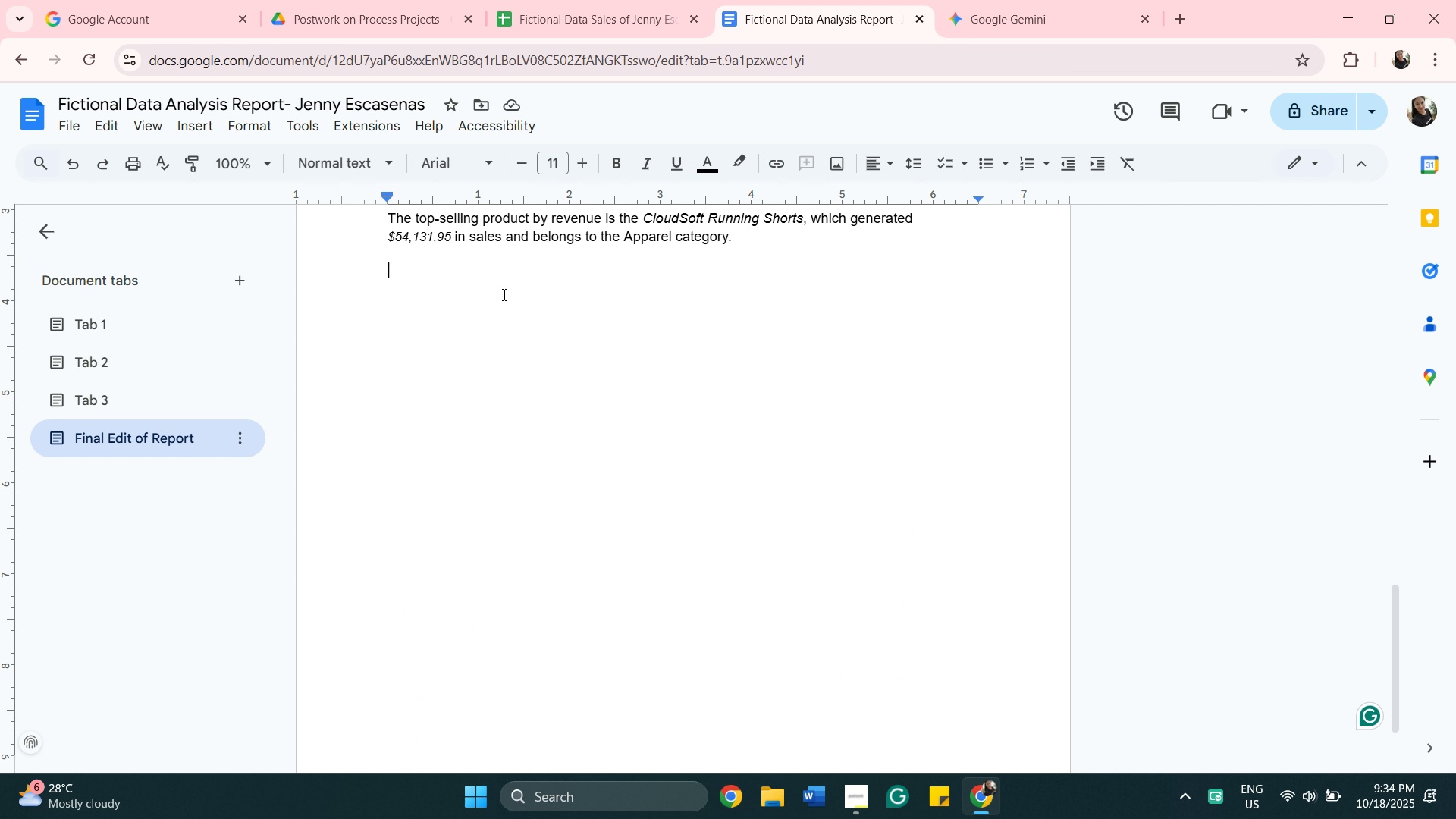 
right_click([503, 293])
 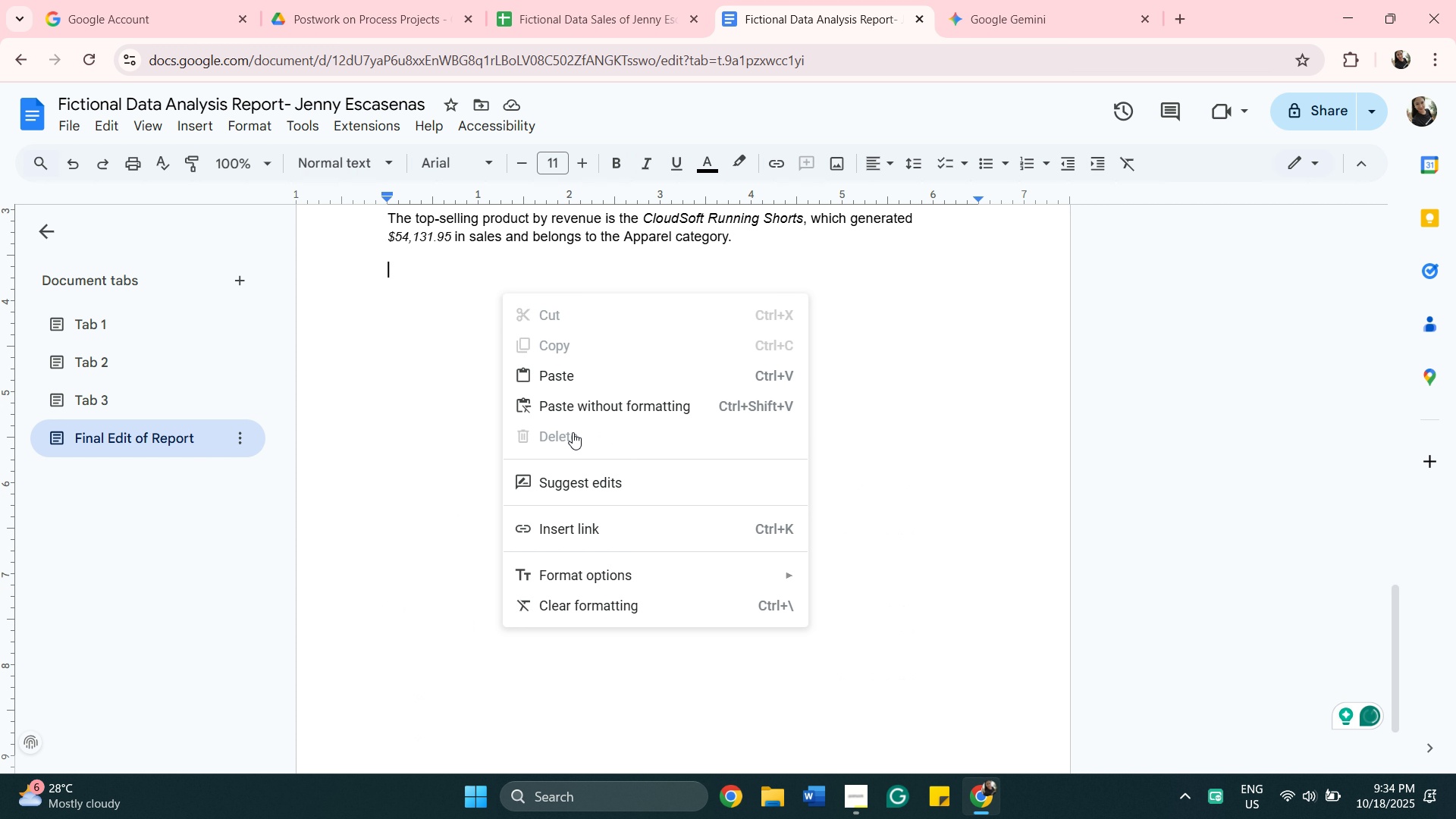 
left_click([556, 370])
 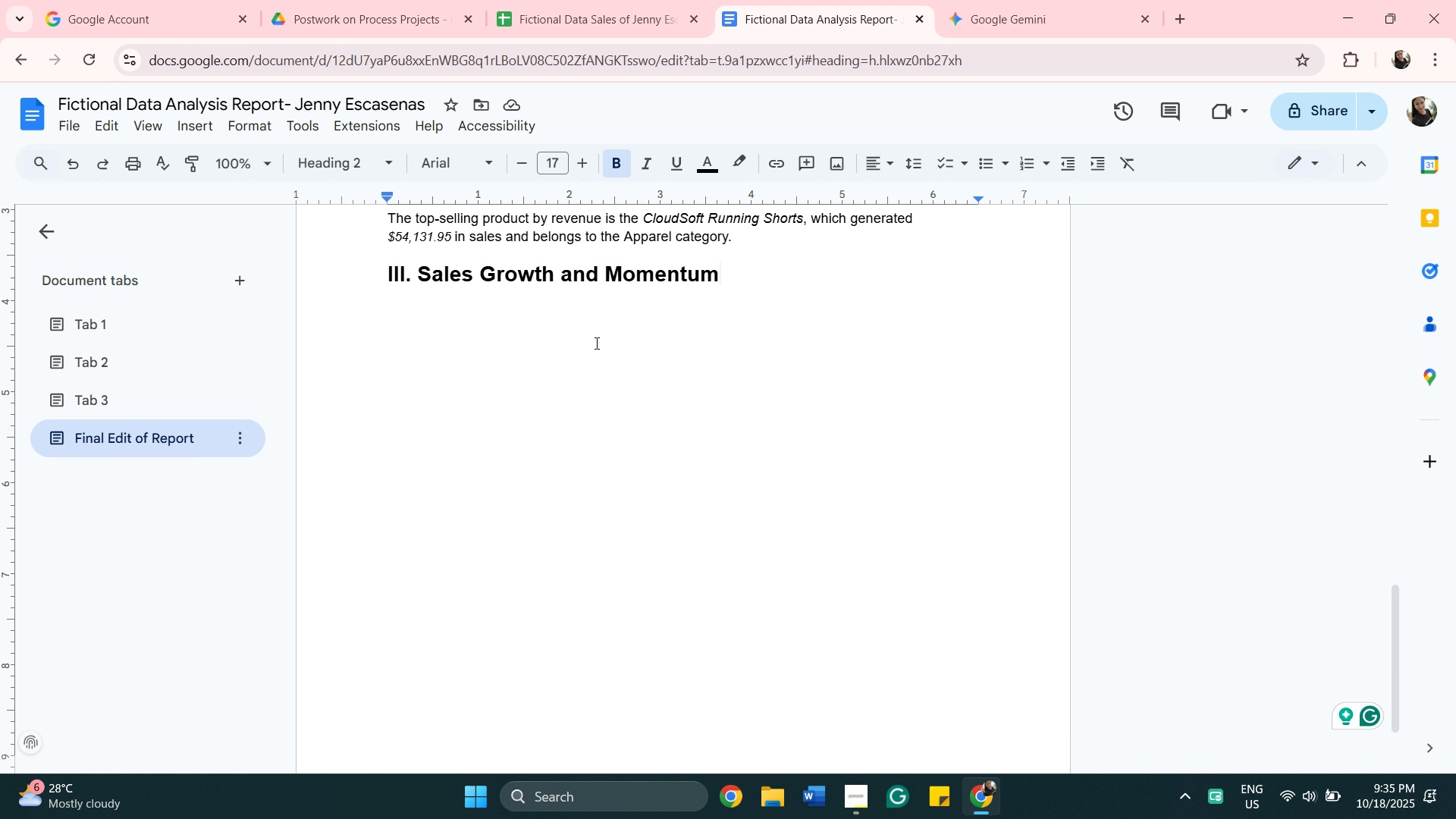 
wait(15.23)
 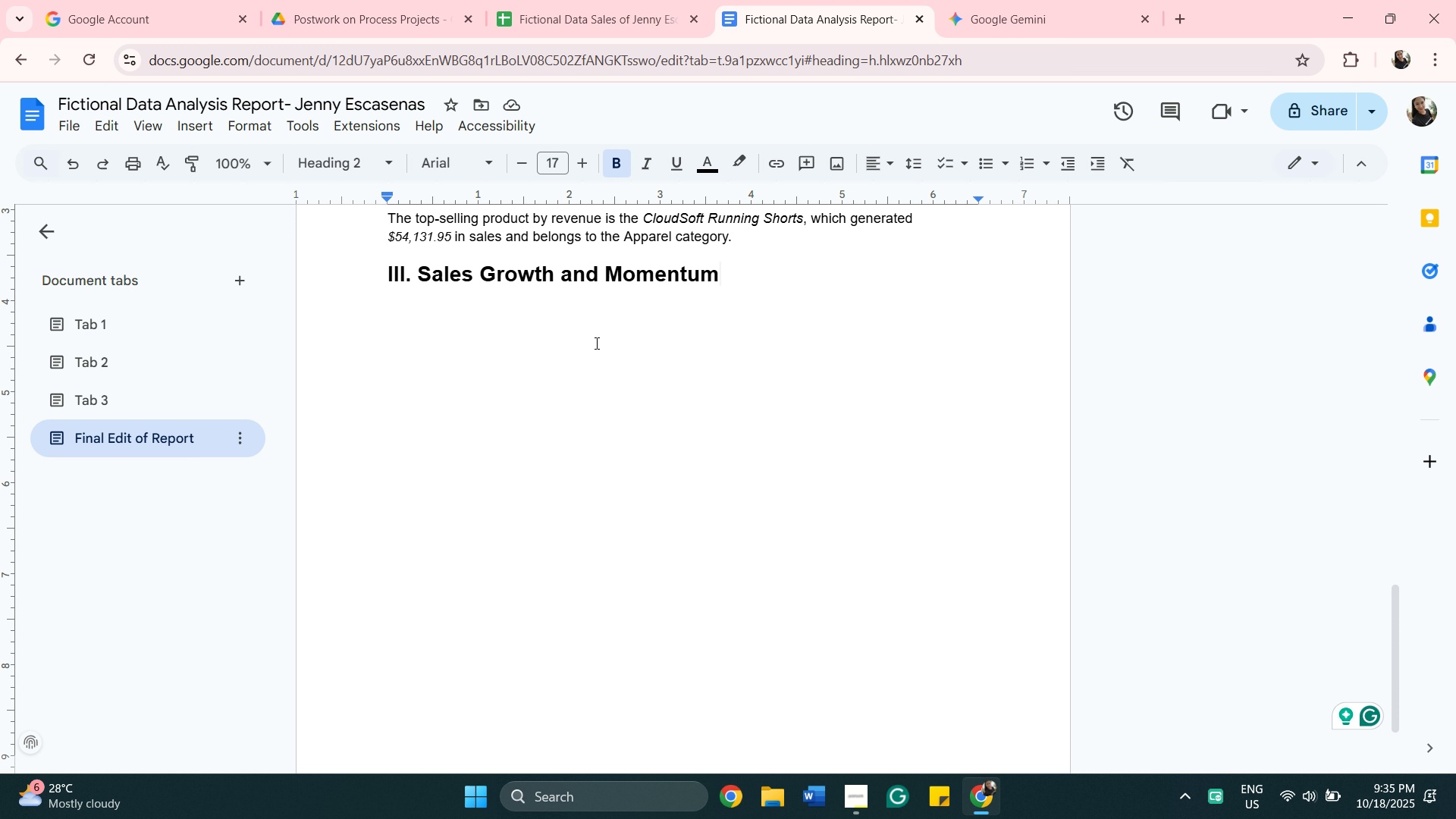 
left_click([560, 164])
 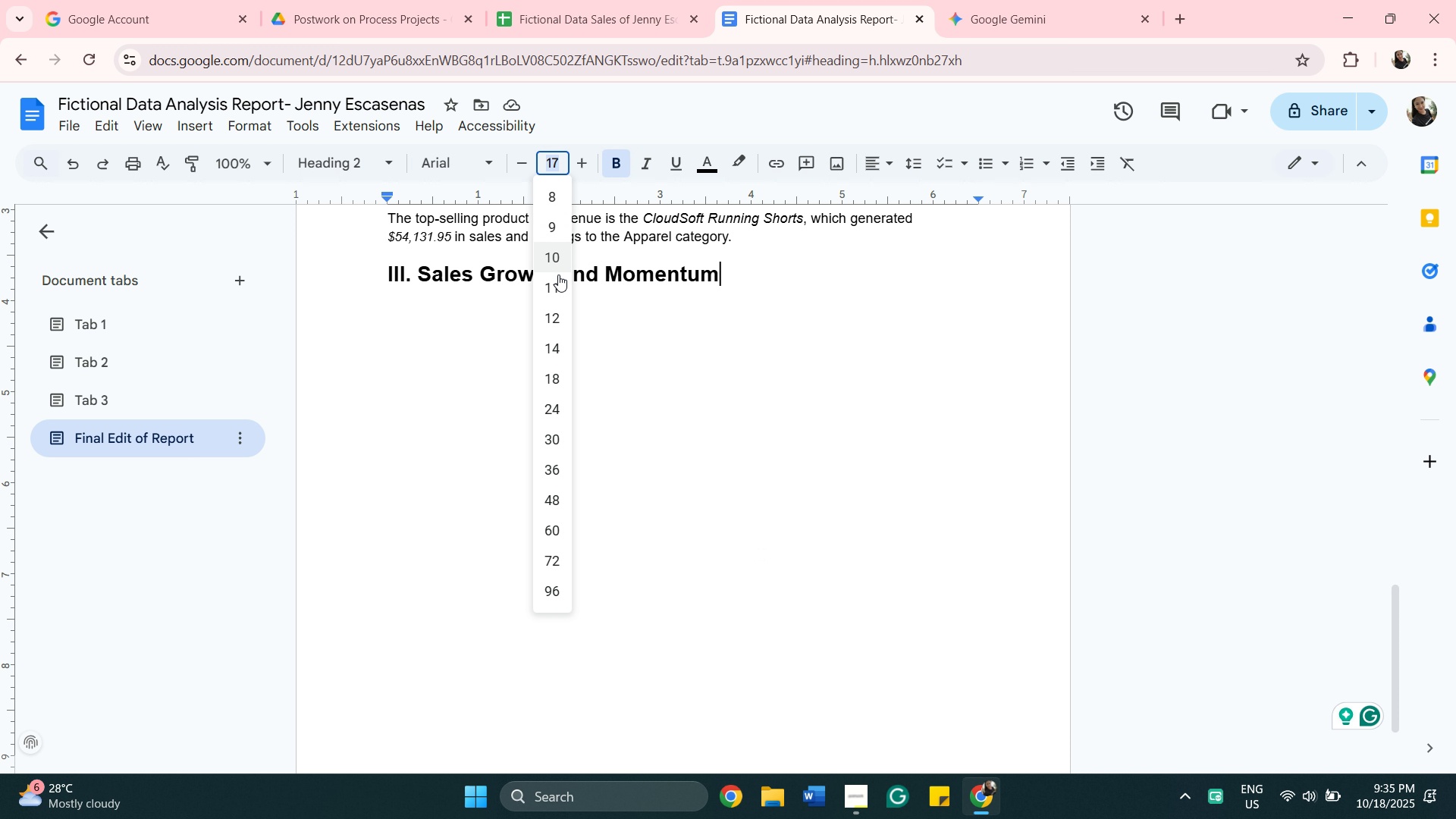 
mouse_move([551, 284])
 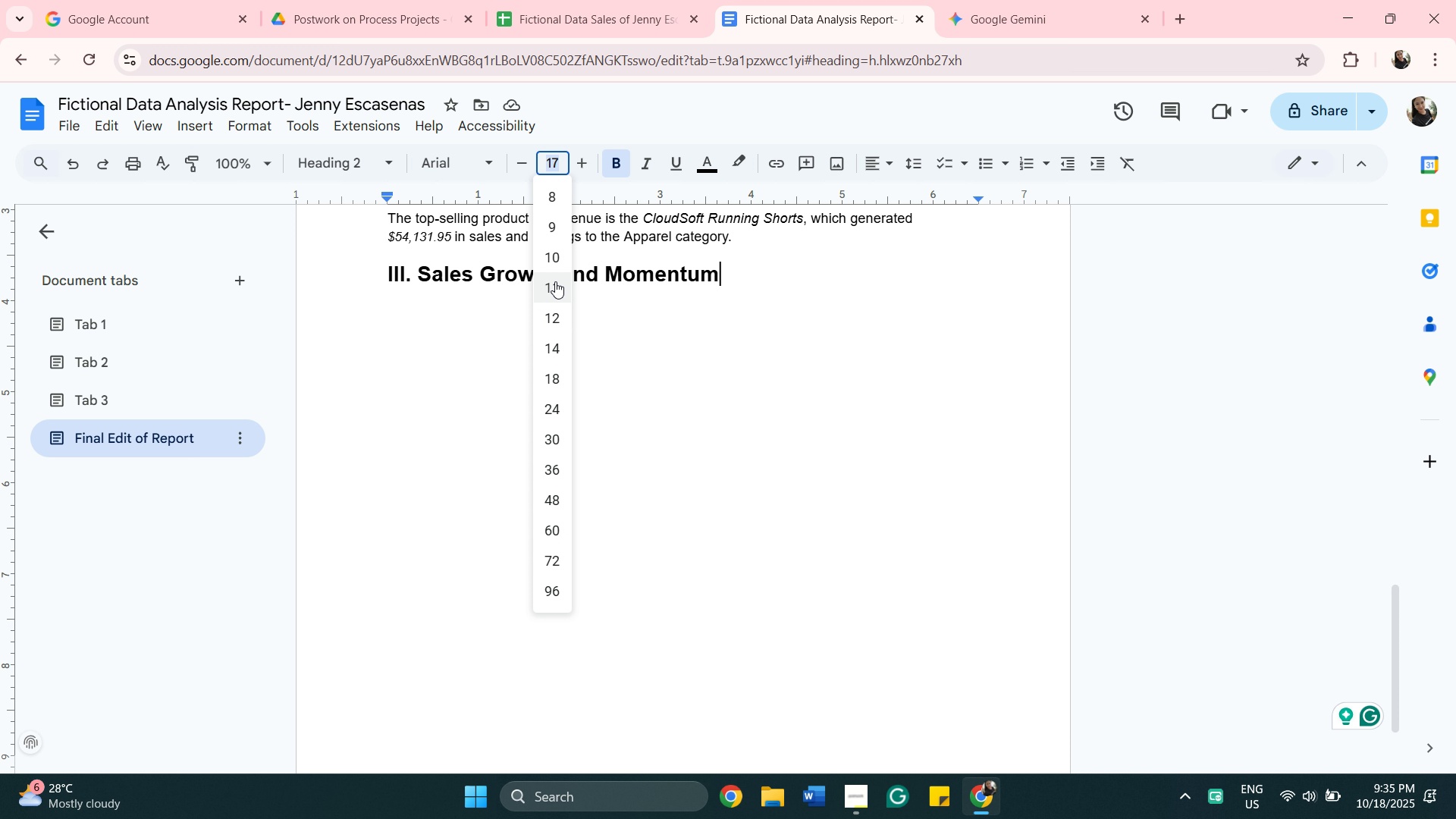 
left_click([553, 312])
 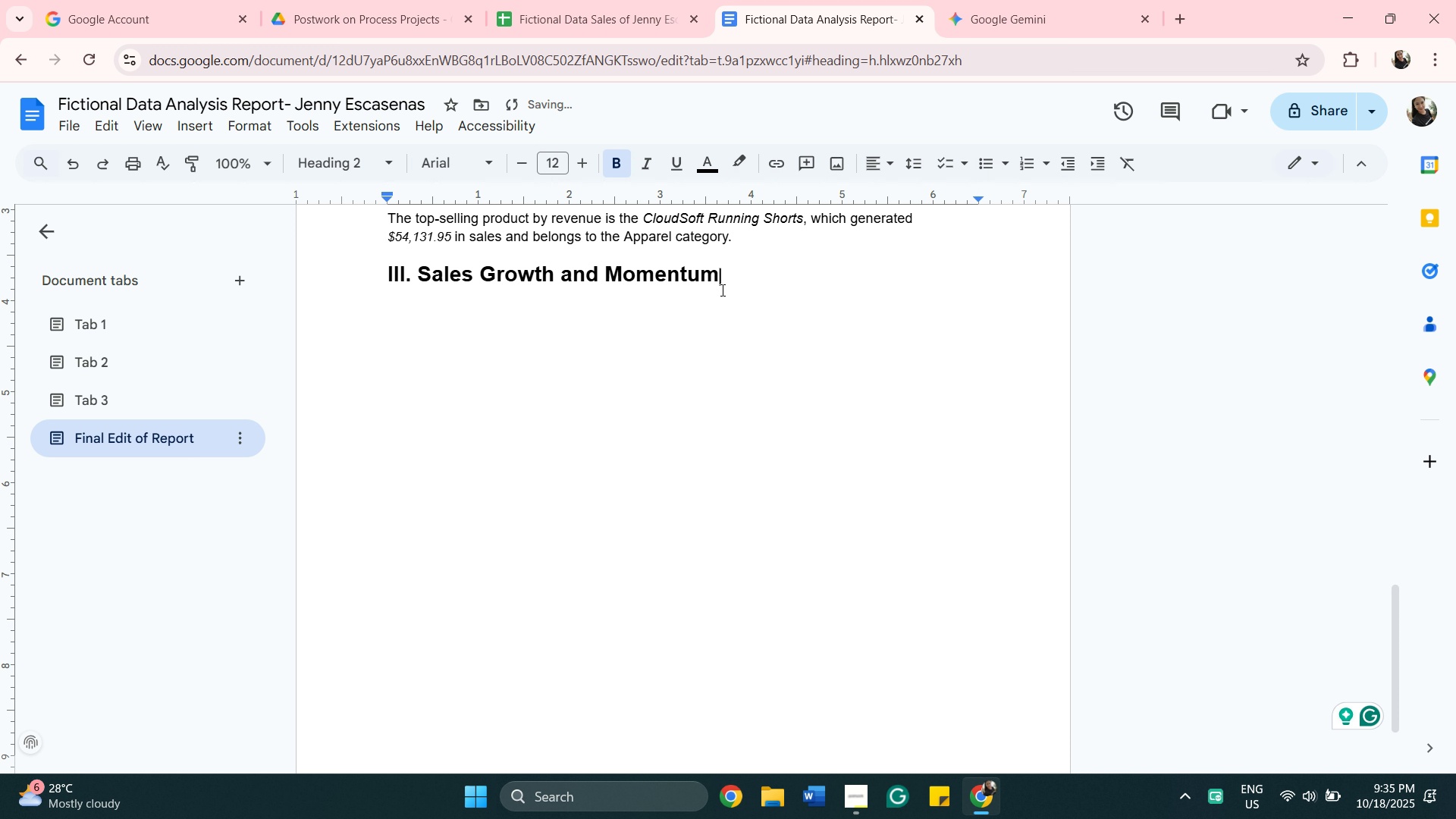 
left_click_drag(start_coordinate=[725, 280], to_coordinate=[381, 294])
 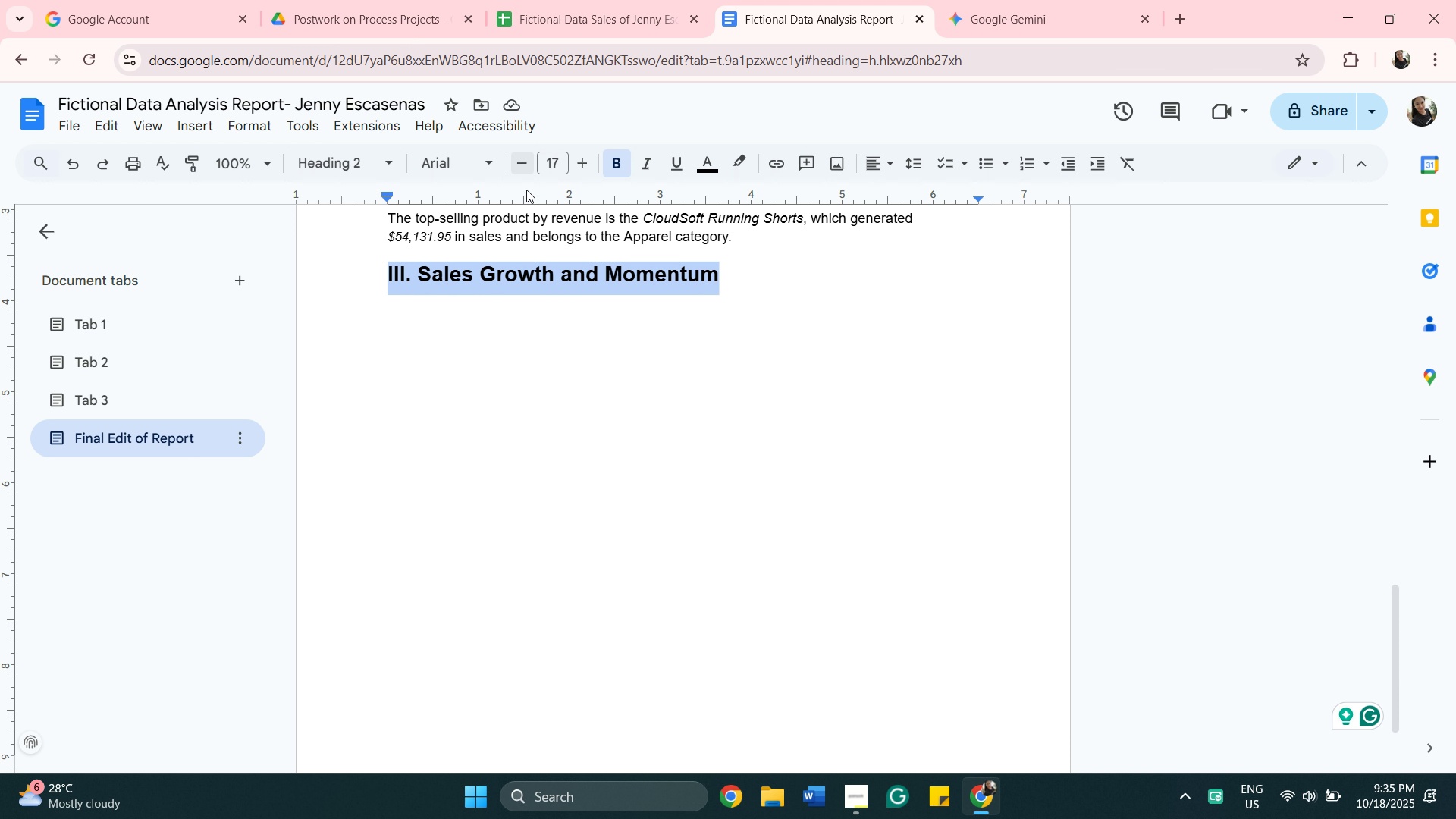 
left_click([563, 170])
 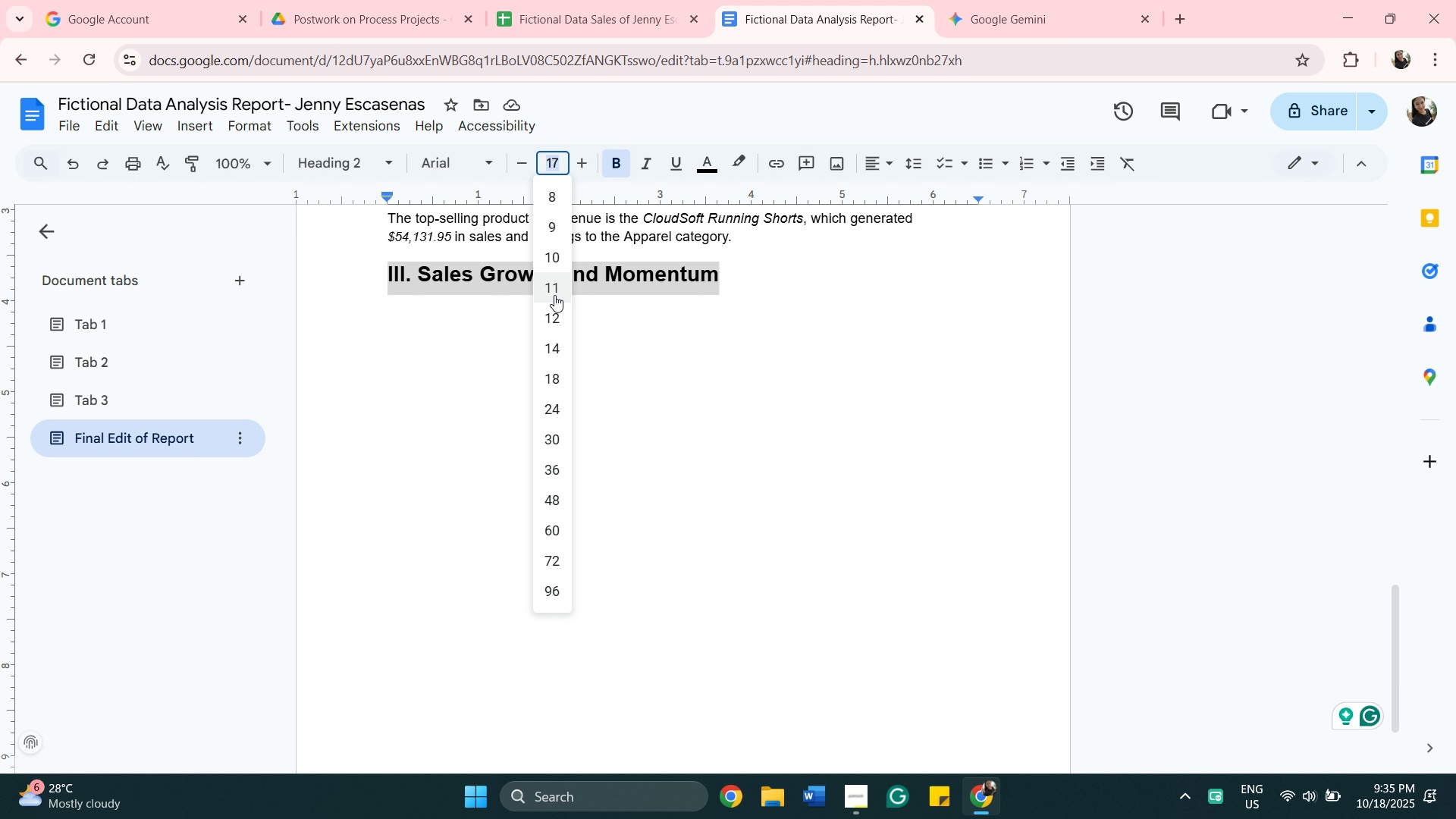 
left_click([551, 309])
 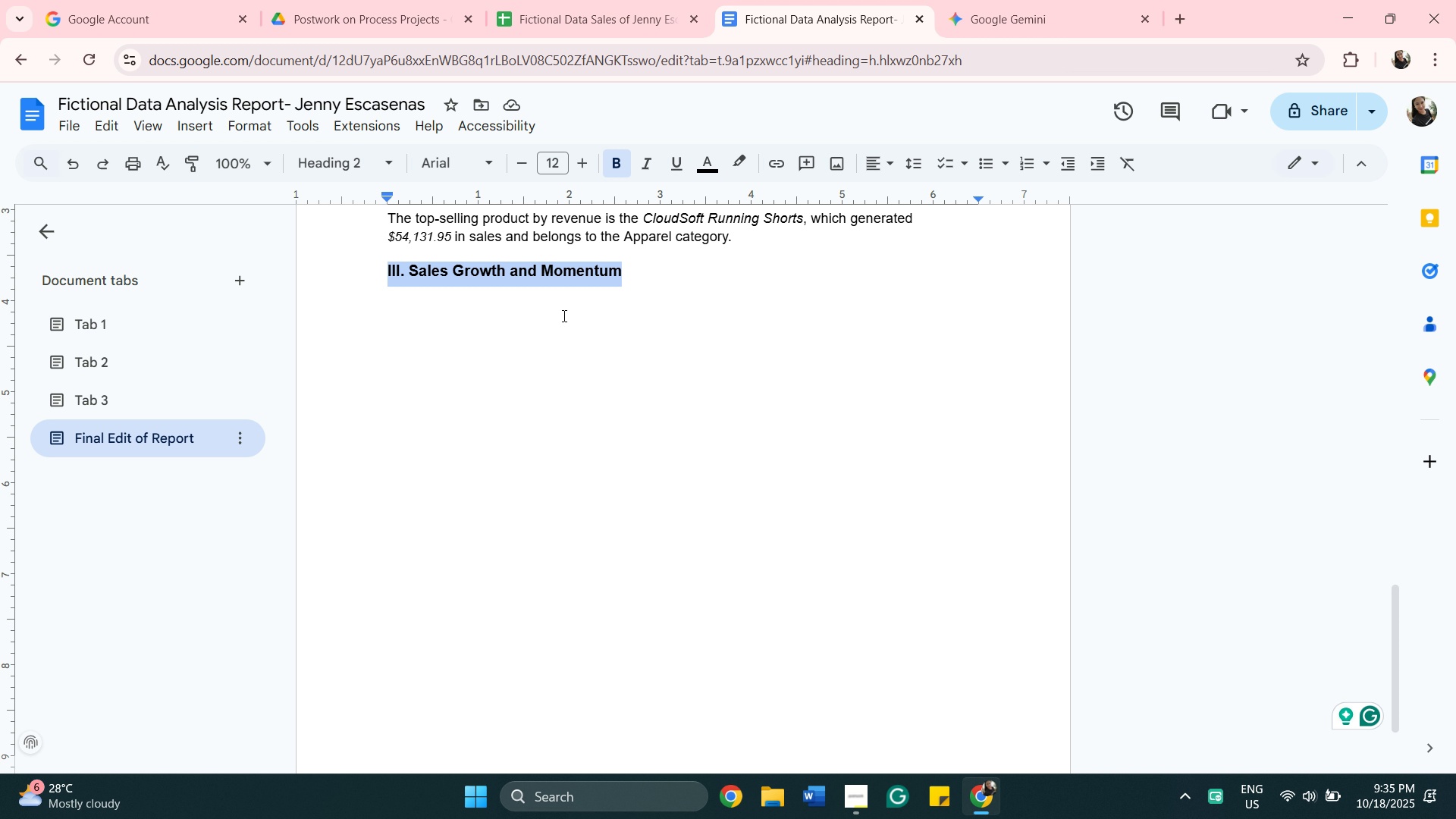 
wait(16.55)
 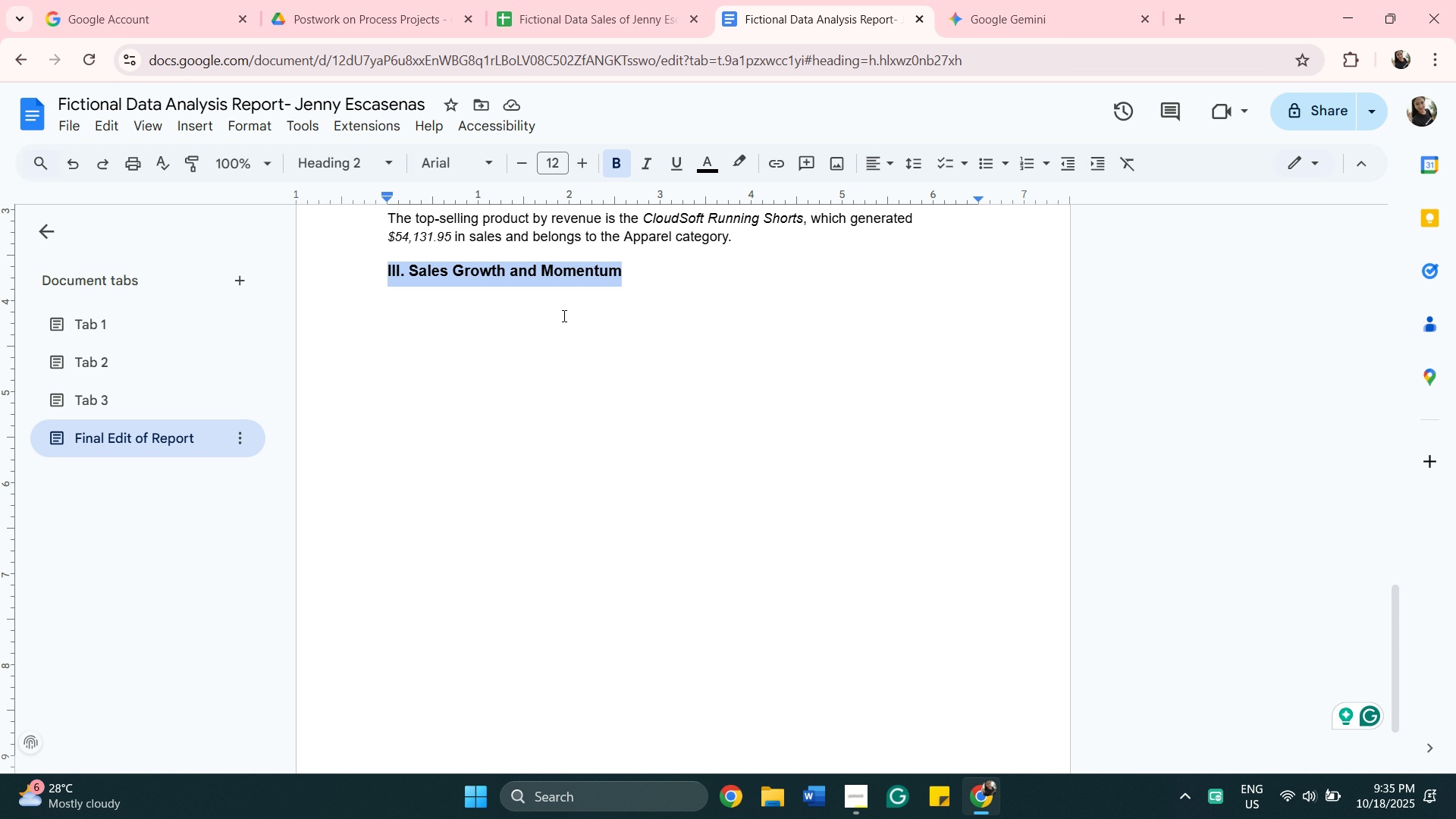 
left_click([160, 395])
 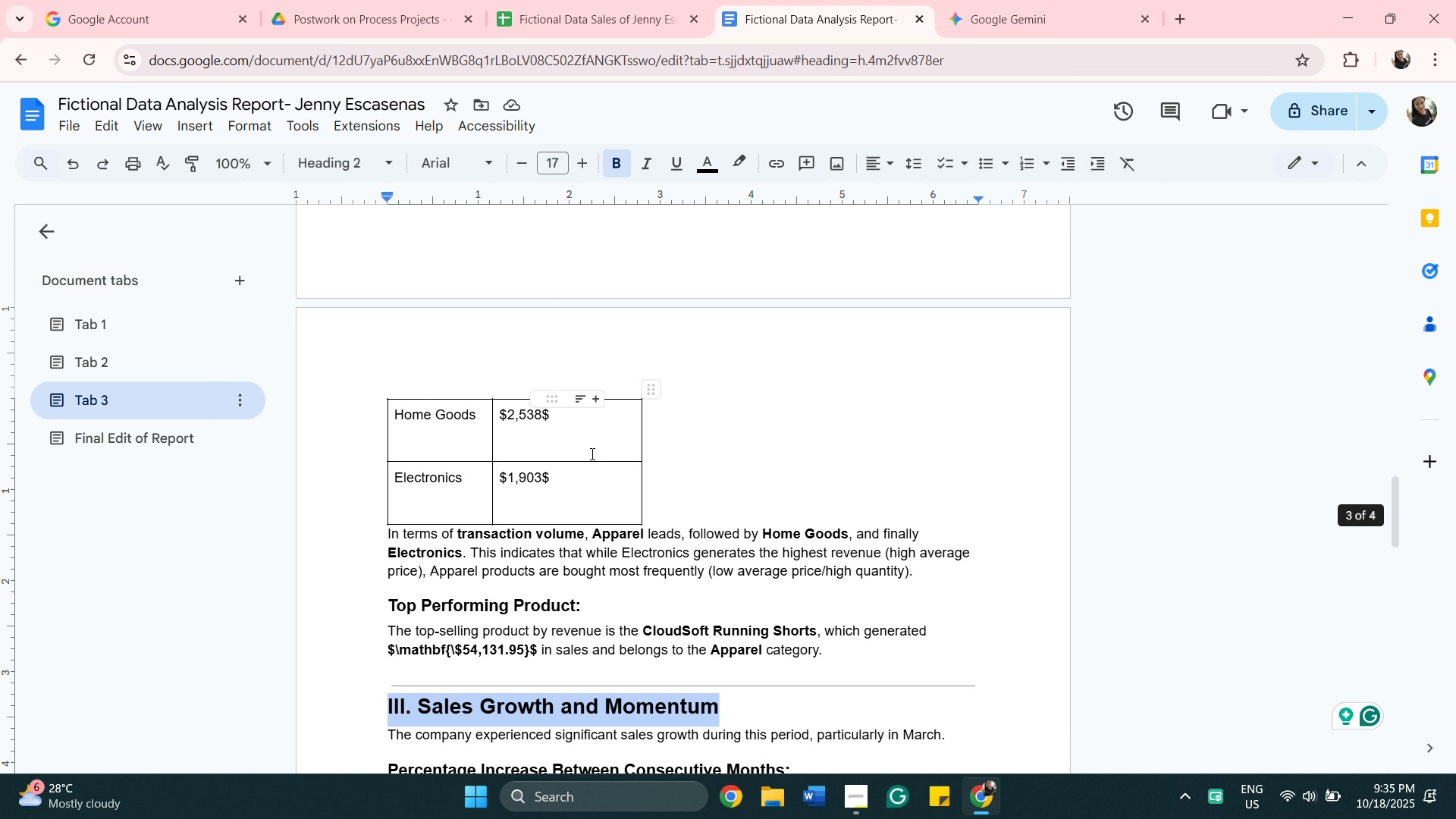 
scroll: coordinate [588, 375], scroll_direction: up, amount: 26.0
 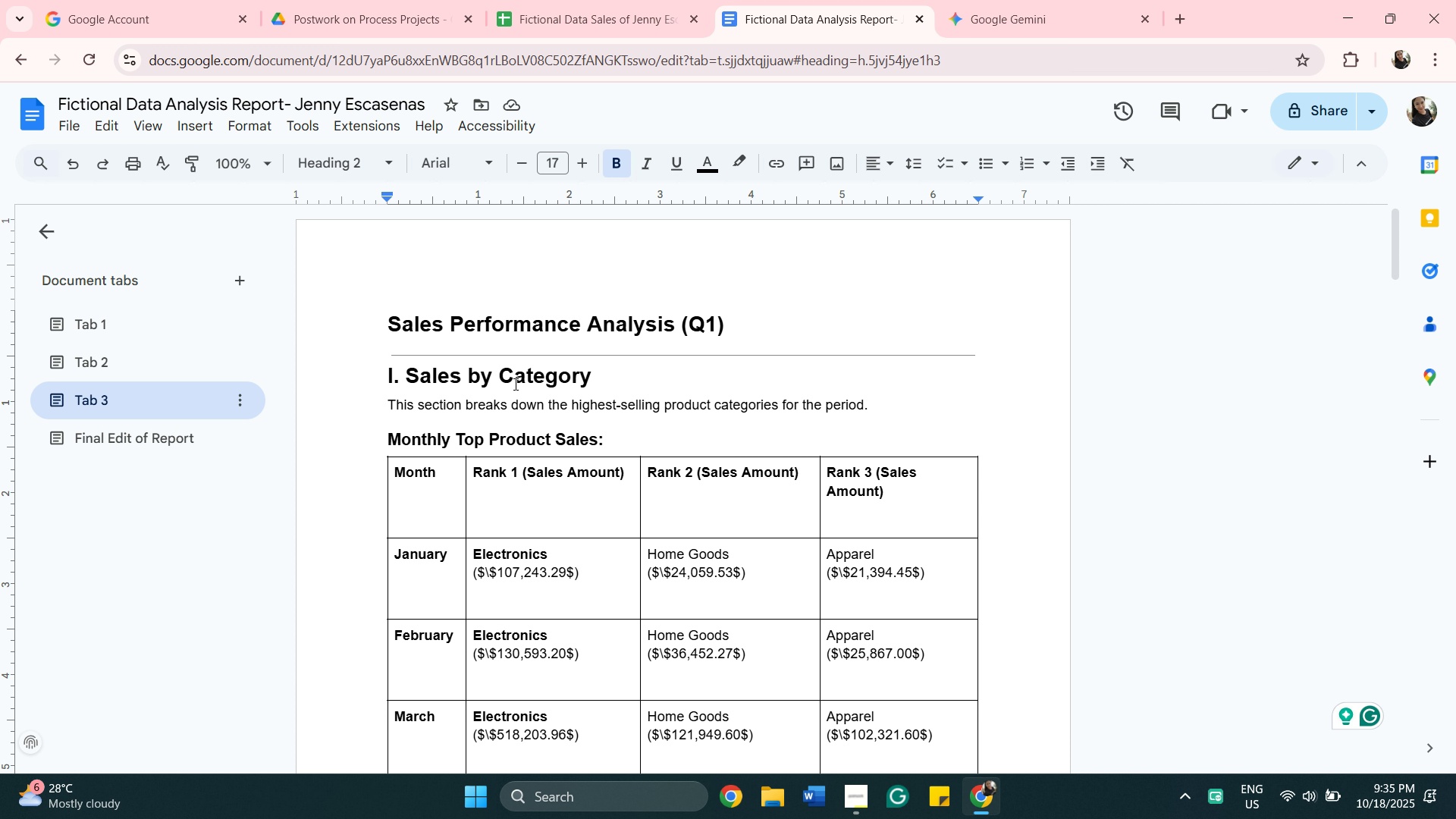 
wait(8.36)
 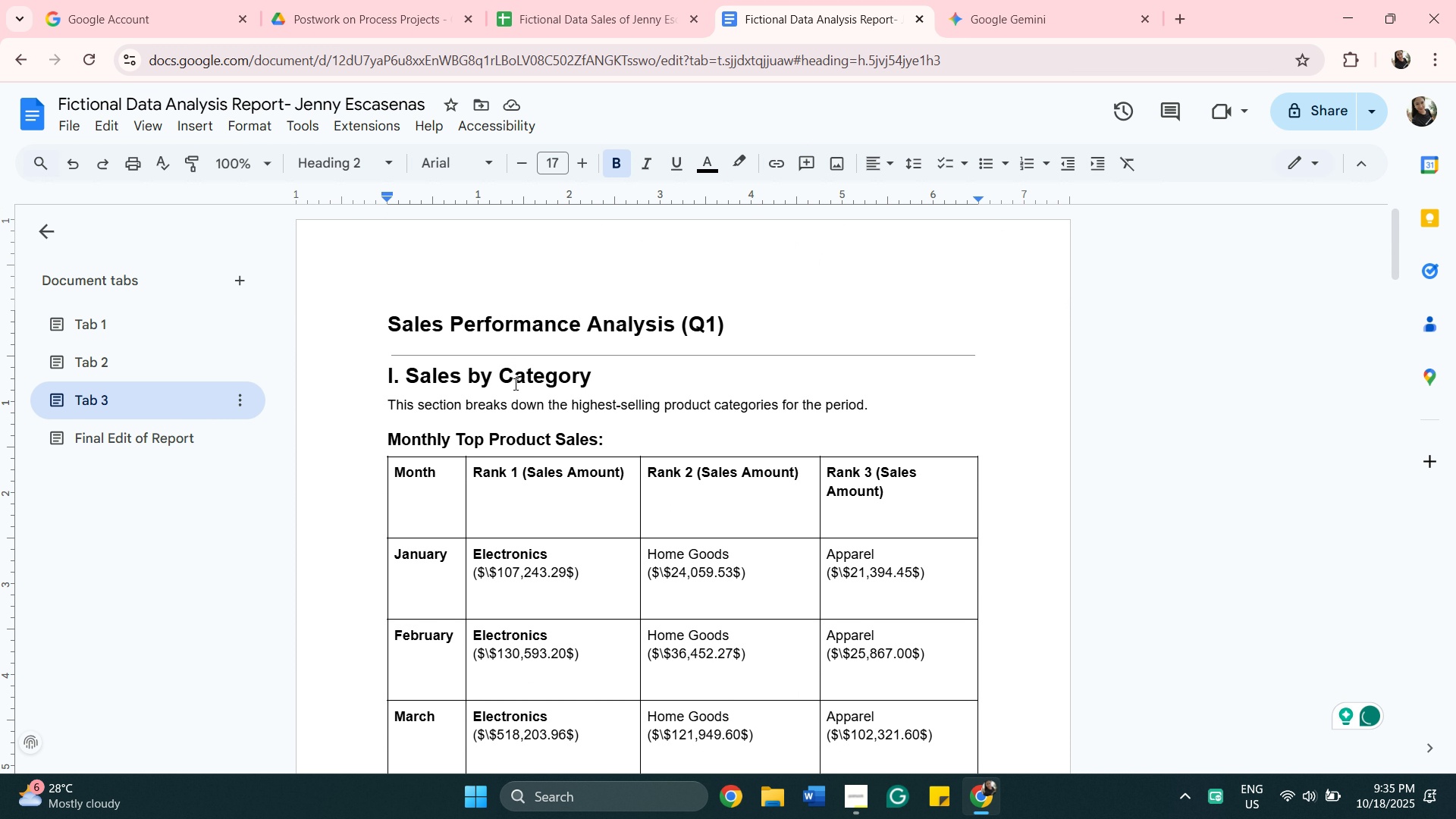 
left_click([148, 446])
 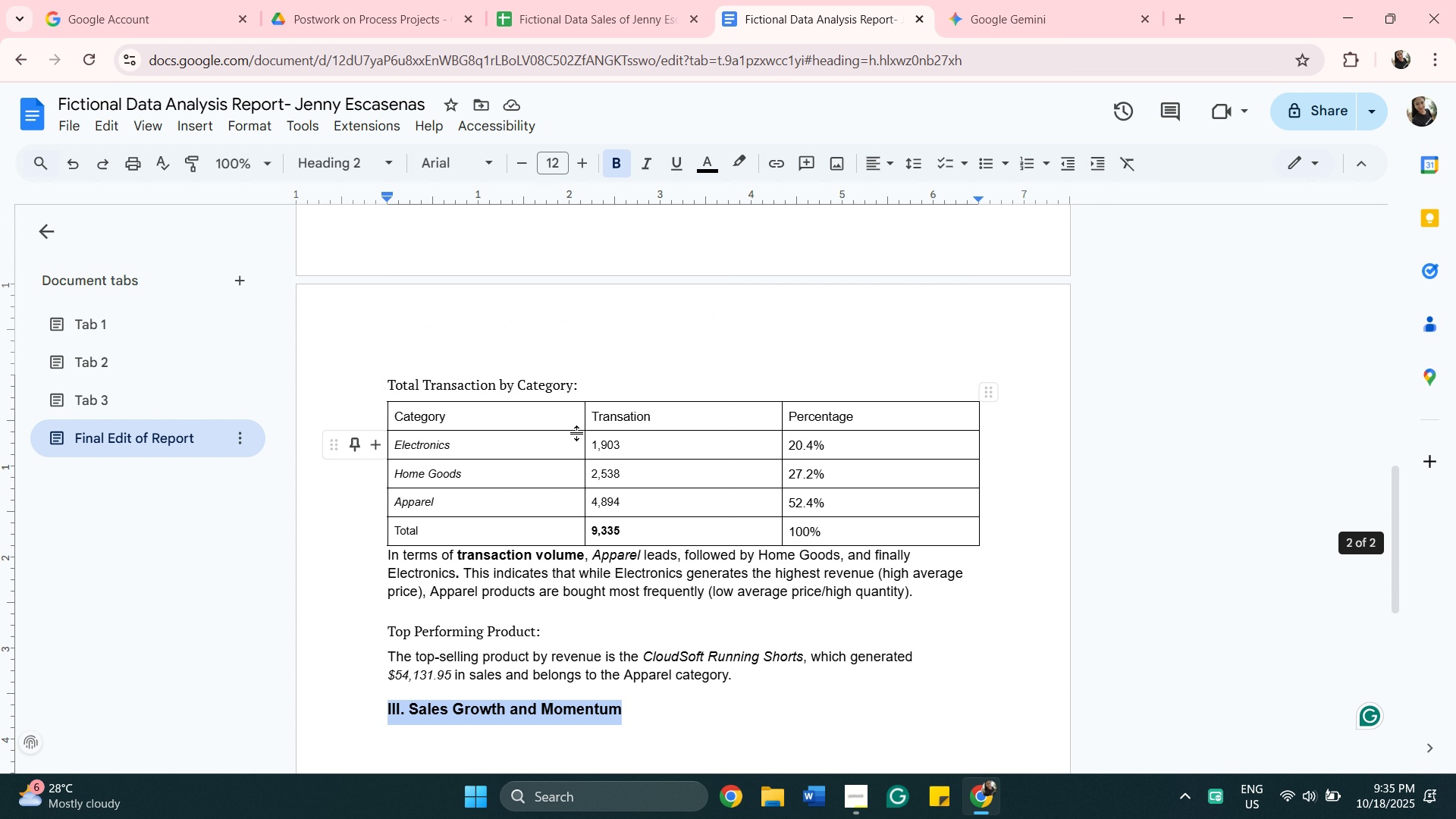 
scroll: coordinate [607, 494], scroll_direction: up, amount: 16.0
 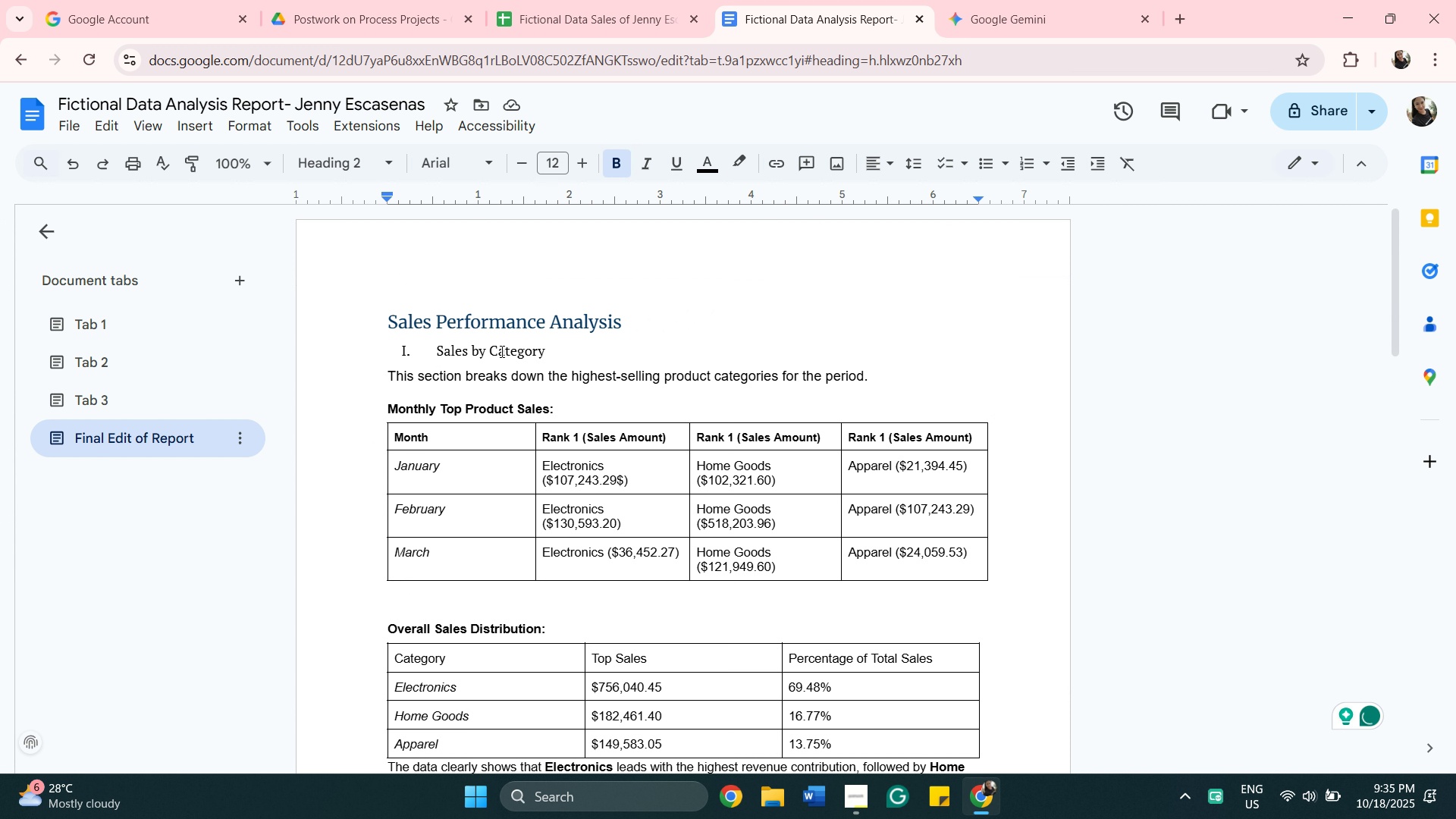 
left_click([499, 354])
 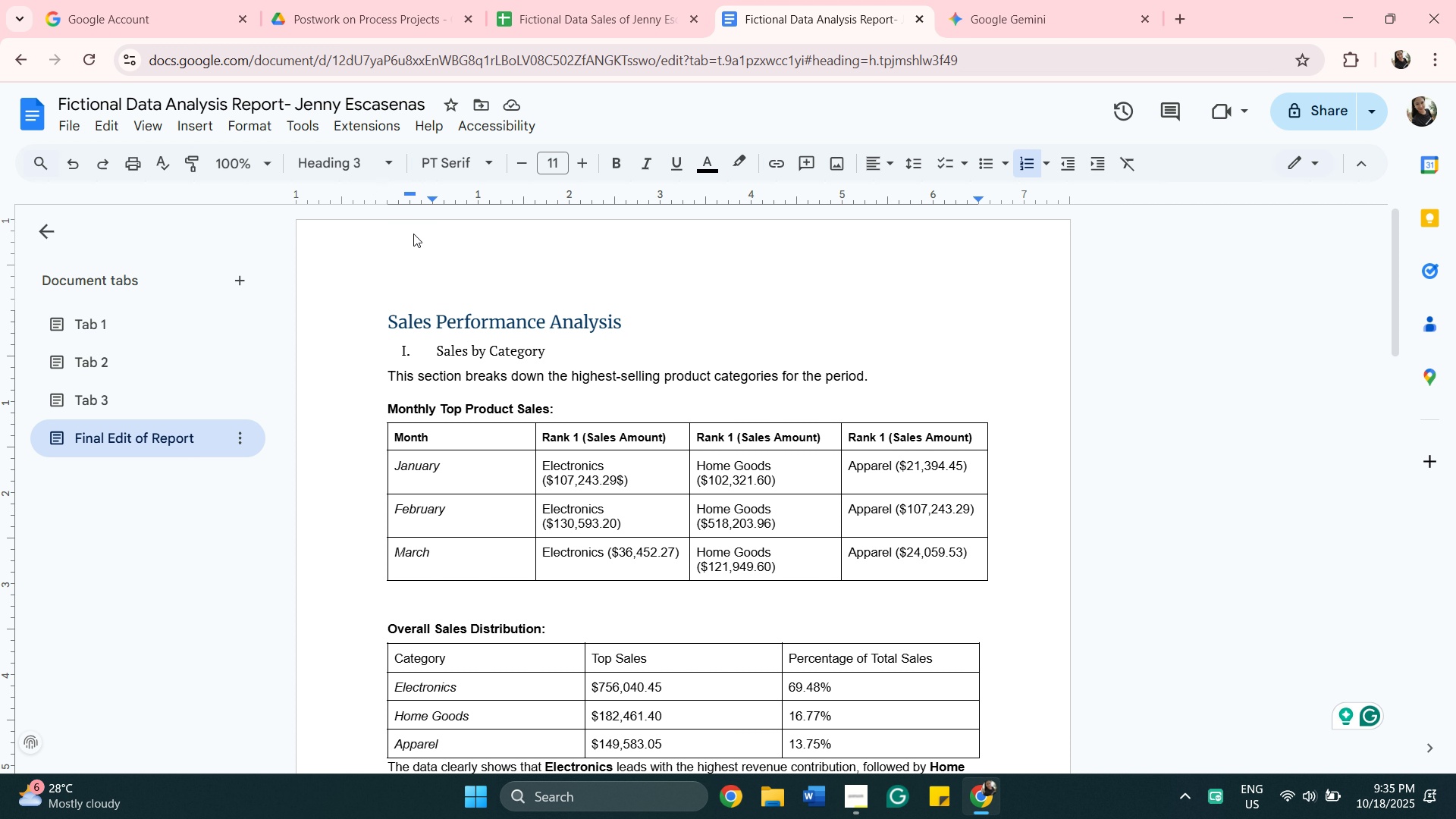 
scroll: coordinate [527, 405], scroll_direction: down, amount: 15.0
 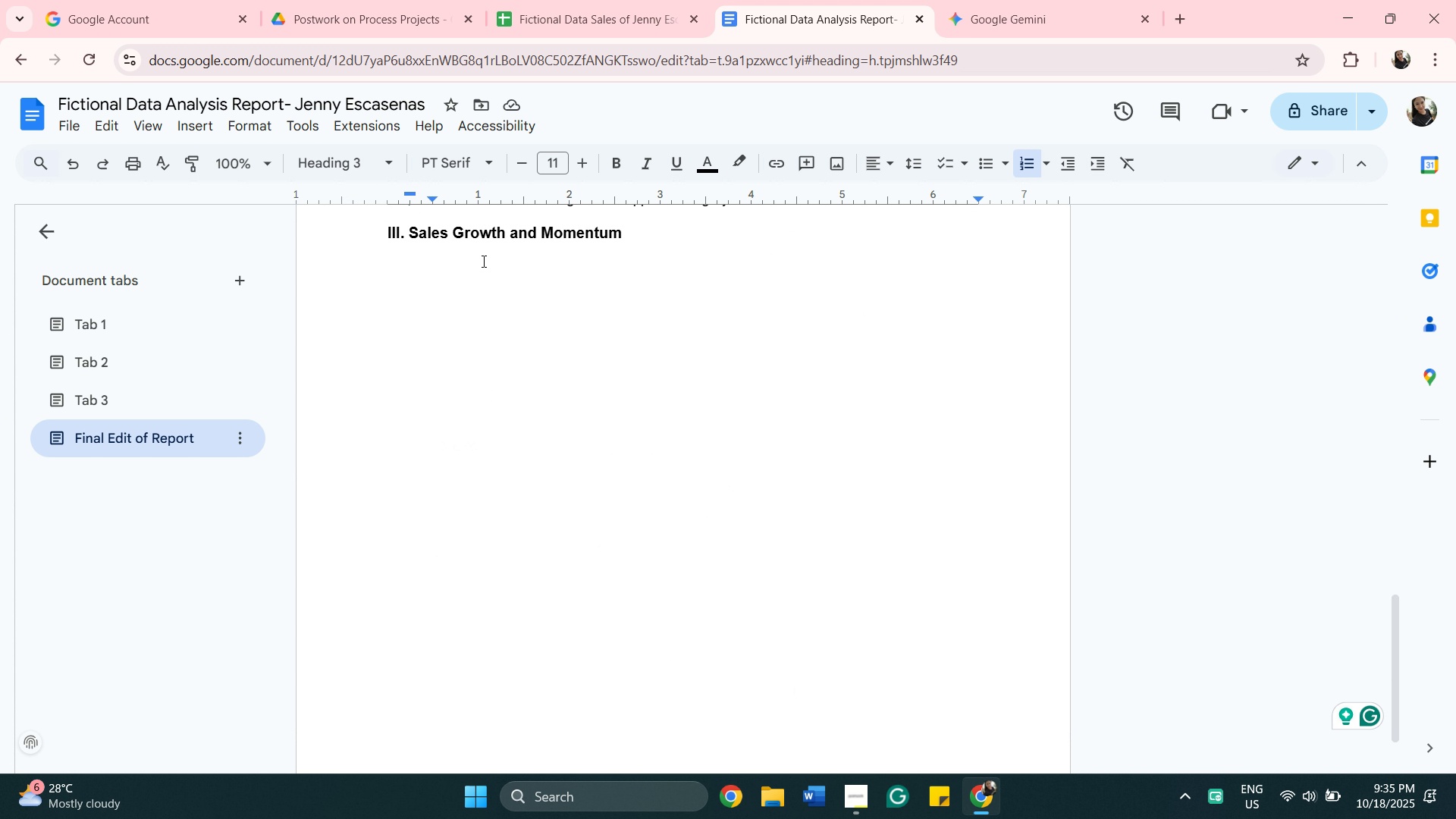 
left_click([482, 247])
 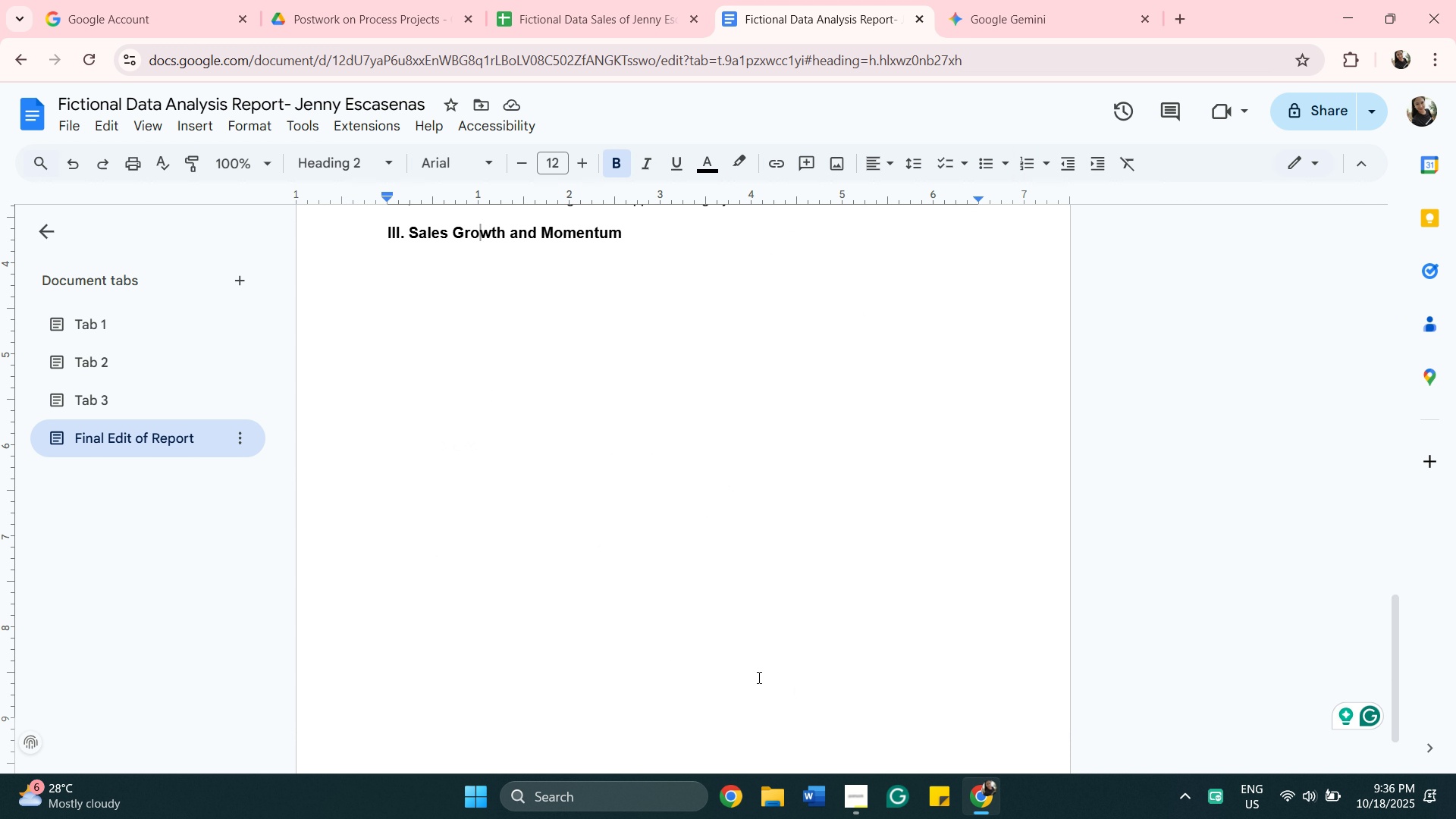 
left_click([388, 162])
 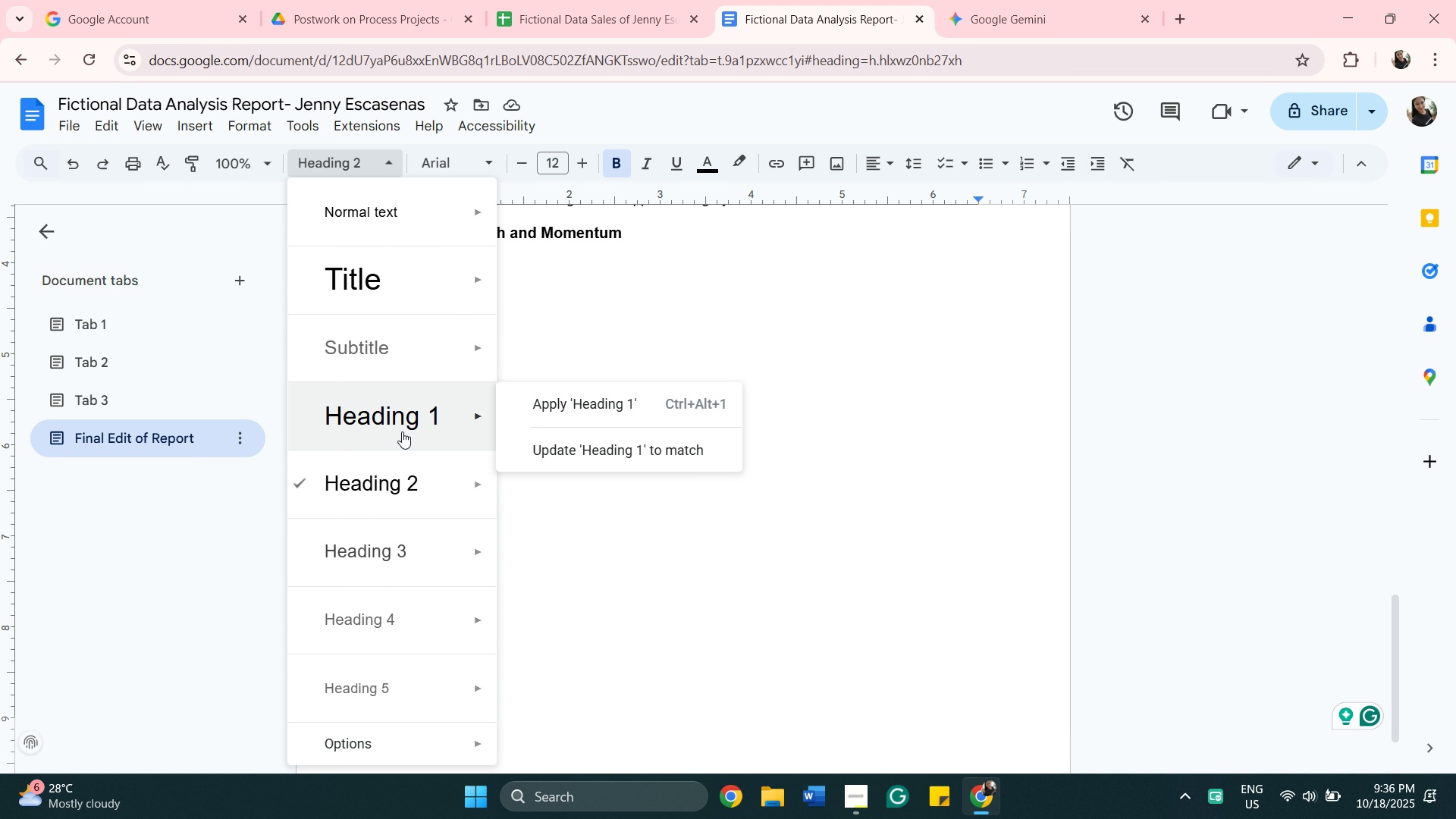 
left_click([403, 548])
 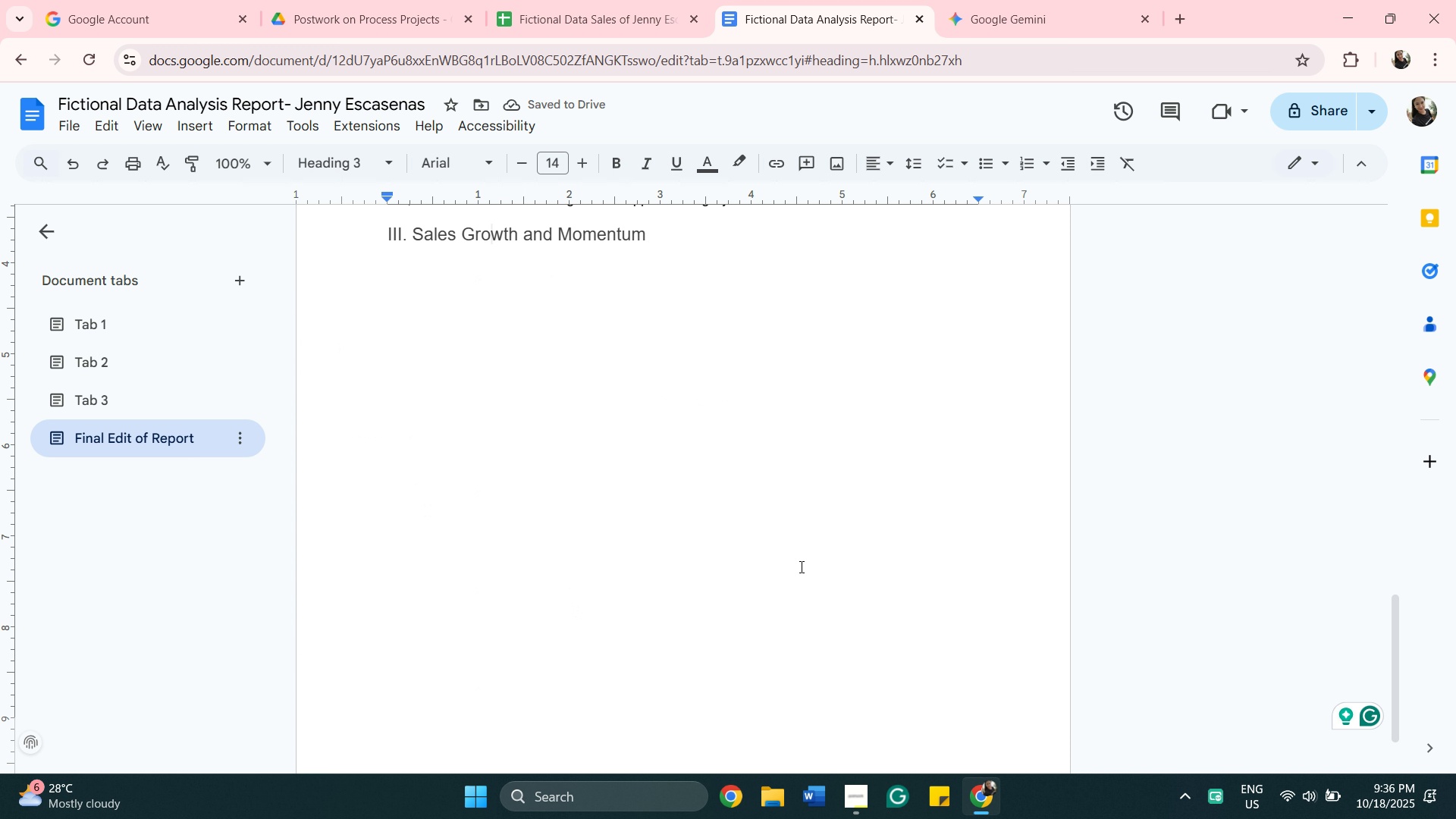 
wait(5.24)
 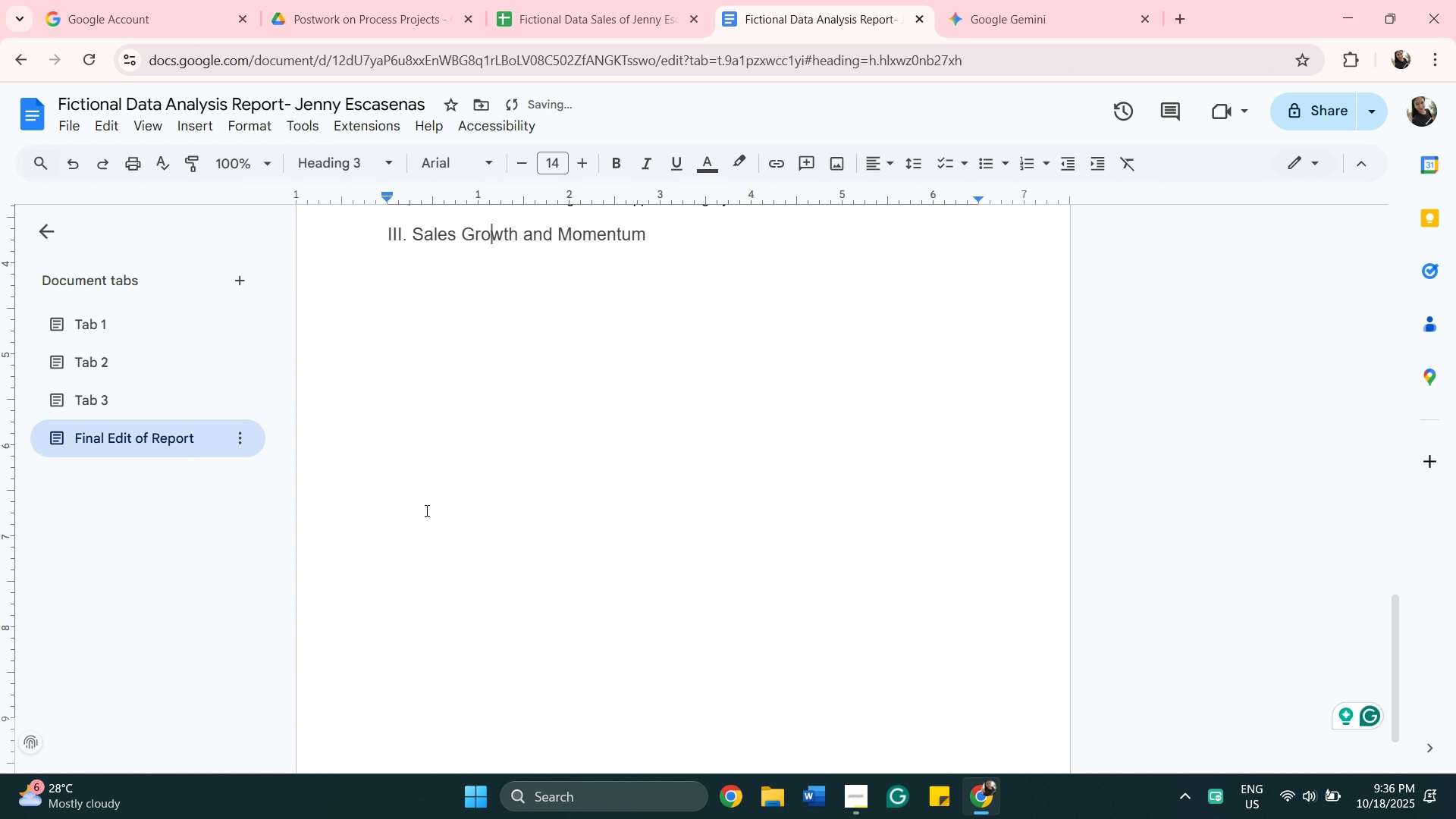 
left_click_drag(start_coordinate=[646, 231], to_coordinate=[388, 243])
 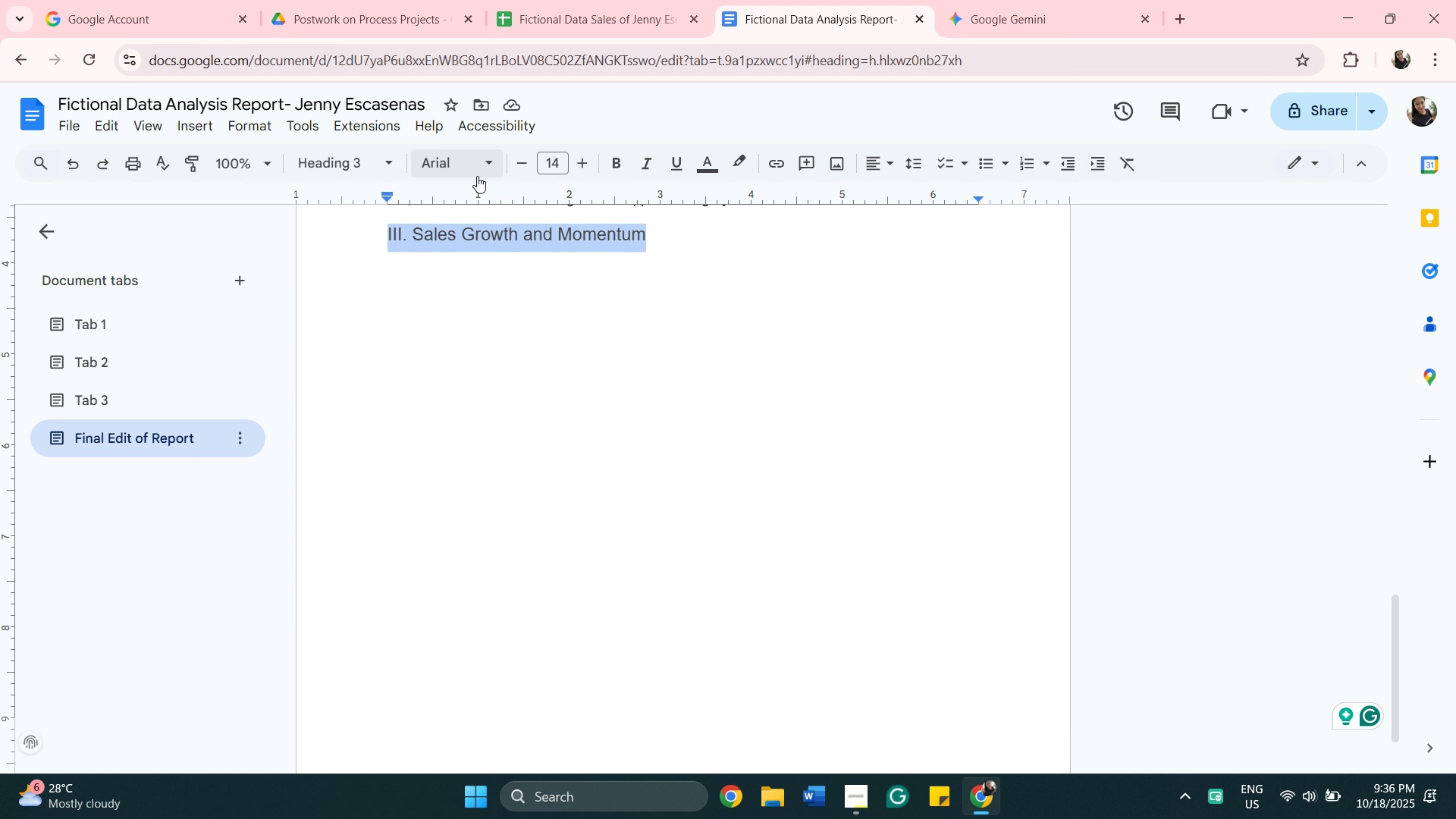 
left_click([482, 171])
 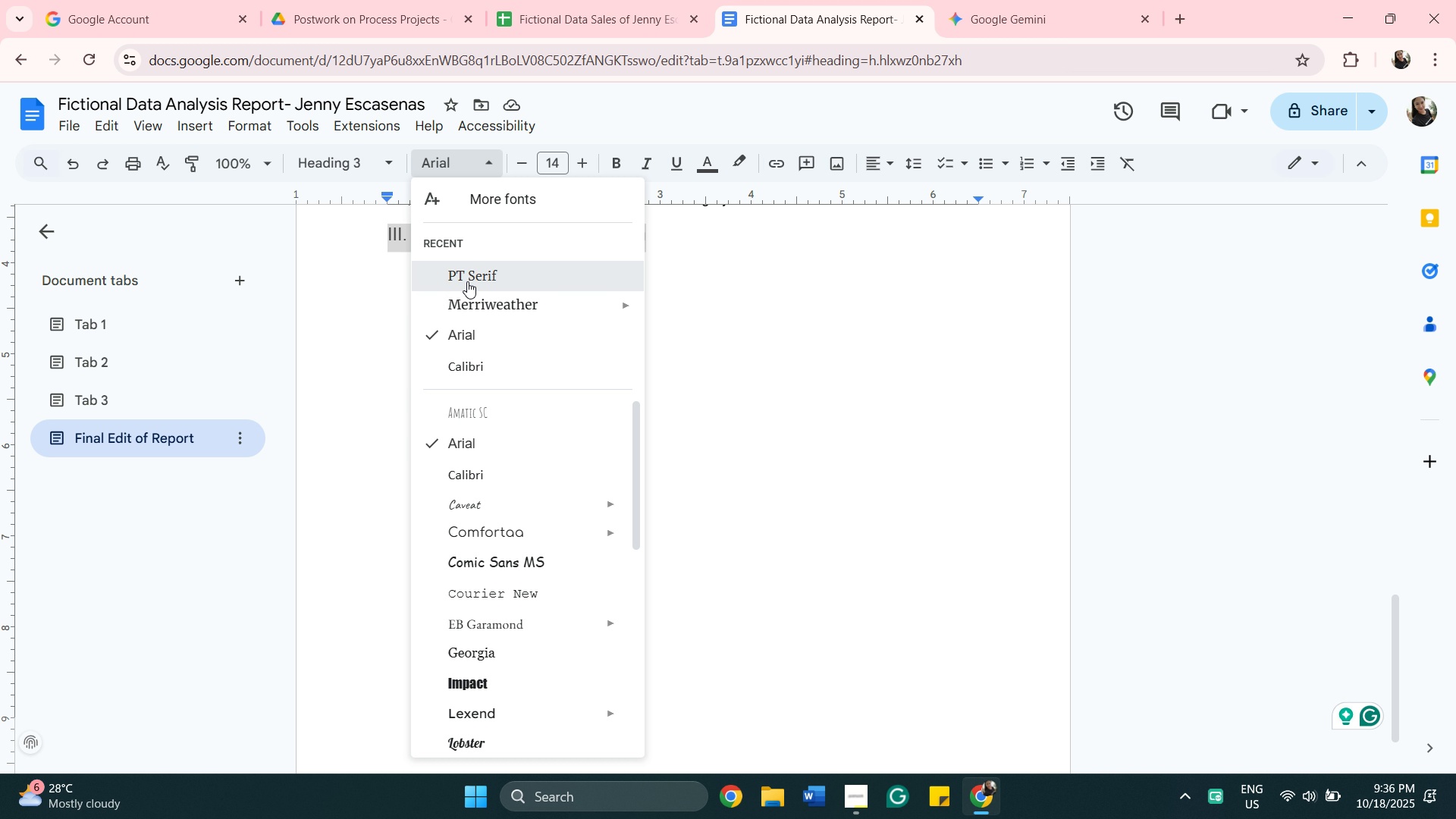 
left_click([467, 281])
 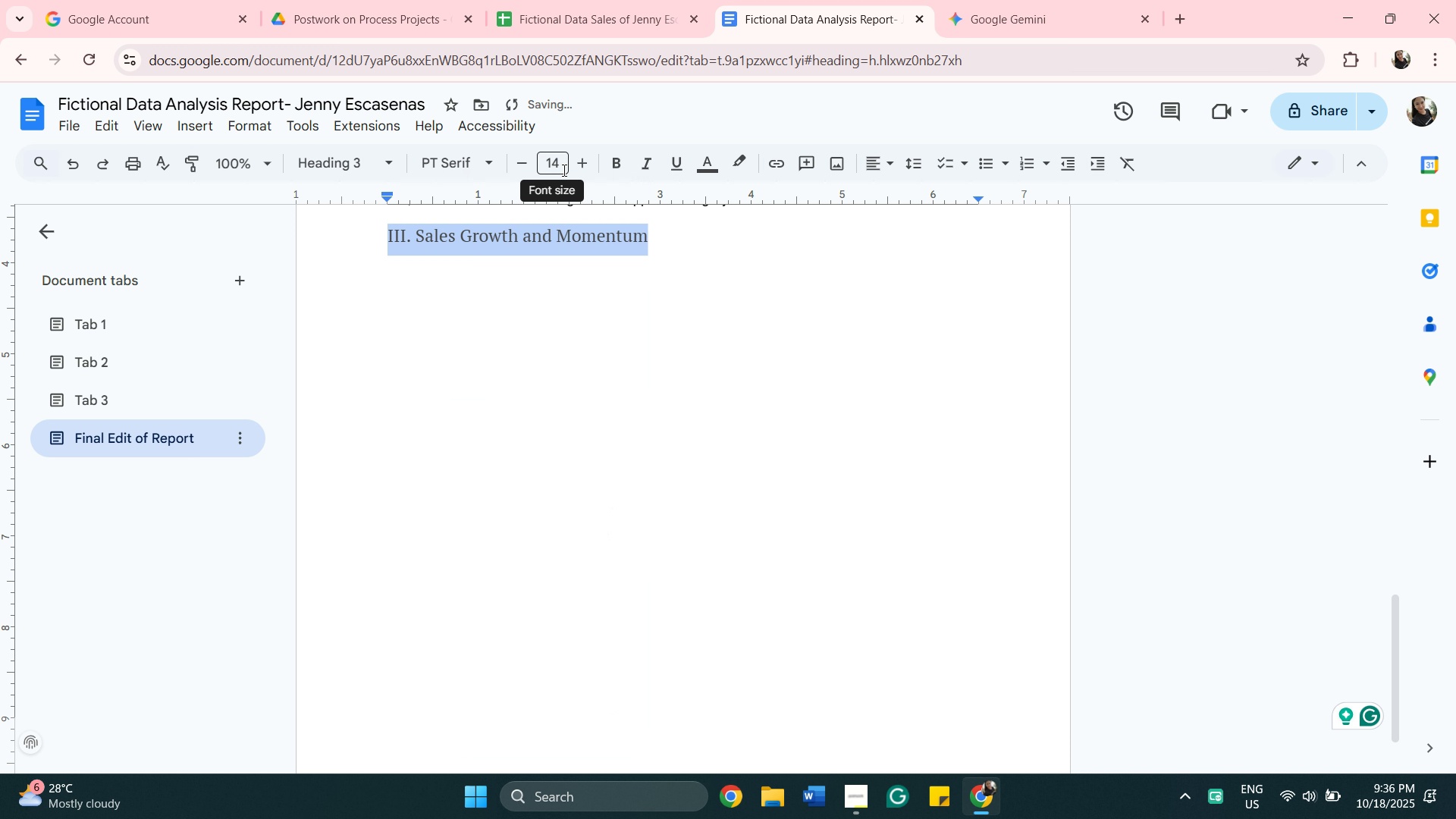 
scroll: coordinate [676, 439], scroll_direction: up, amount: 14.0
 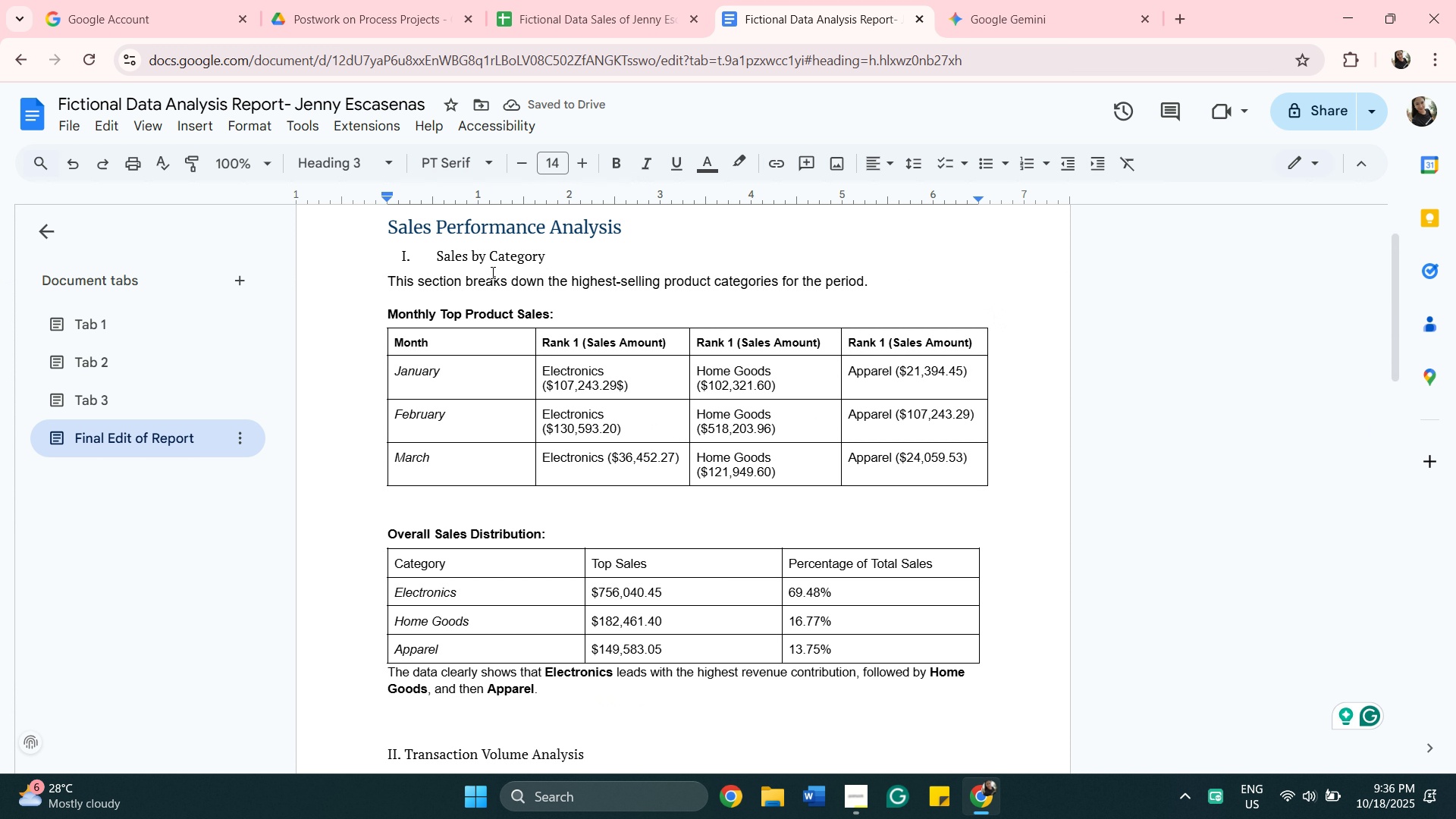 
left_click([486, 255])
 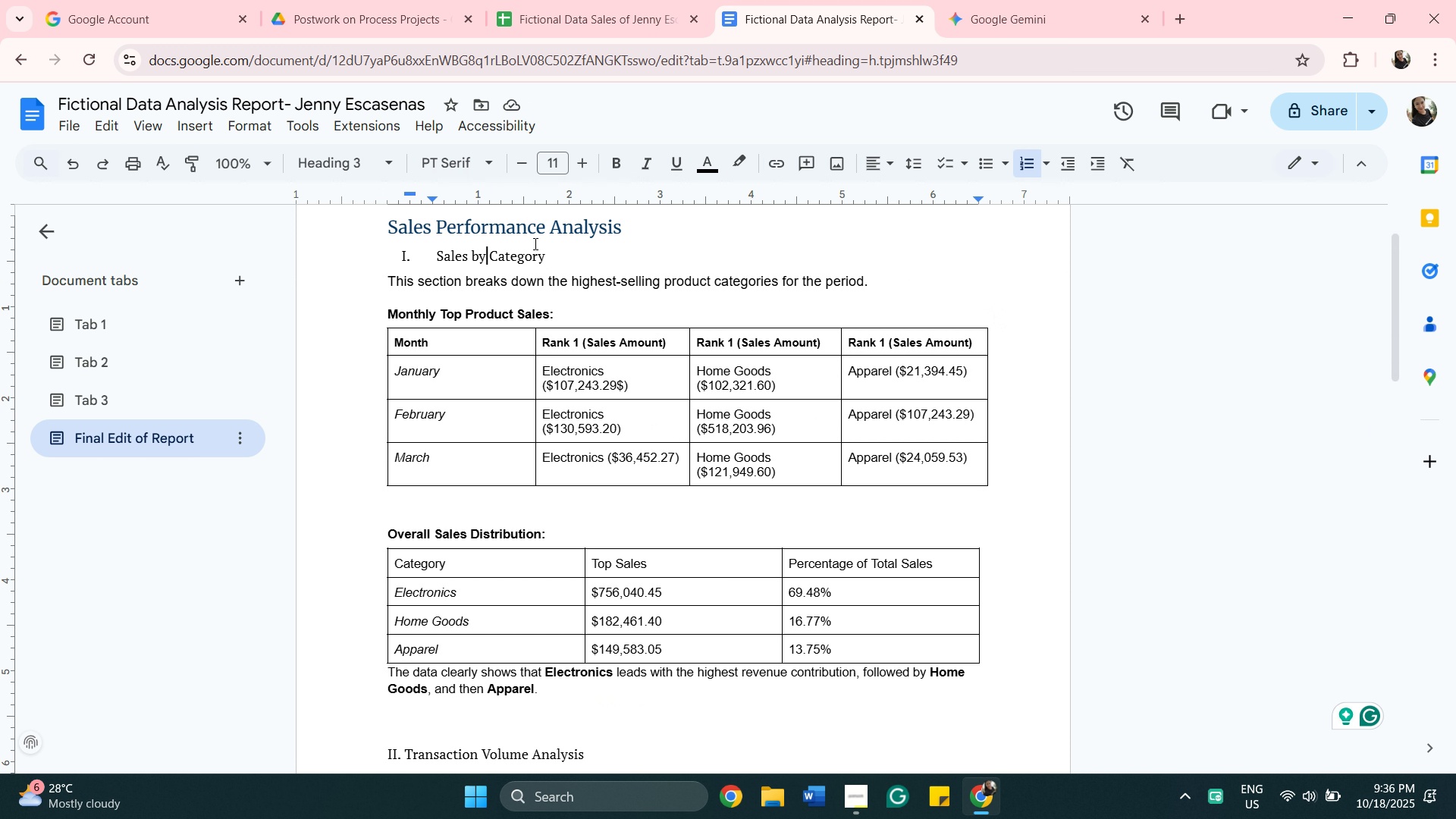 
scroll: coordinate [582, 302], scroll_direction: down, amount: 15.0
 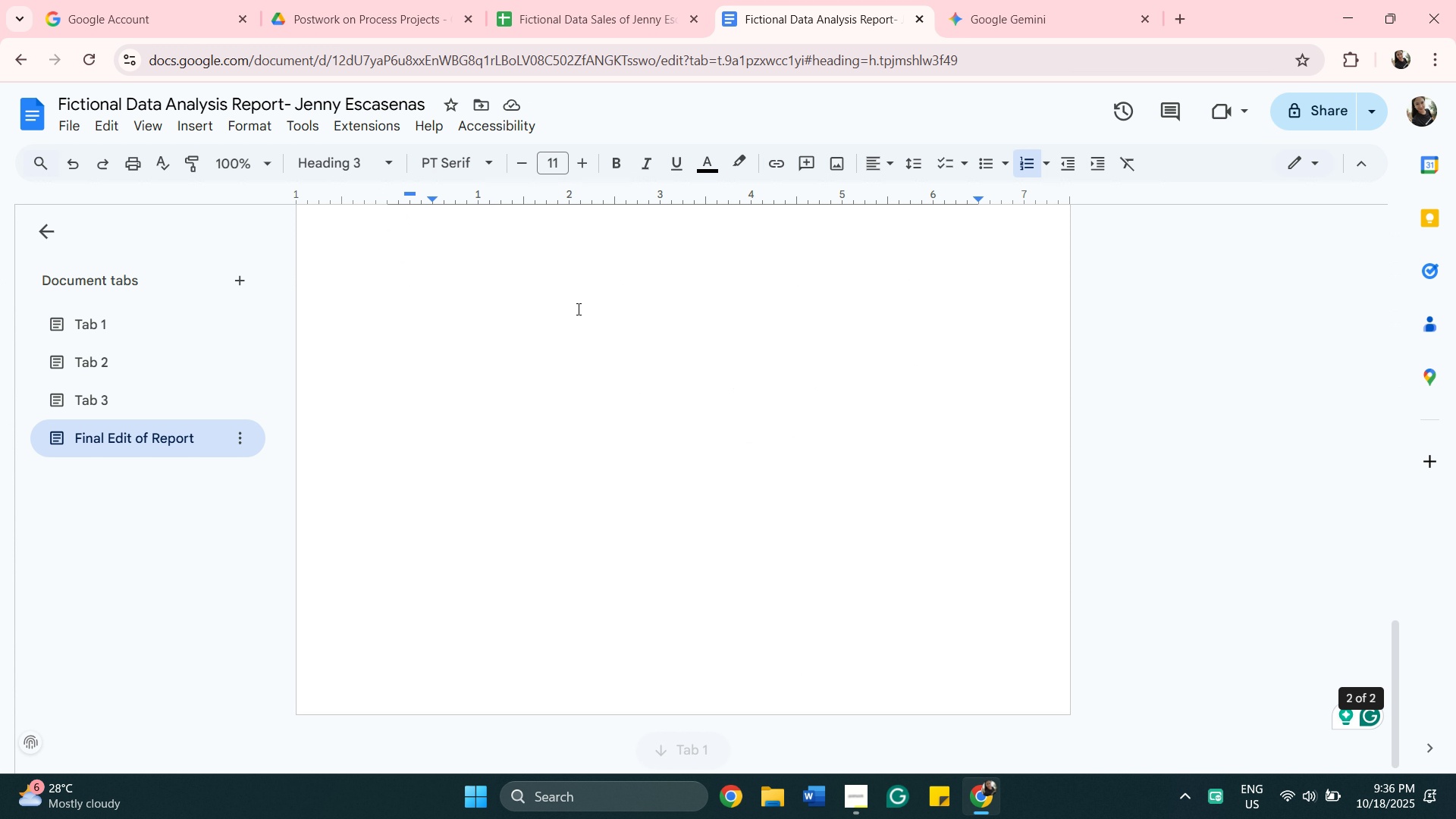 
scroll: coordinate [586, 359], scroll_direction: up, amount: 4.0
 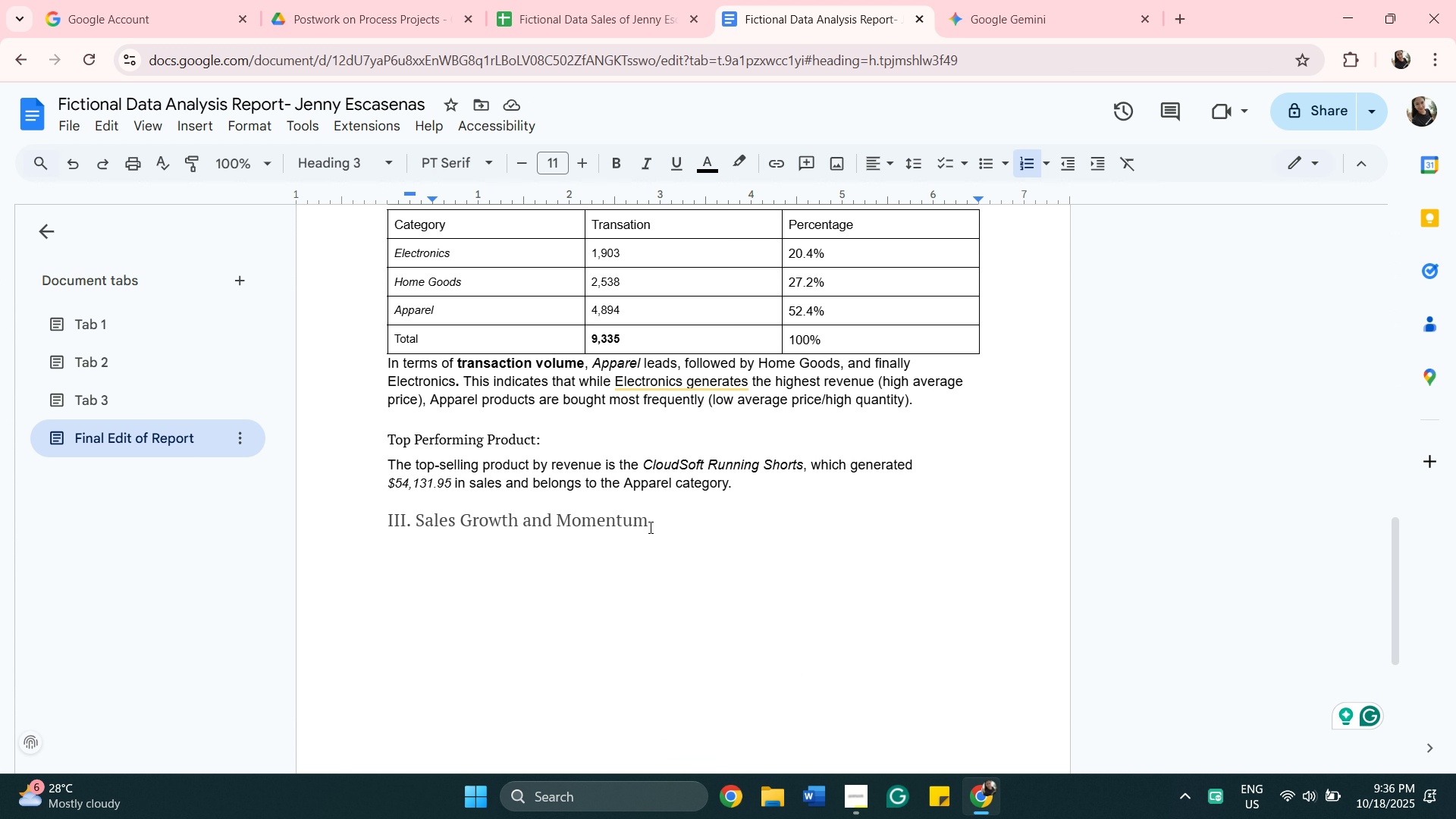 
left_click_drag(start_coordinate=[652, 526], to_coordinate=[381, 524])
 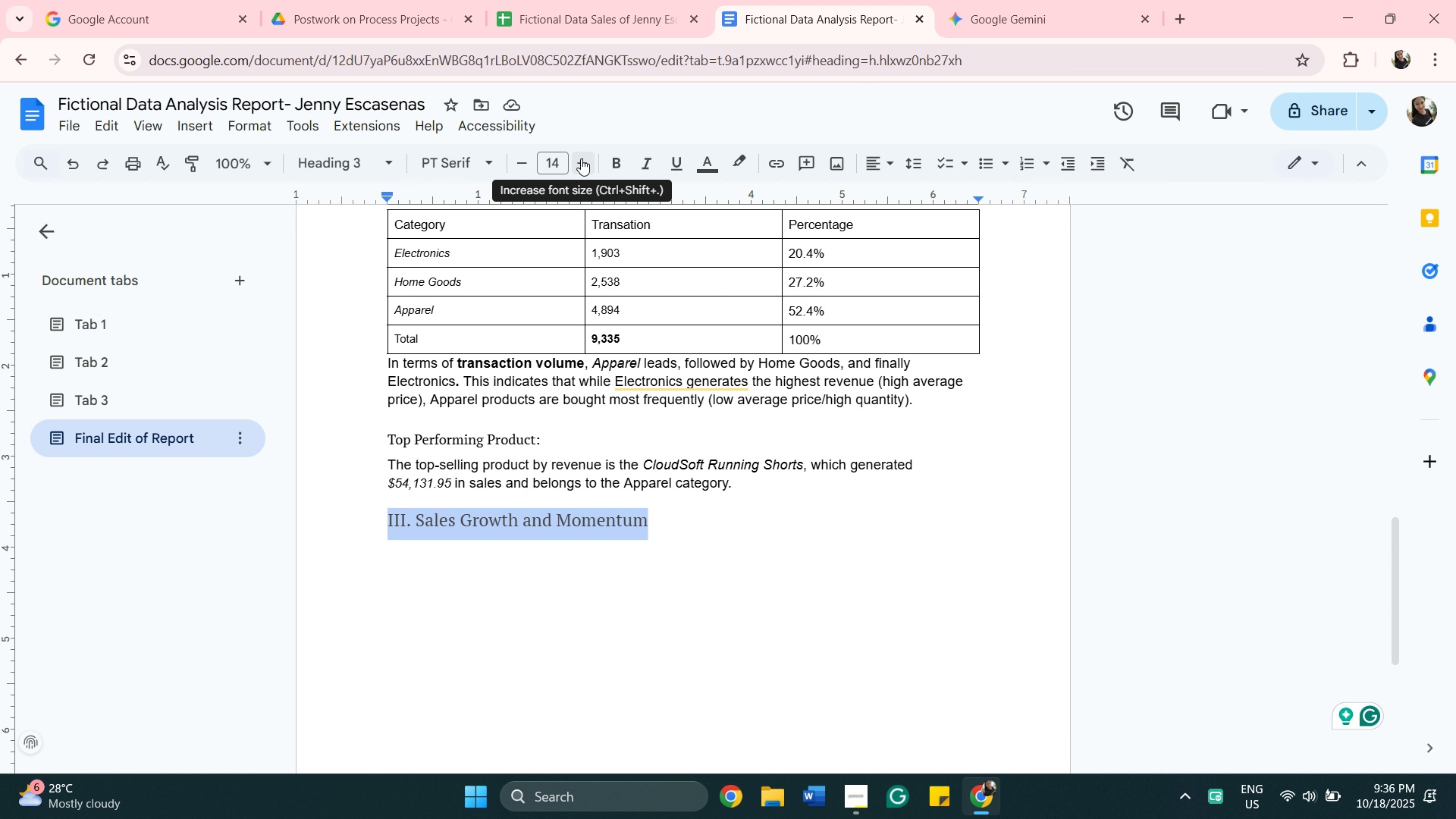 
left_click([548, 158])
 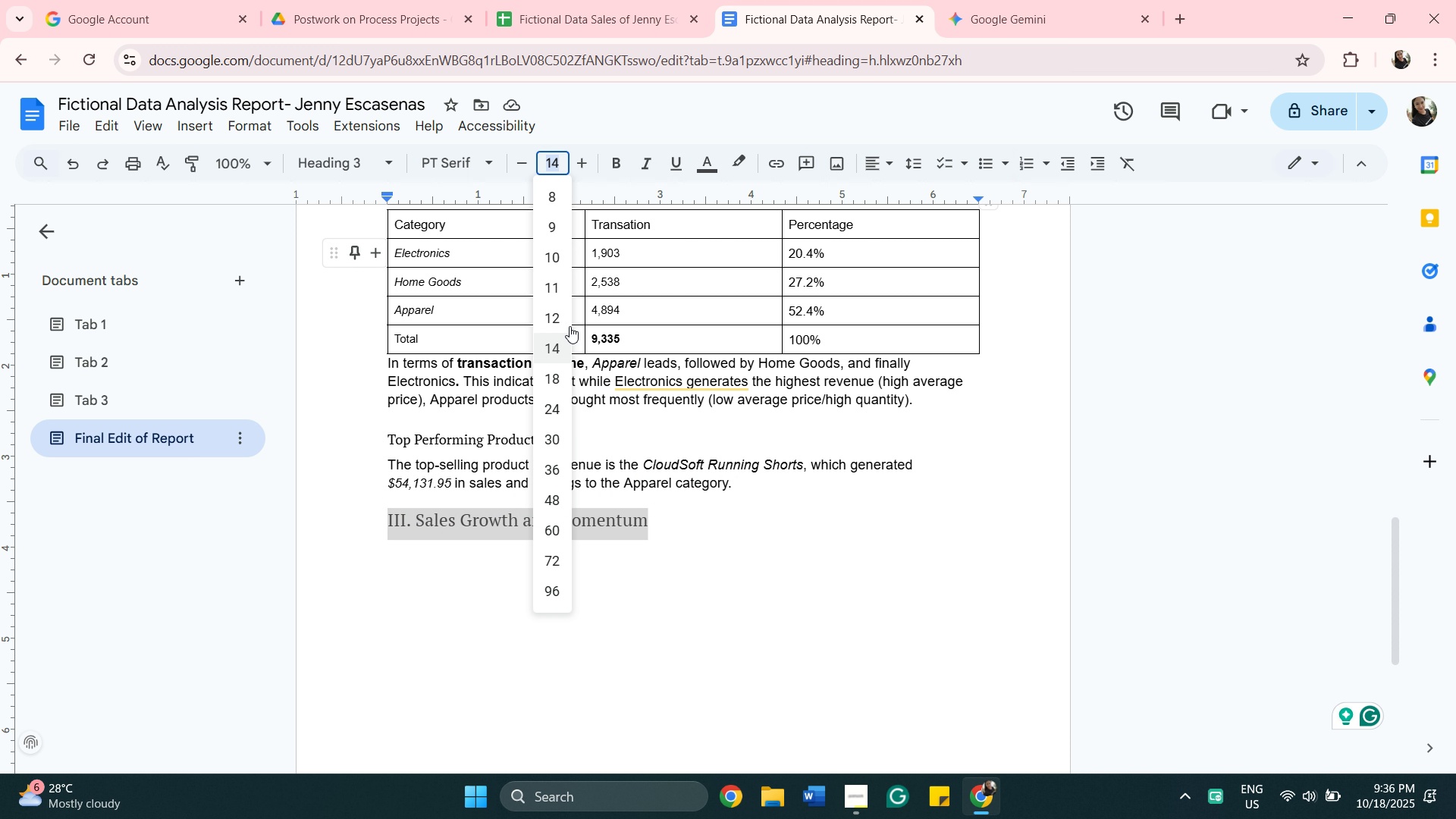 
left_click([555, 300])
 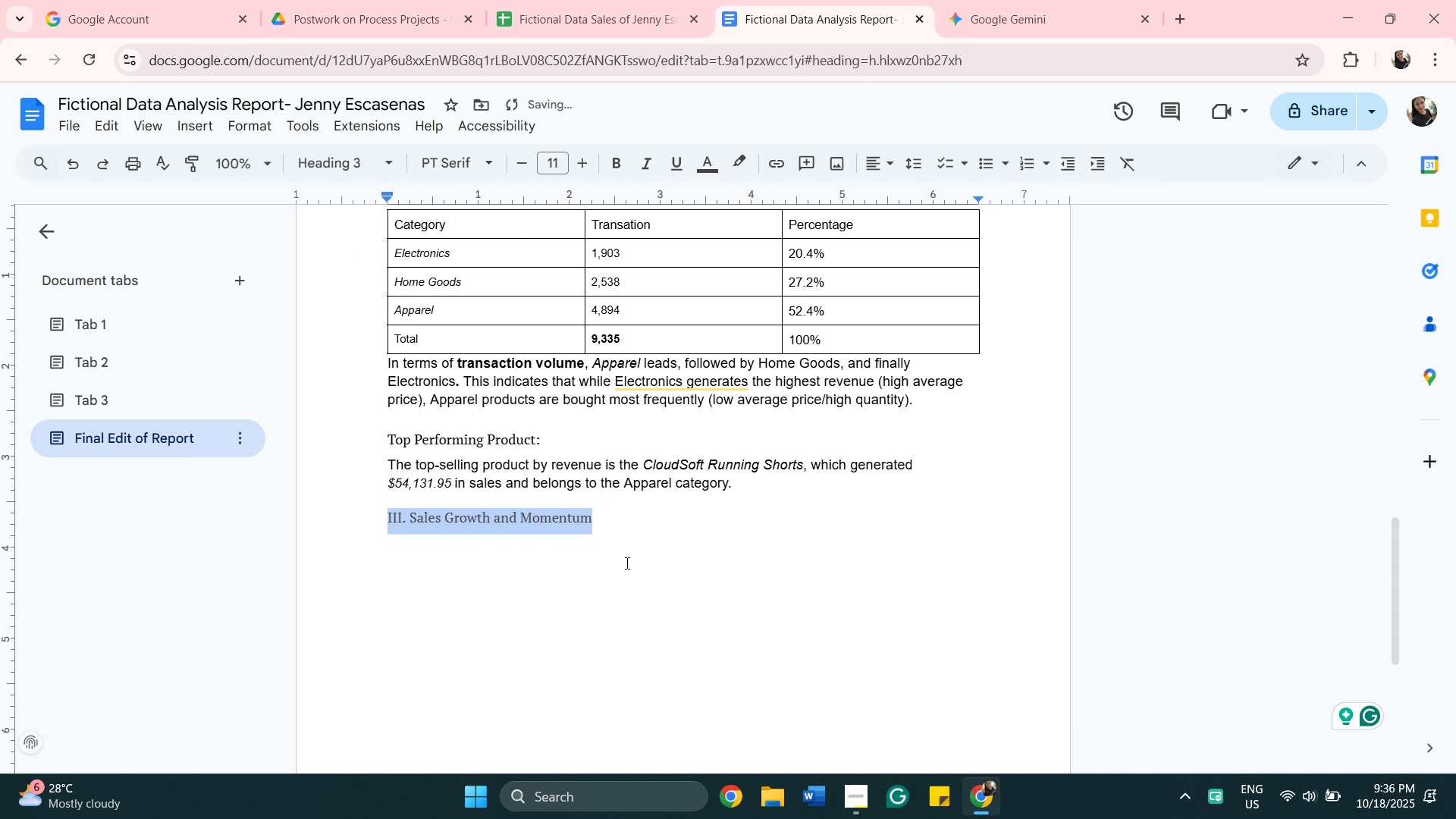 
left_click([628, 551])
 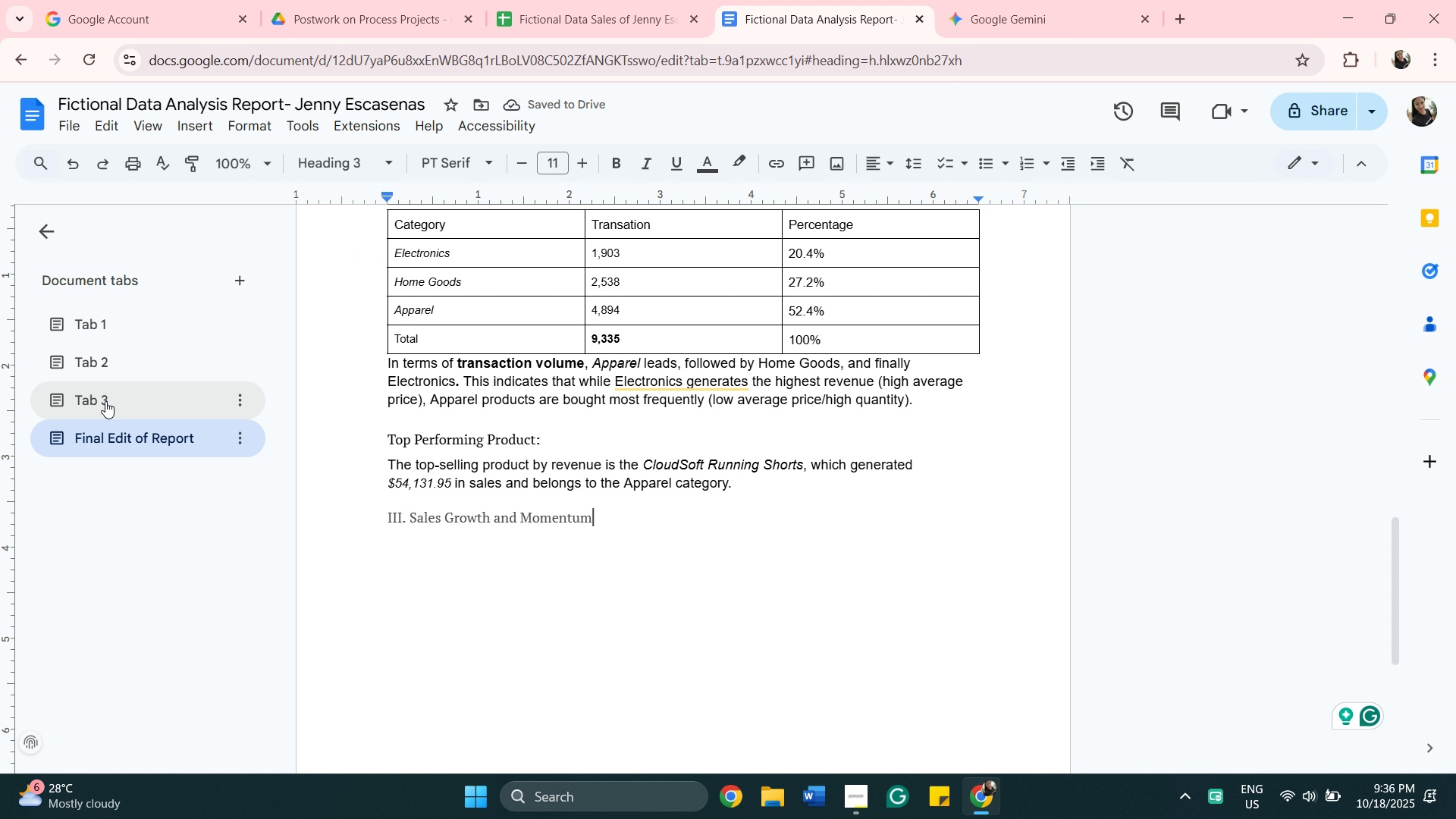 
left_click([118, 408])
 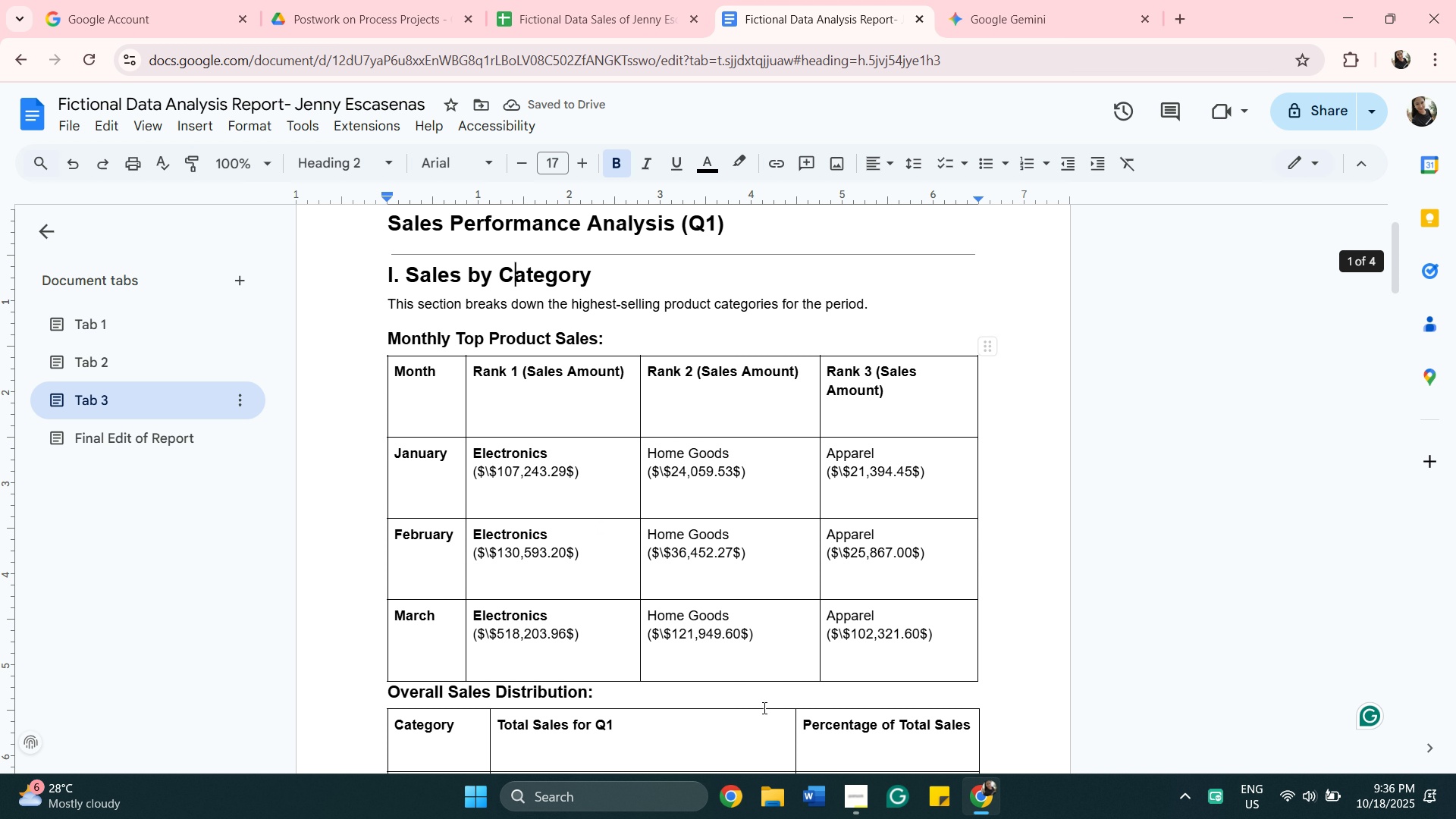 
scroll: coordinate [779, 673], scroll_direction: down, amount: 12.0
 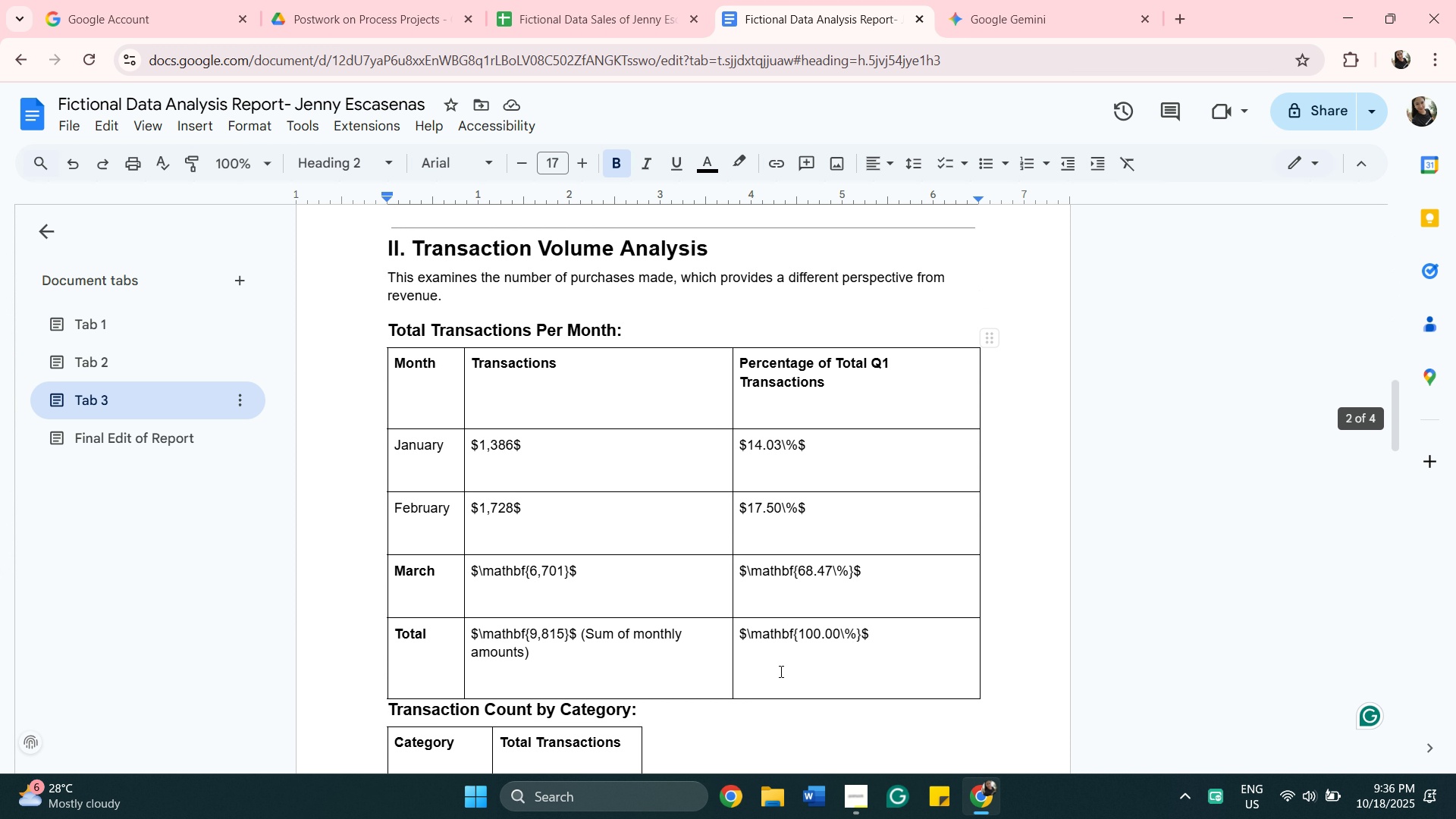 
scroll: coordinate [780, 671], scroll_direction: up, amount: 2.0
 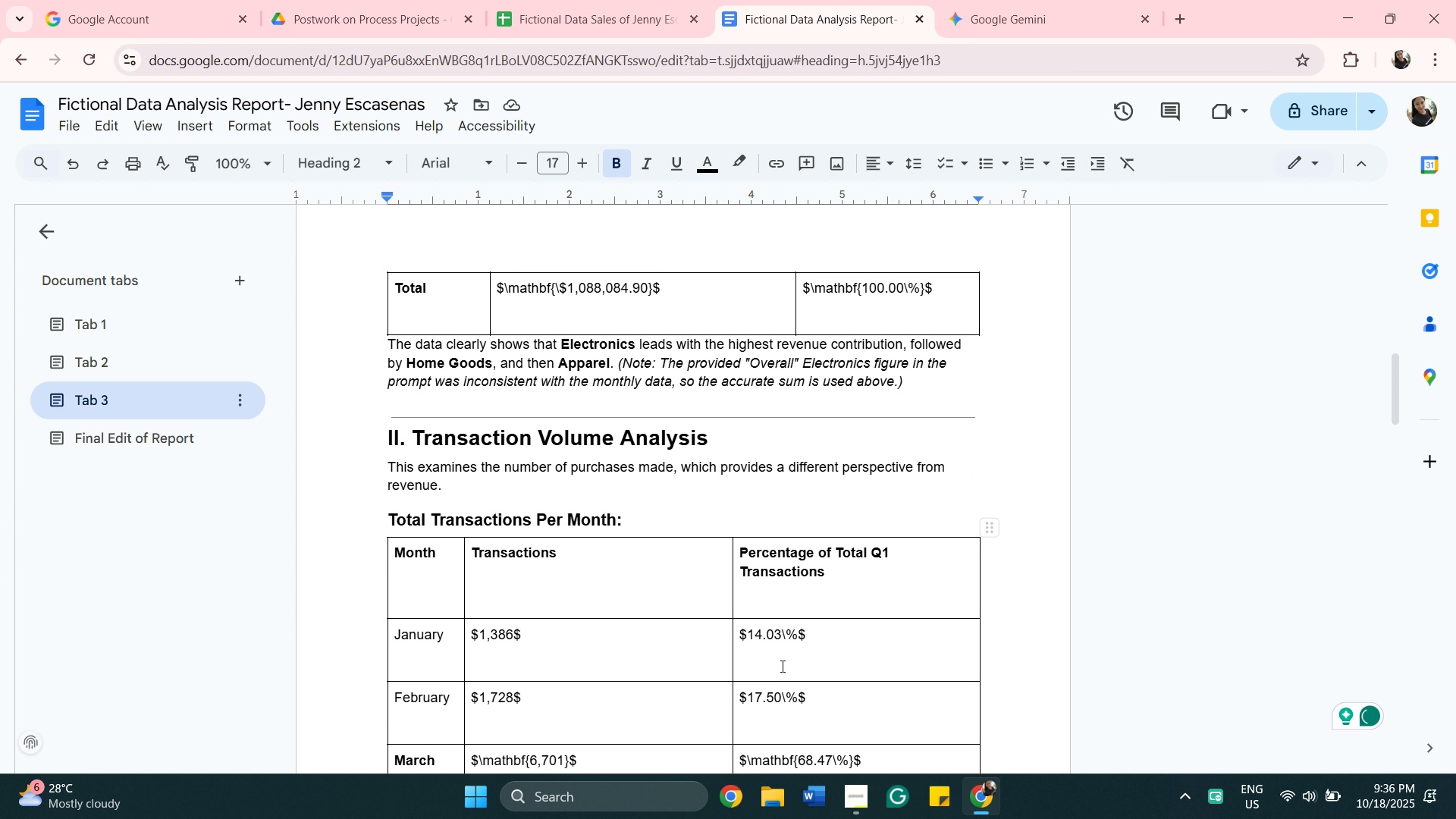 
scroll: coordinate [770, 444], scroll_direction: down, amount: 10.0
 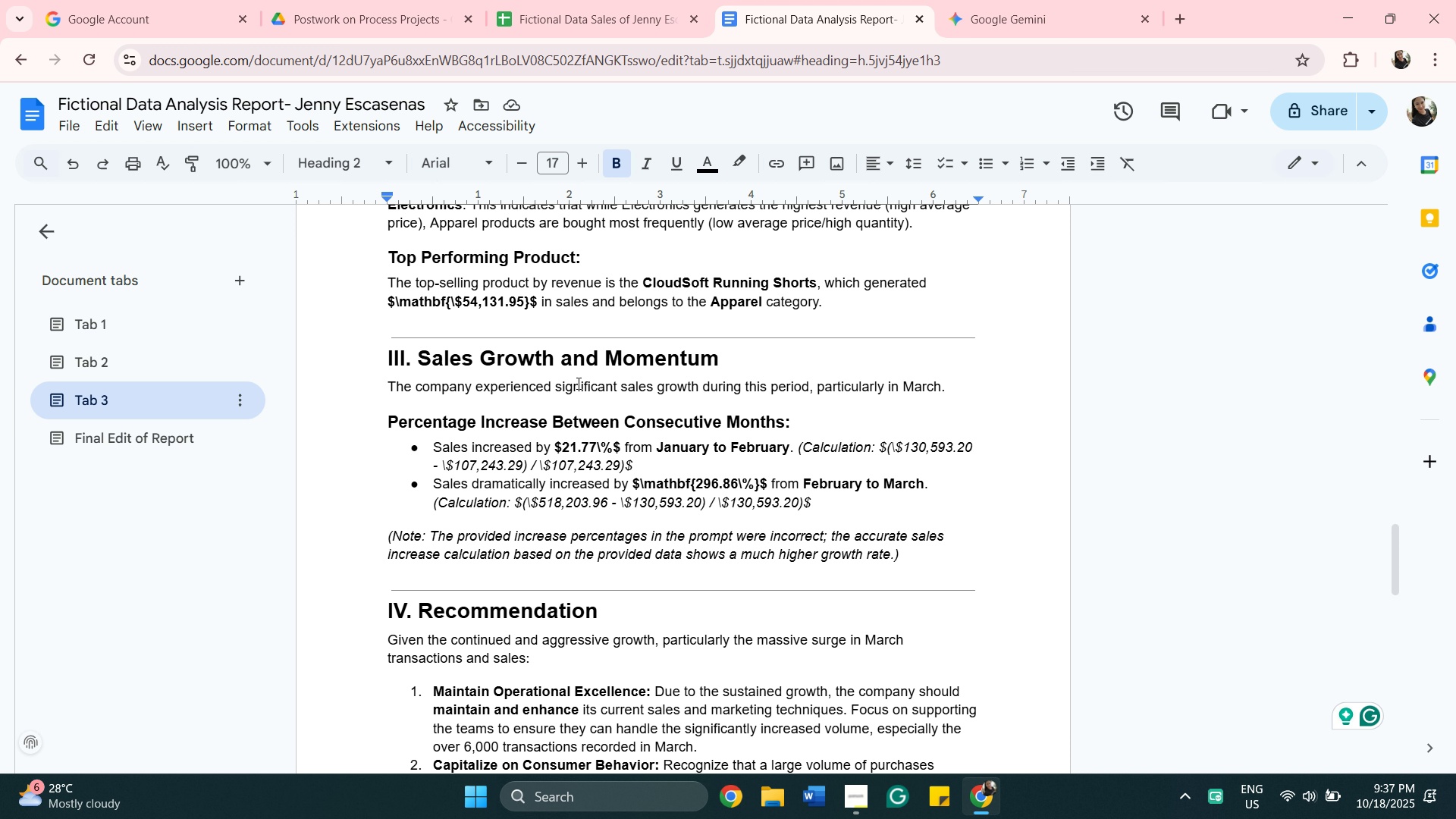 
wait(21.3)
 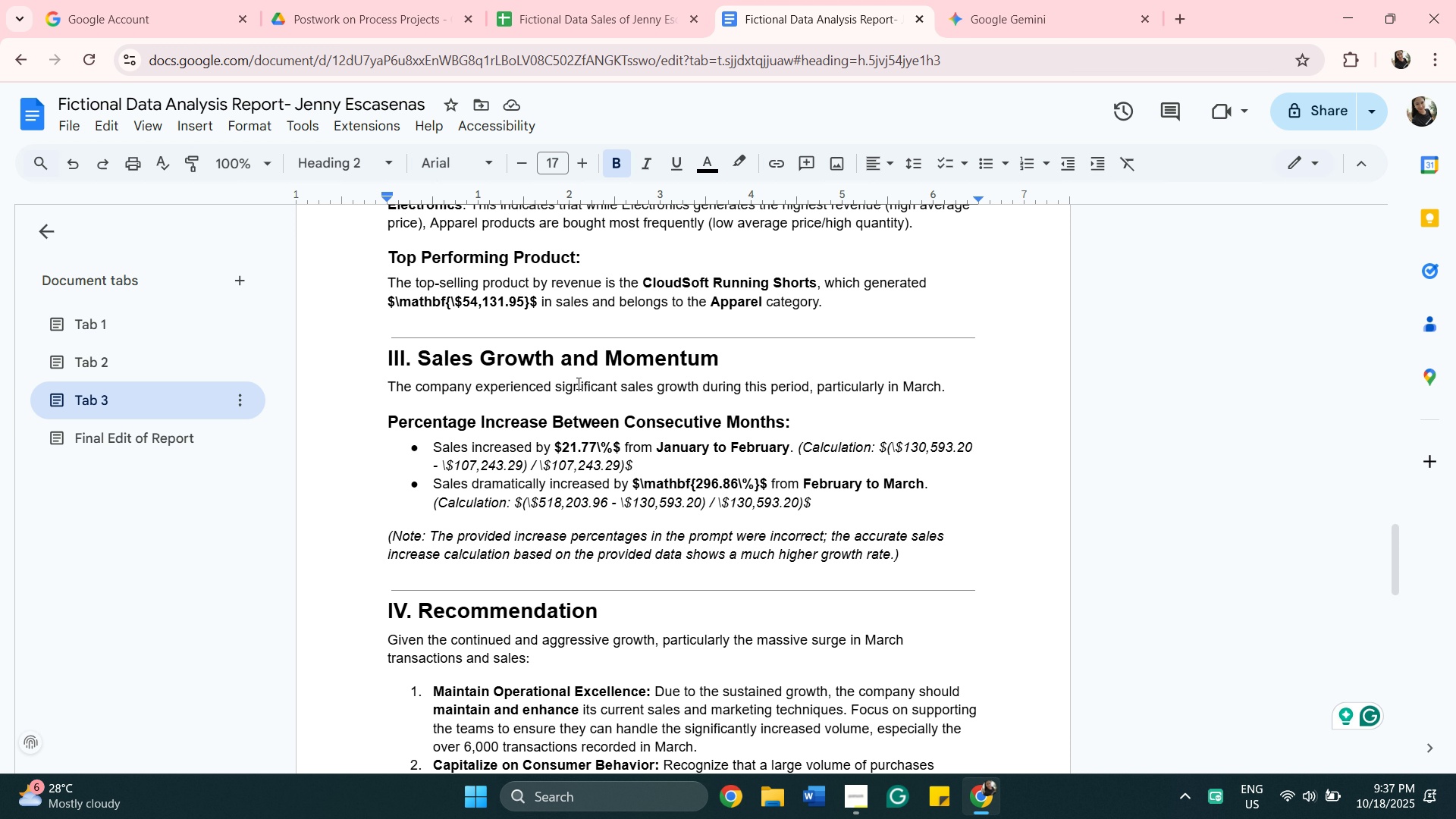 
left_click_drag(start_coordinate=[943, 387], to_coordinate=[913, 389])
 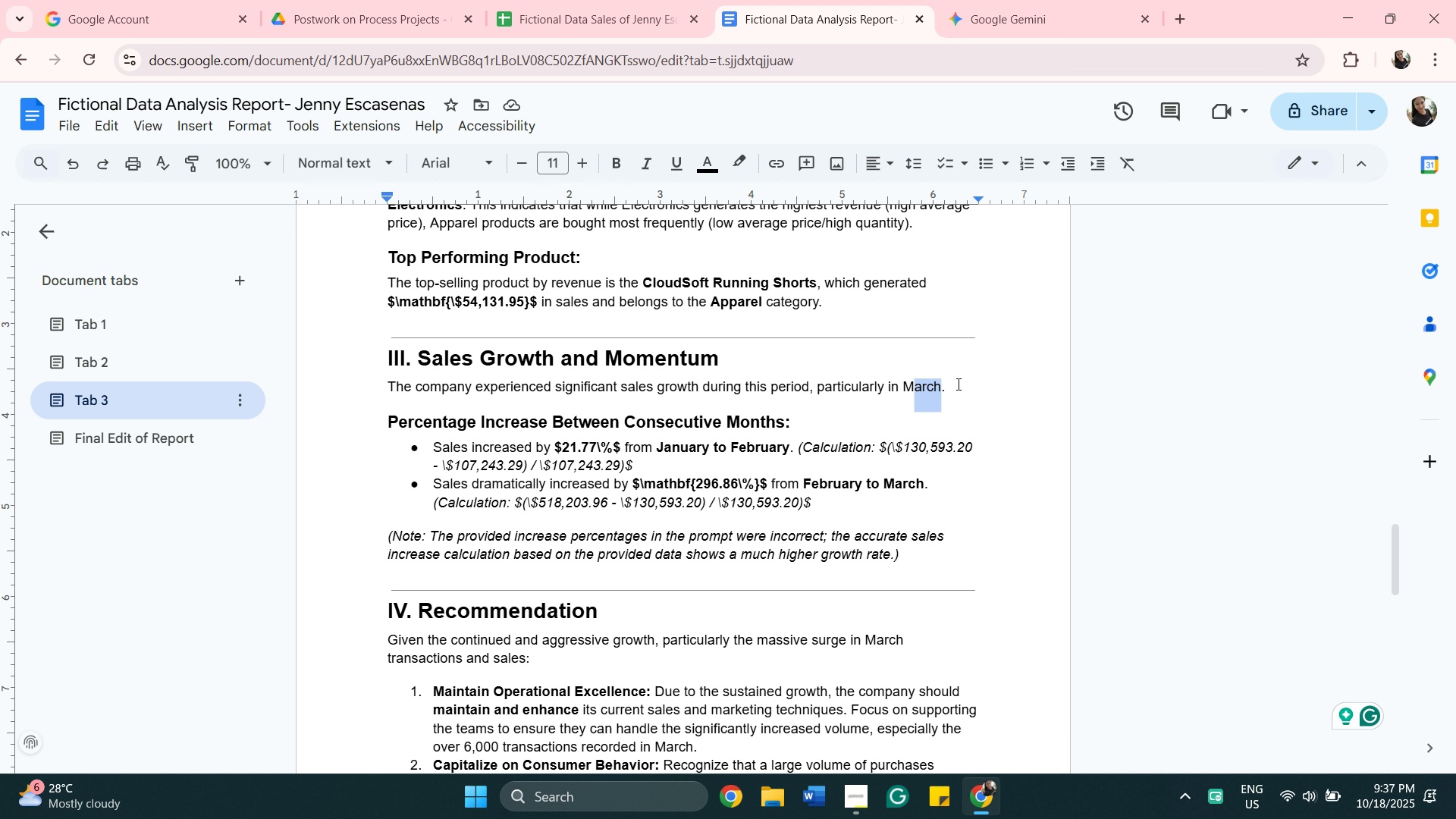 
left_click([952, 384])
 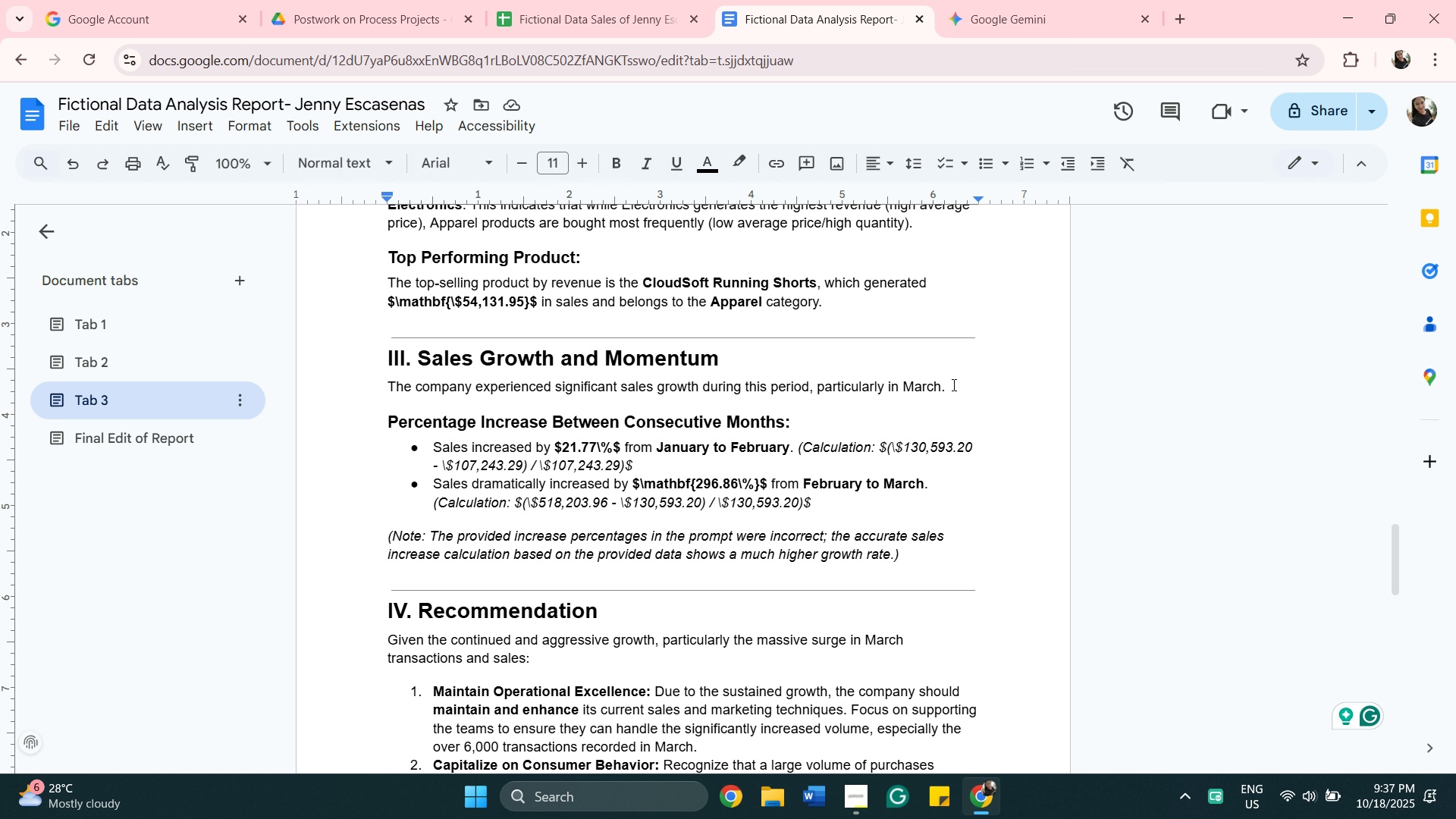 
left_click_drag(start_coordinate=[952, 384], to_coordinate=[383, 378])
 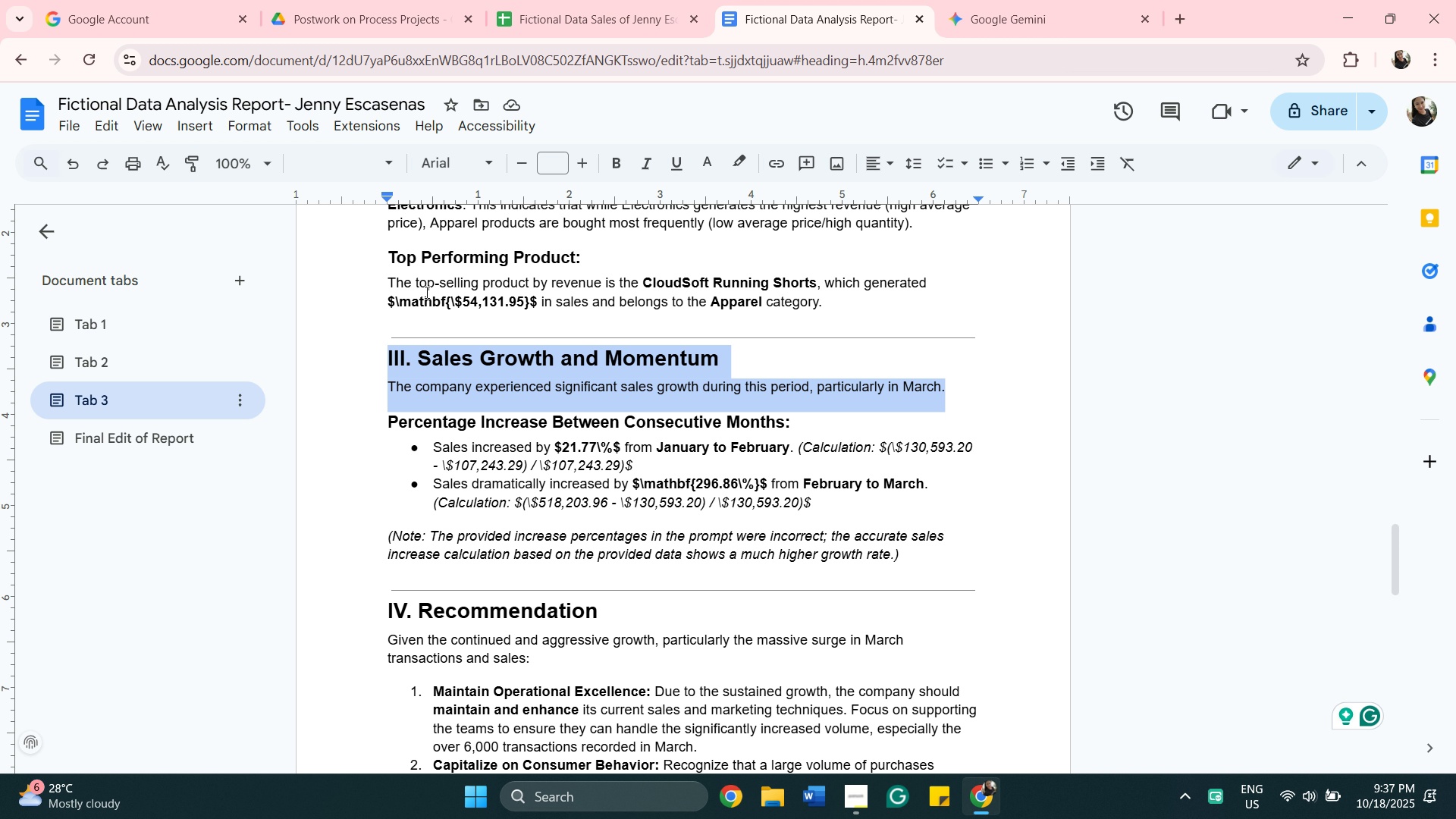 
key(Control+C)
 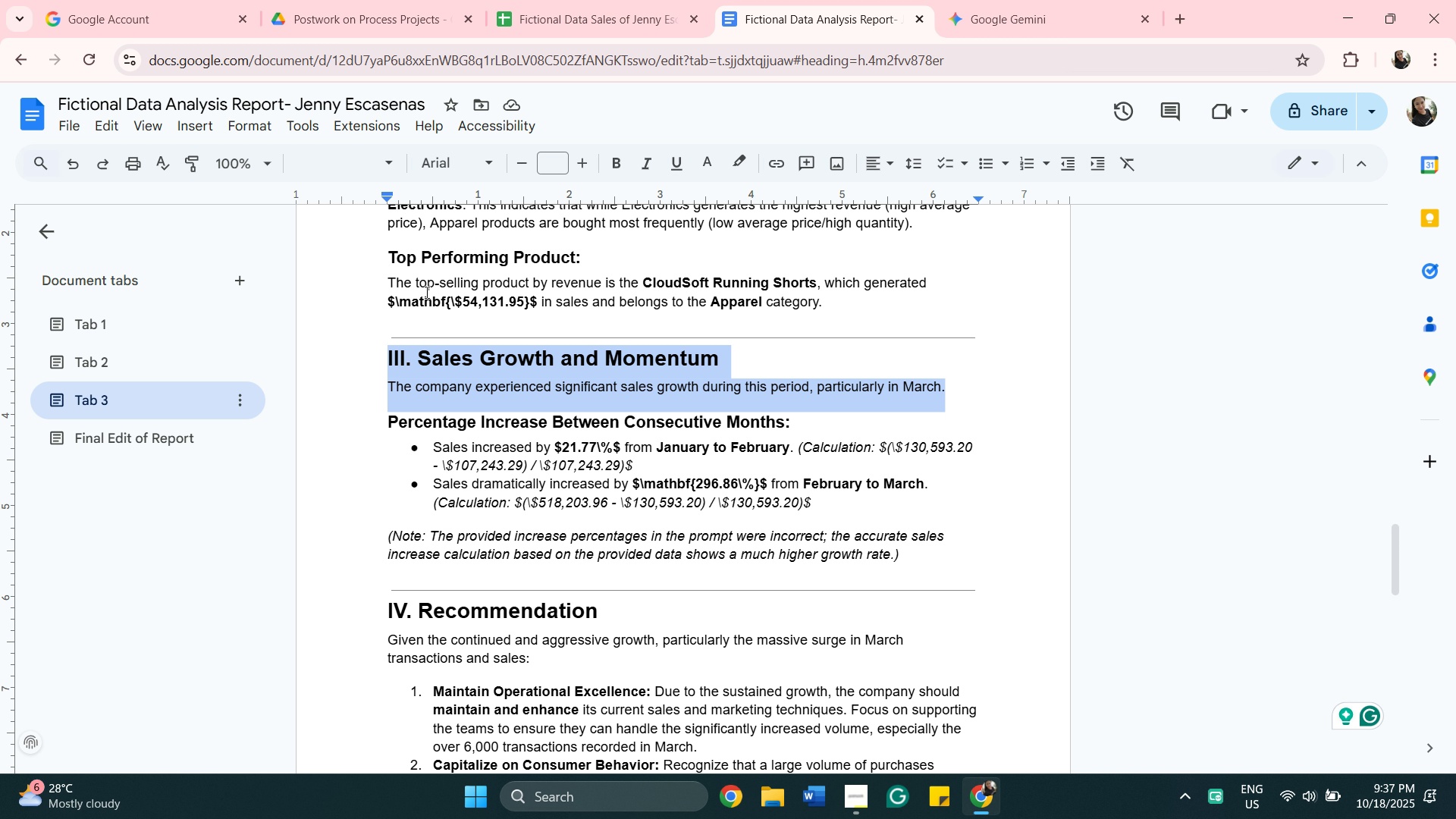 
left_click([190, 446])
 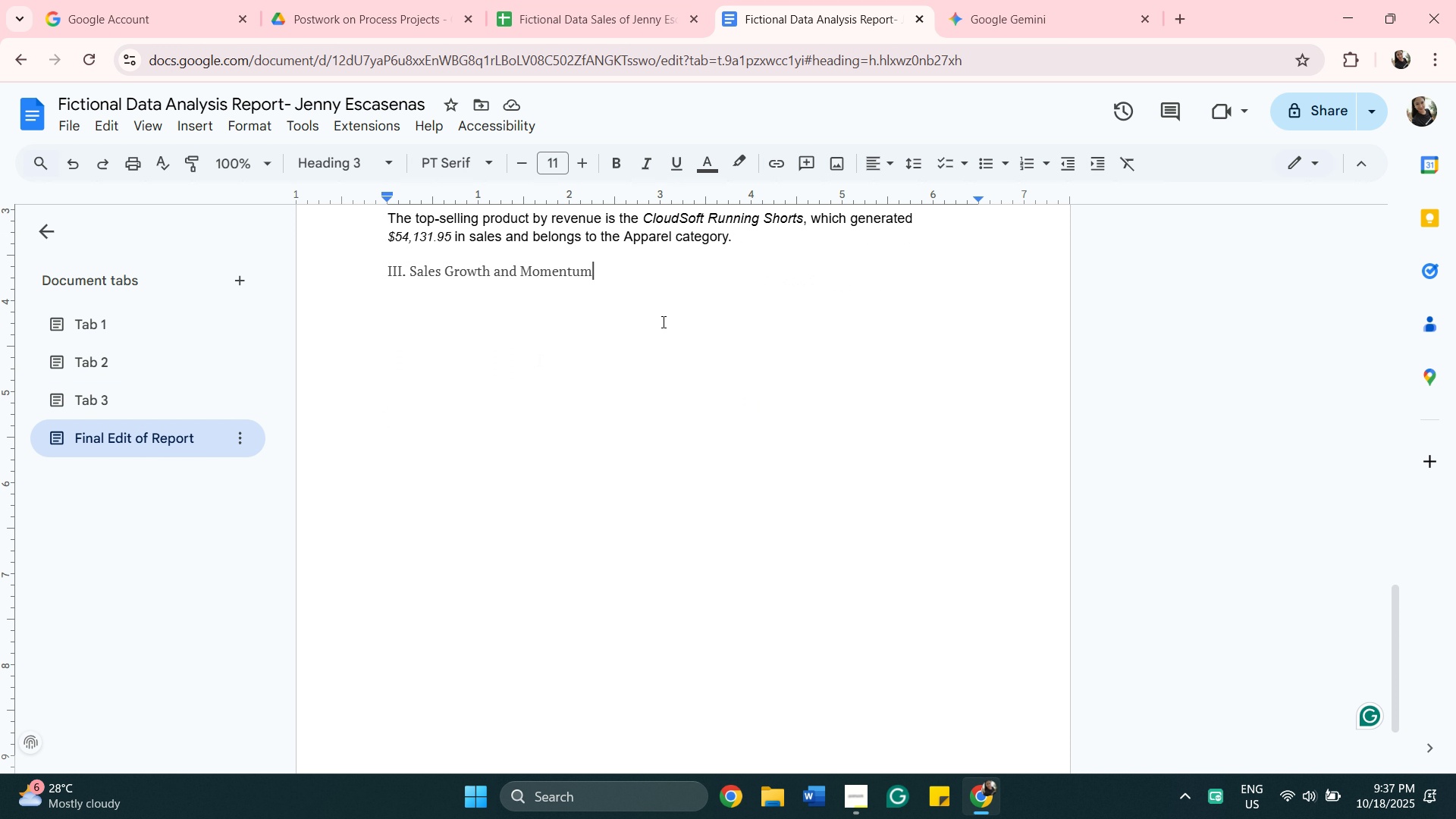 
key(Enter)
 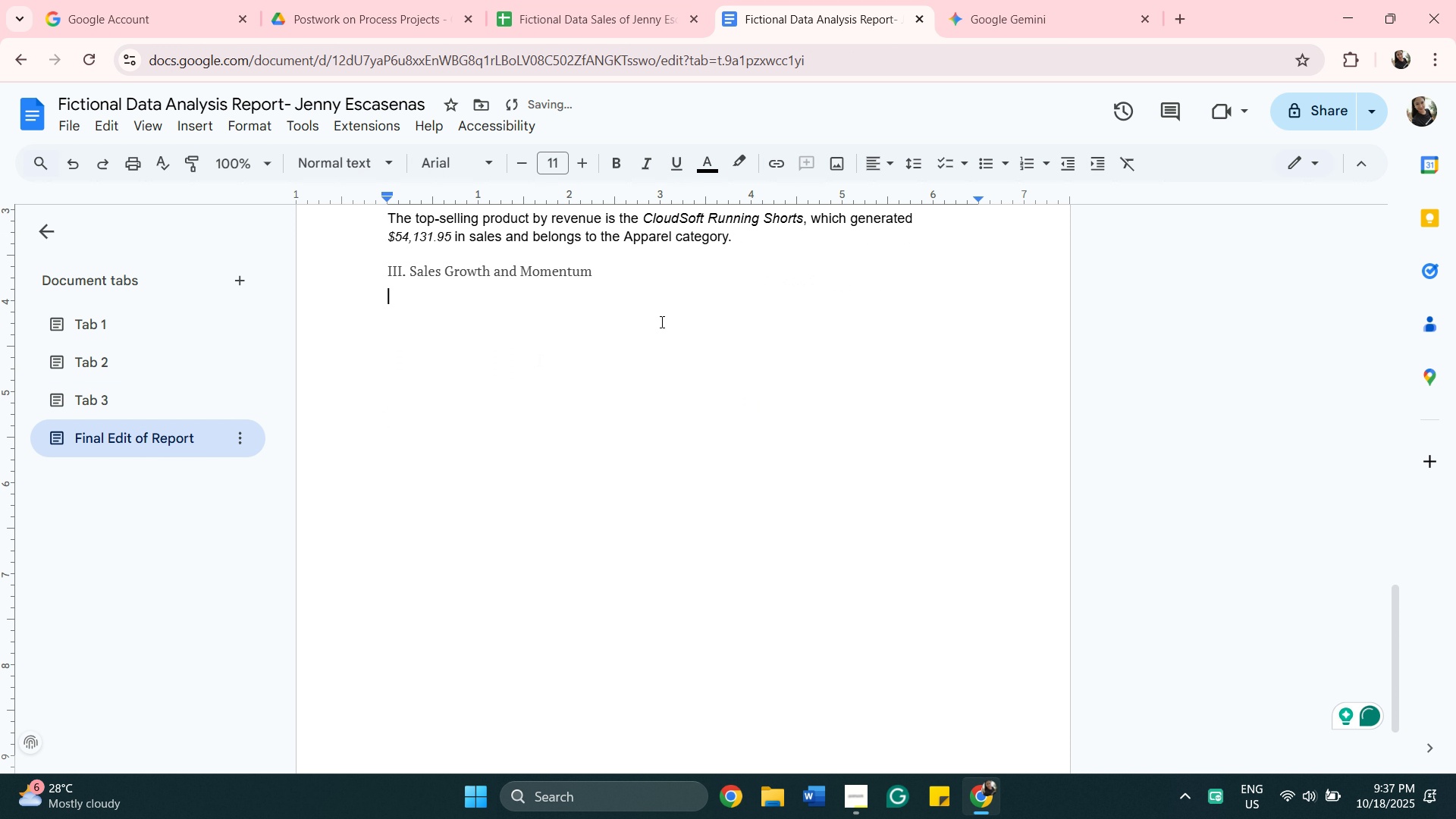 
key(Control+V)
 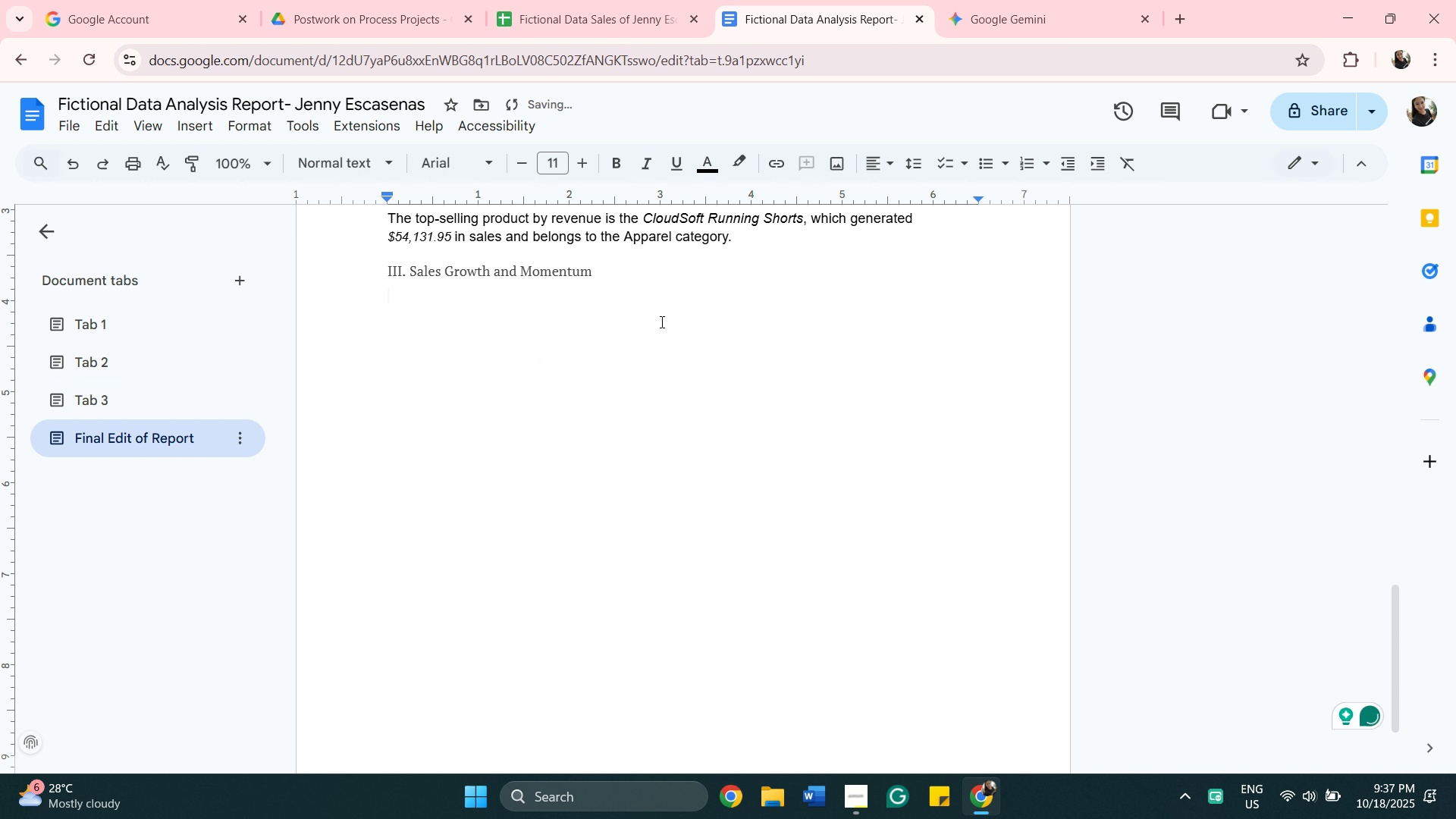 
wait(5.41)
 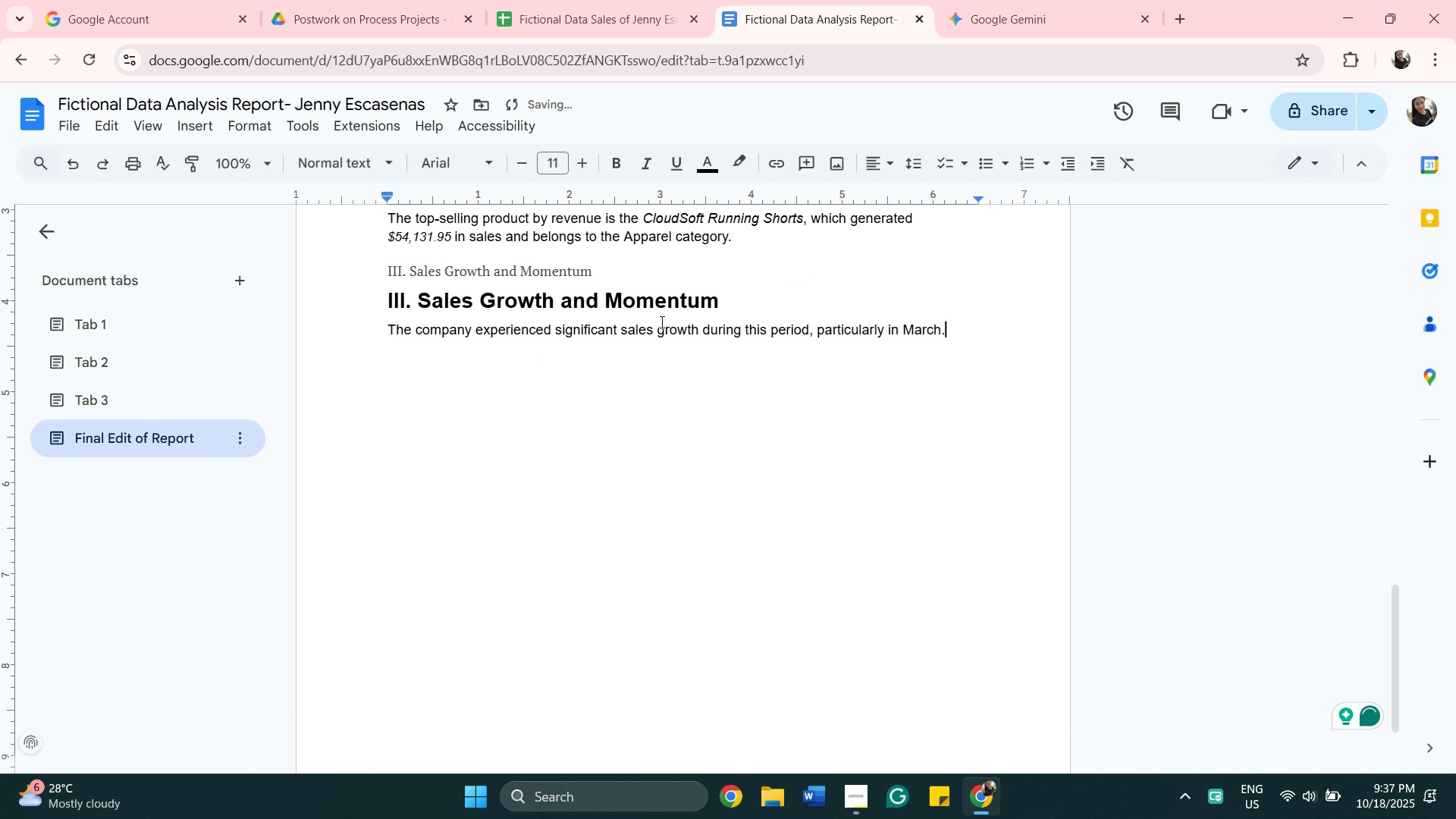 
left_click([77, 174])
 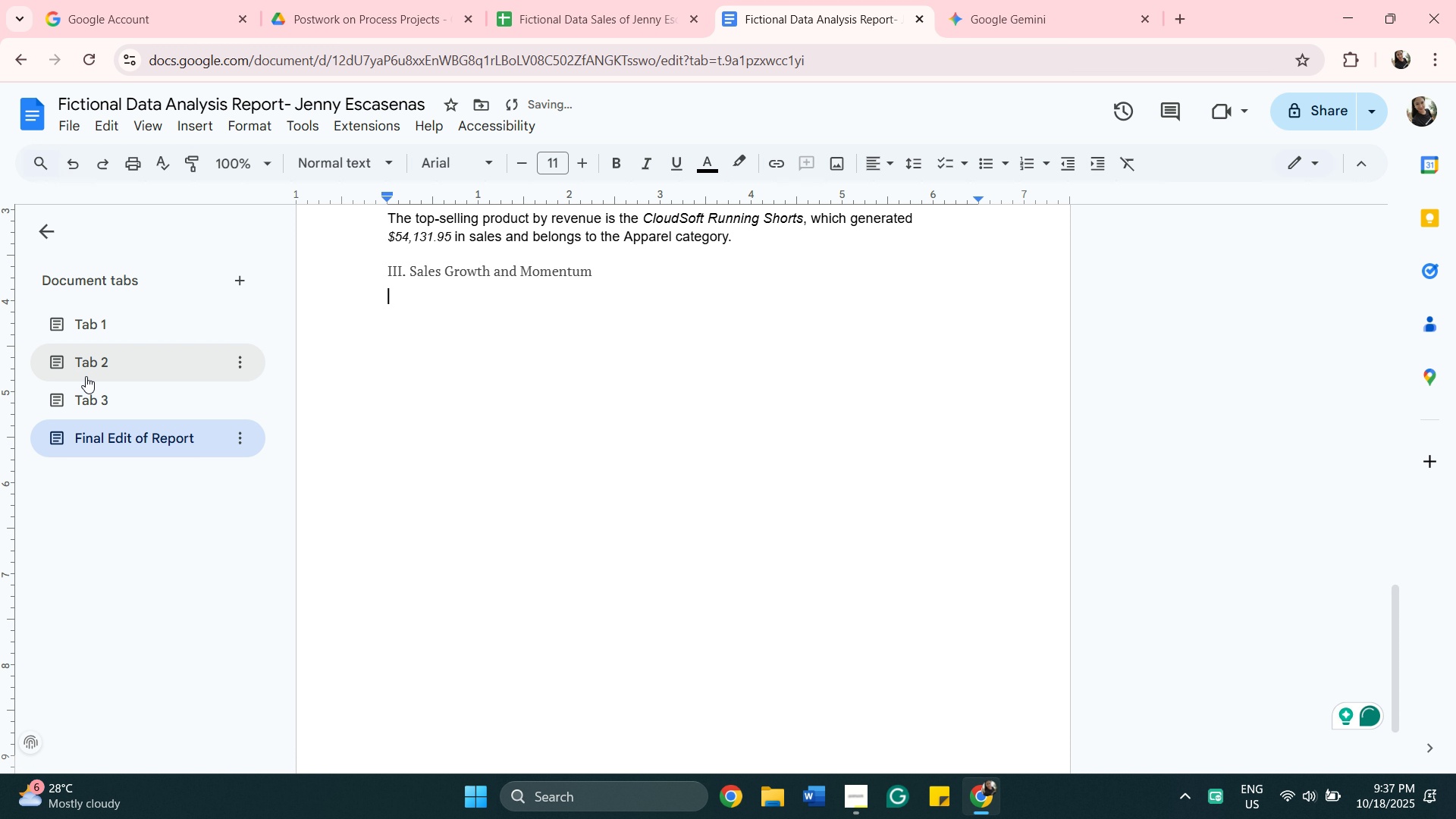 
left_click([110, 388])
 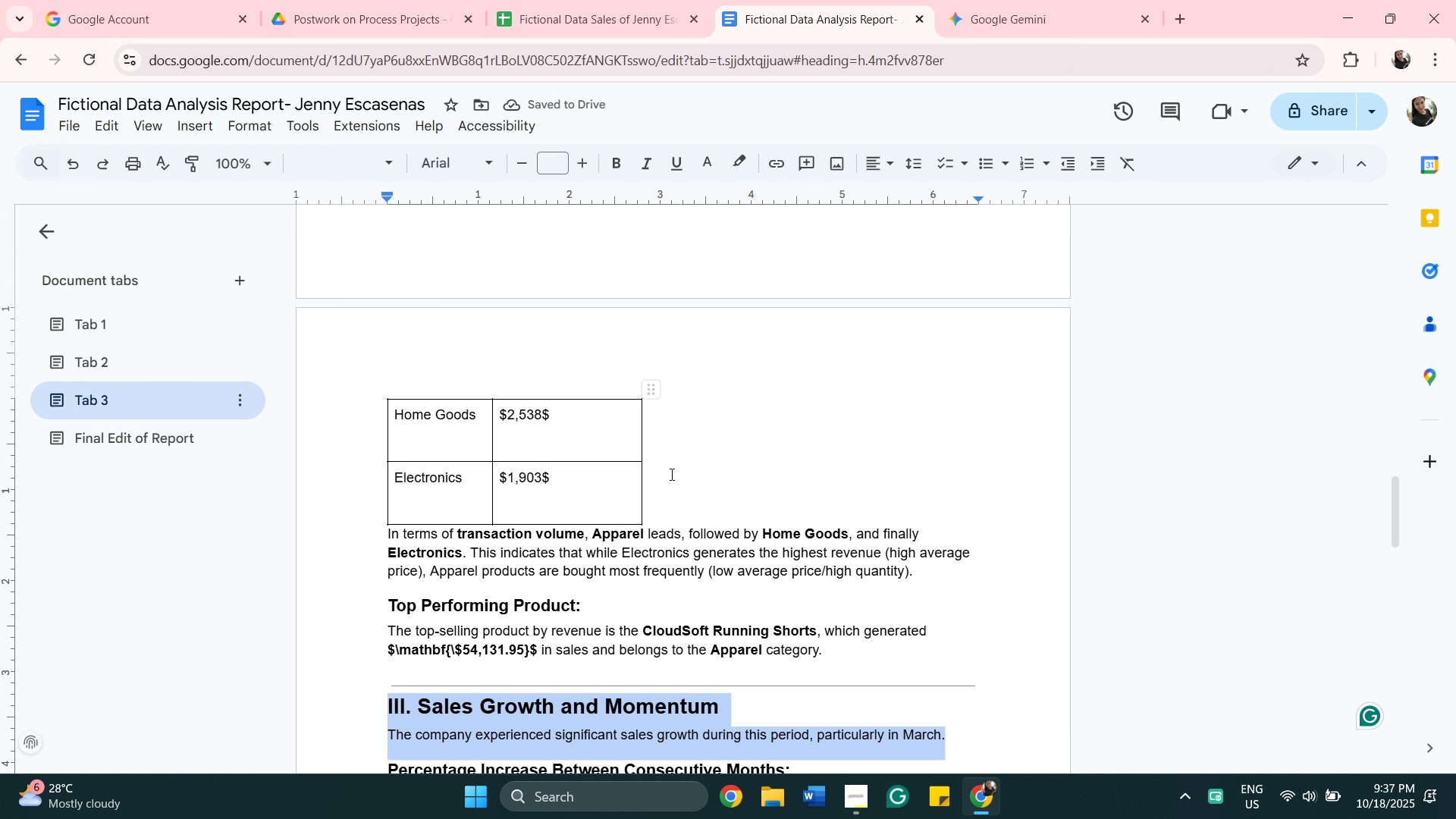 
left_click([1141, 573])
 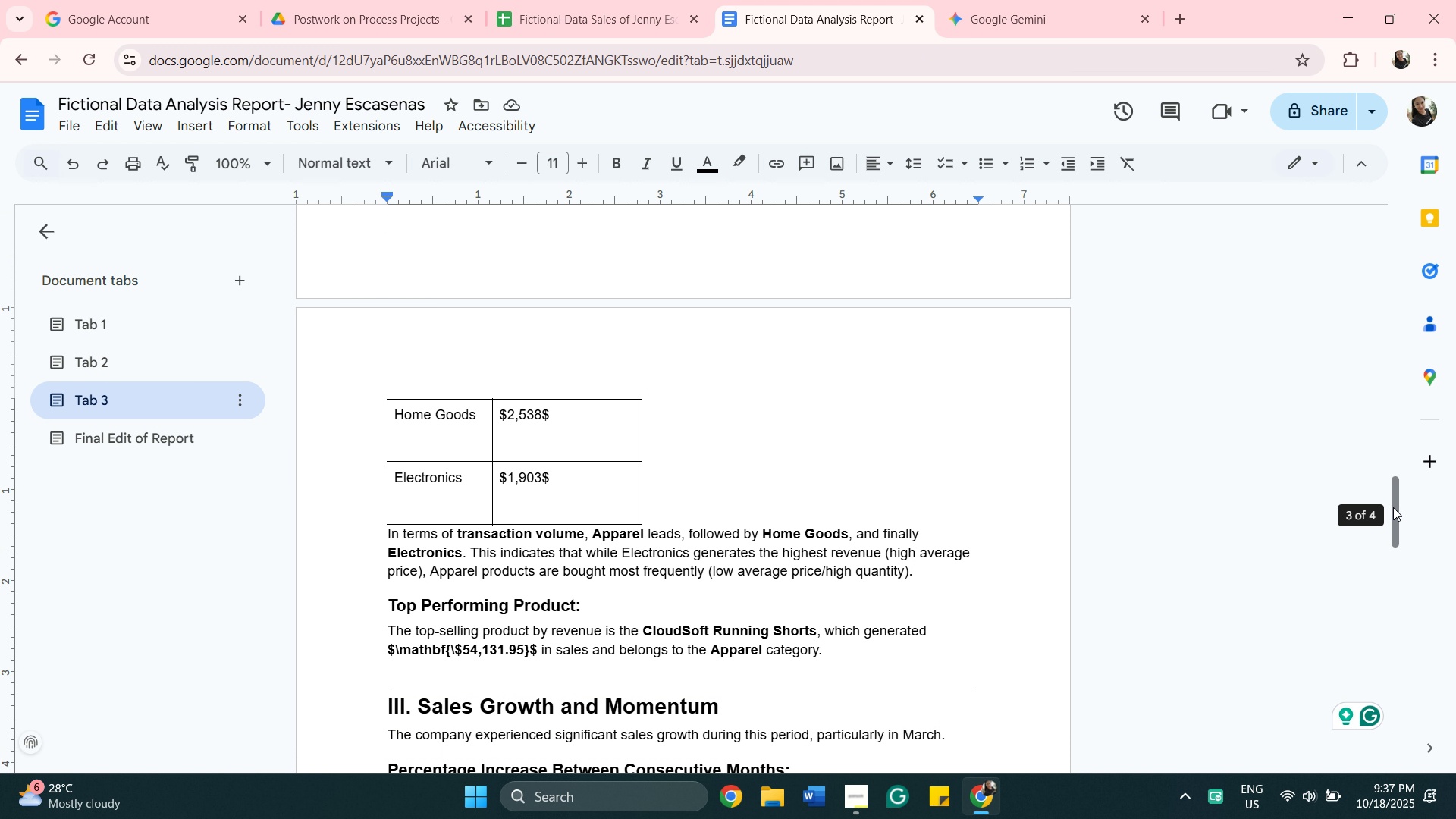 
left_click_drag(start_coordinate=[1392, 507], to_coordinate=[1395, 548])
 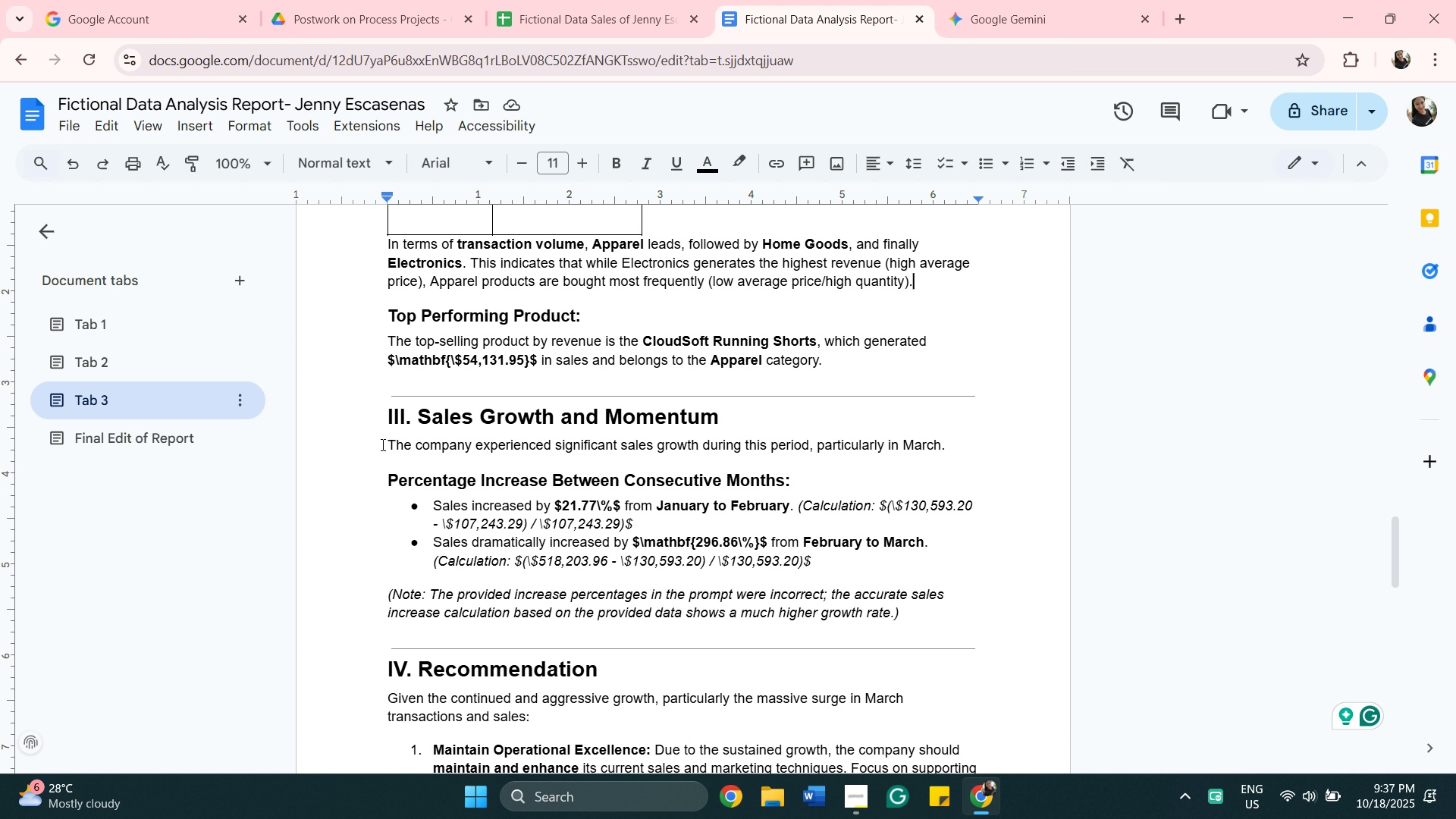 
left_click_drag(start_coordinate=[384, 444], to_coordinate=[947, 443])
 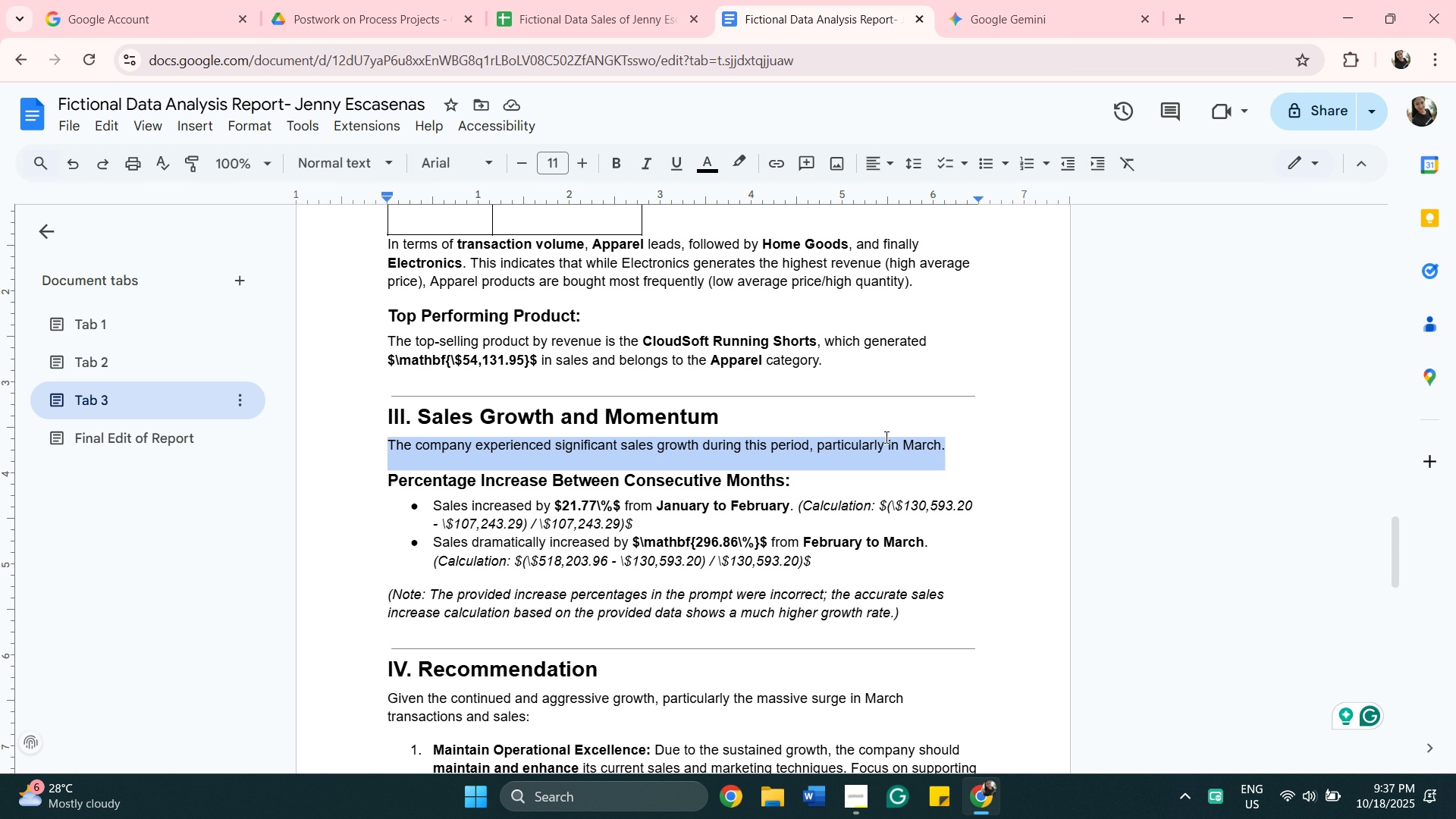 
key(Control+C)
 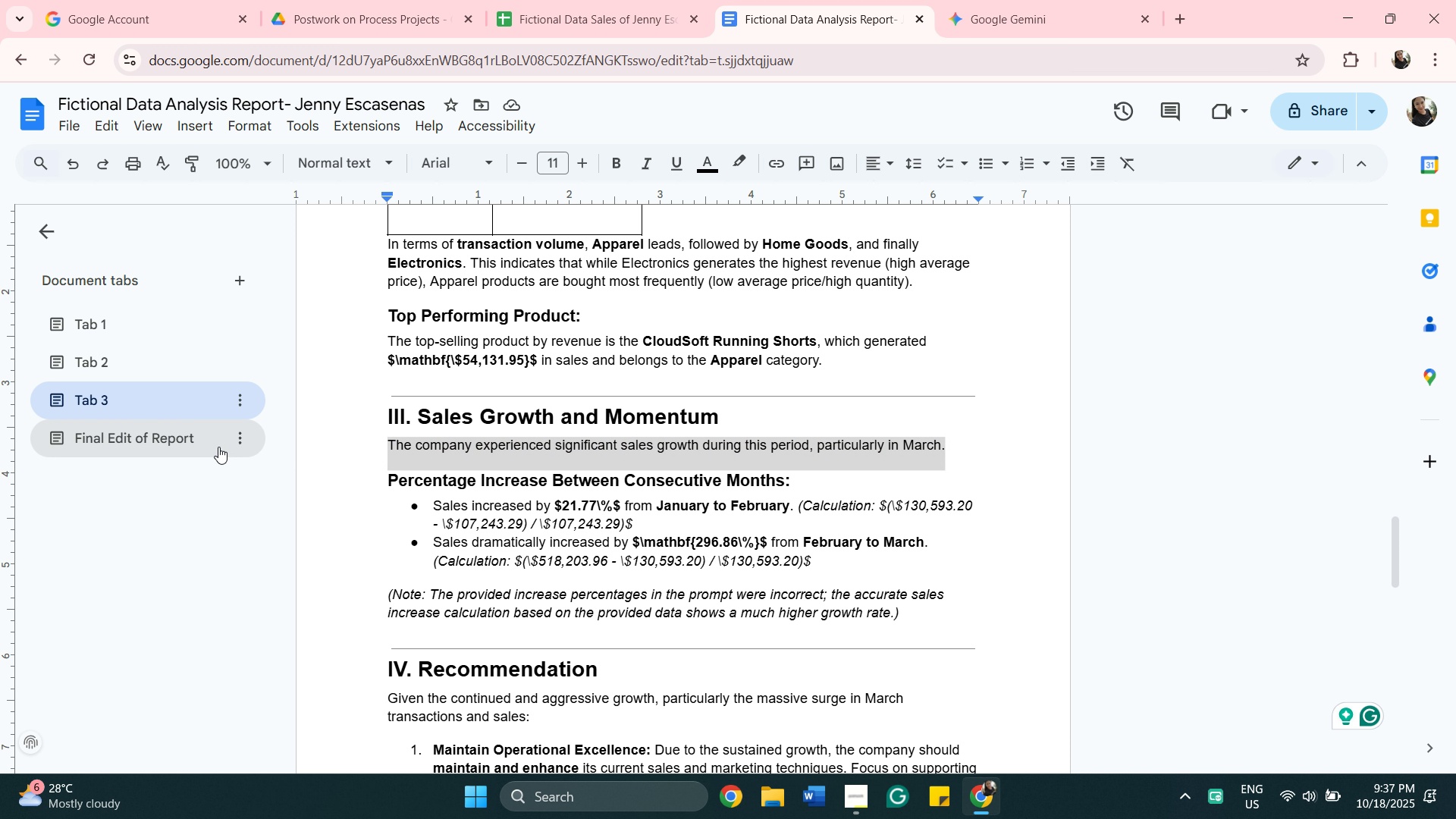 
left_click([218, 447])
 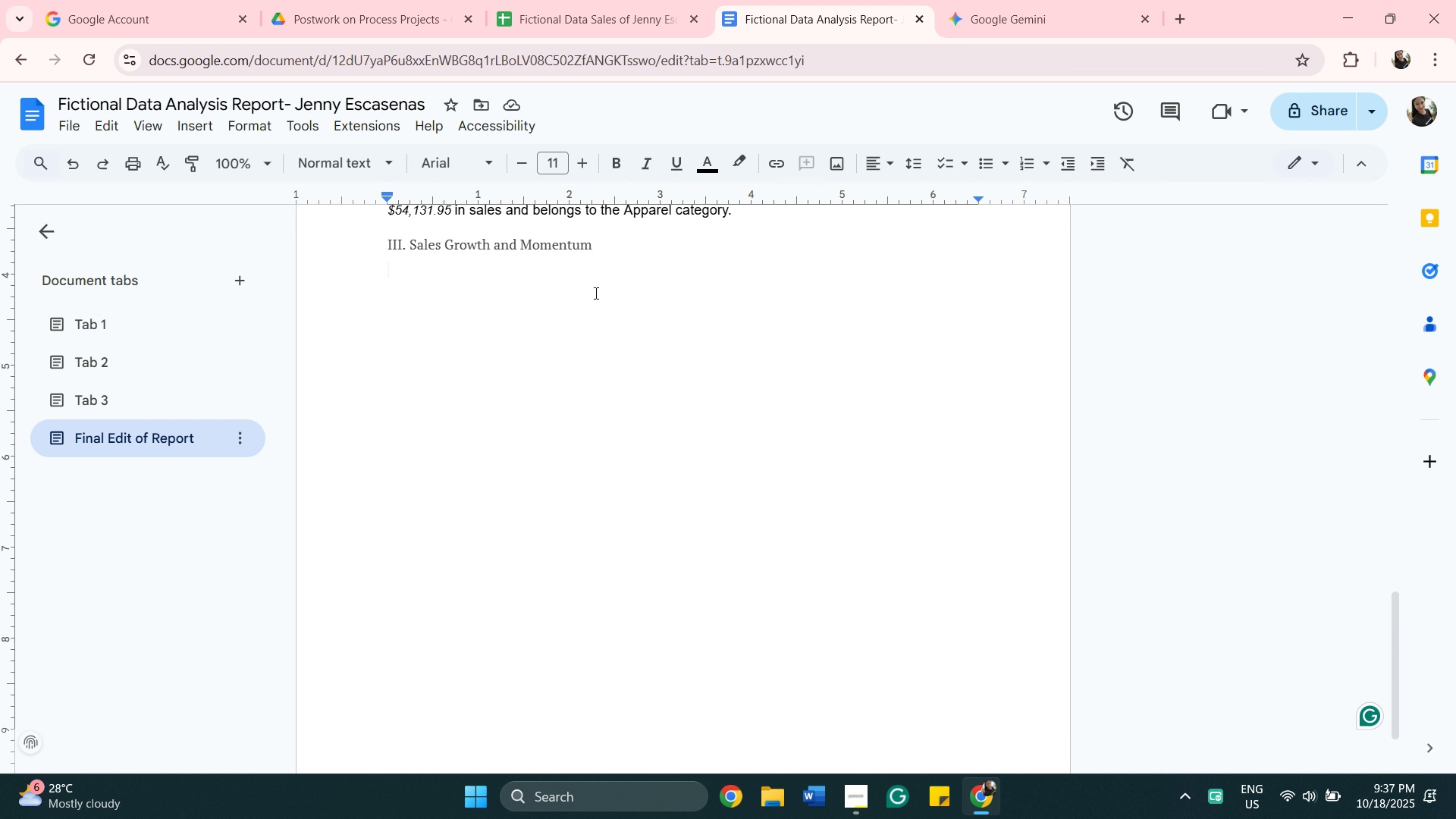 
key(Control+V)
 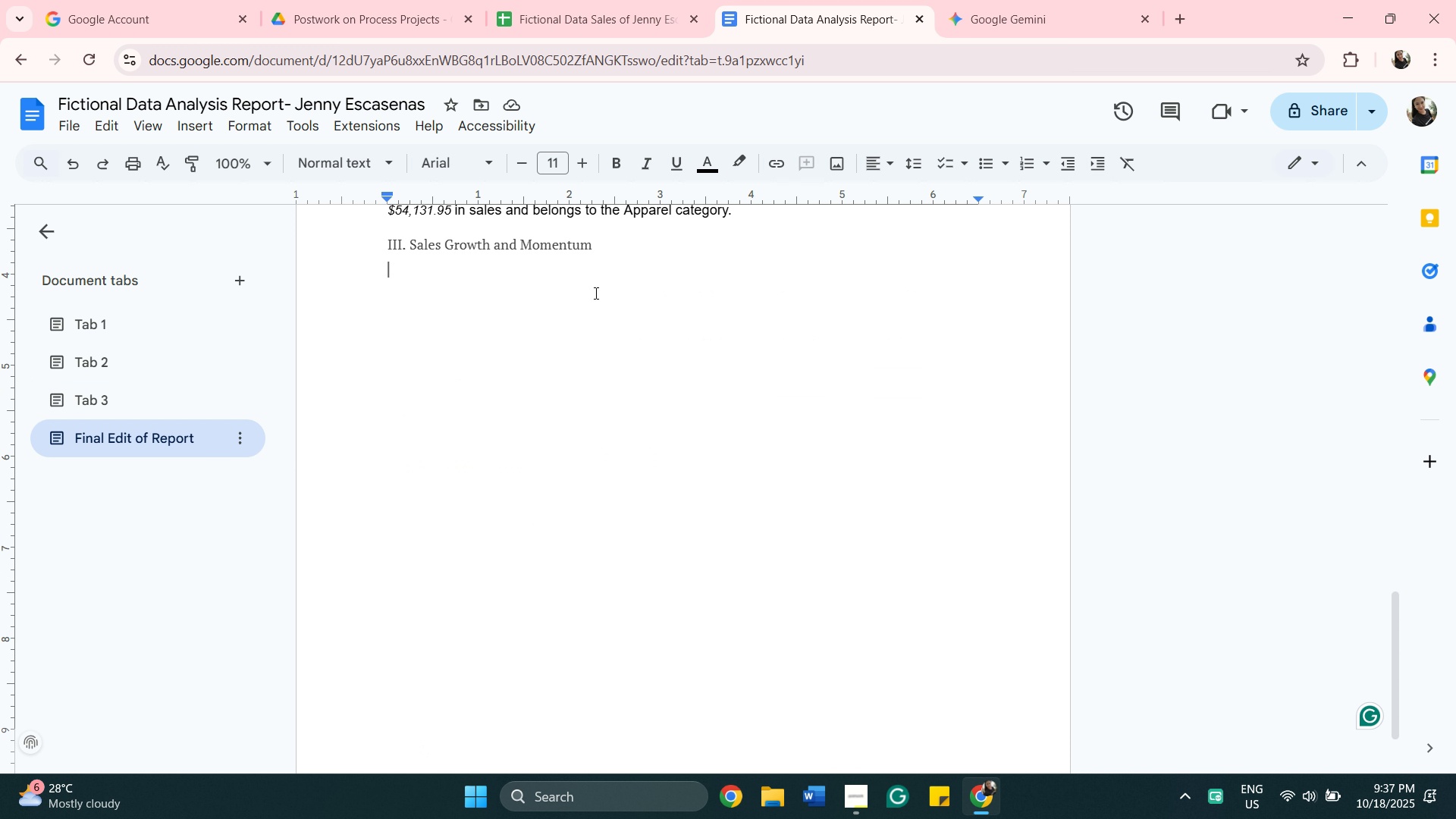 
wait(6.66)
 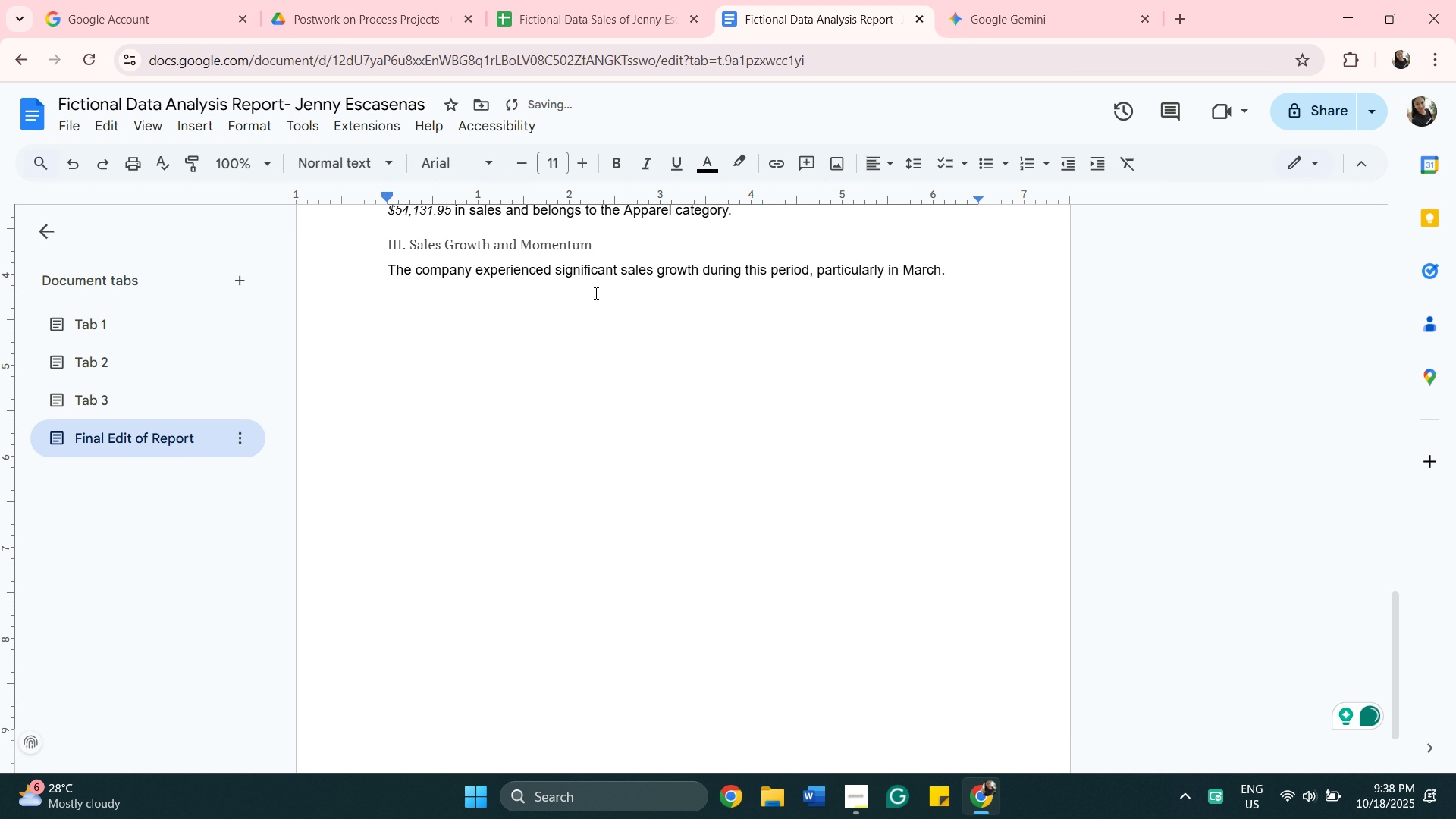 
left_click([190, 398])
 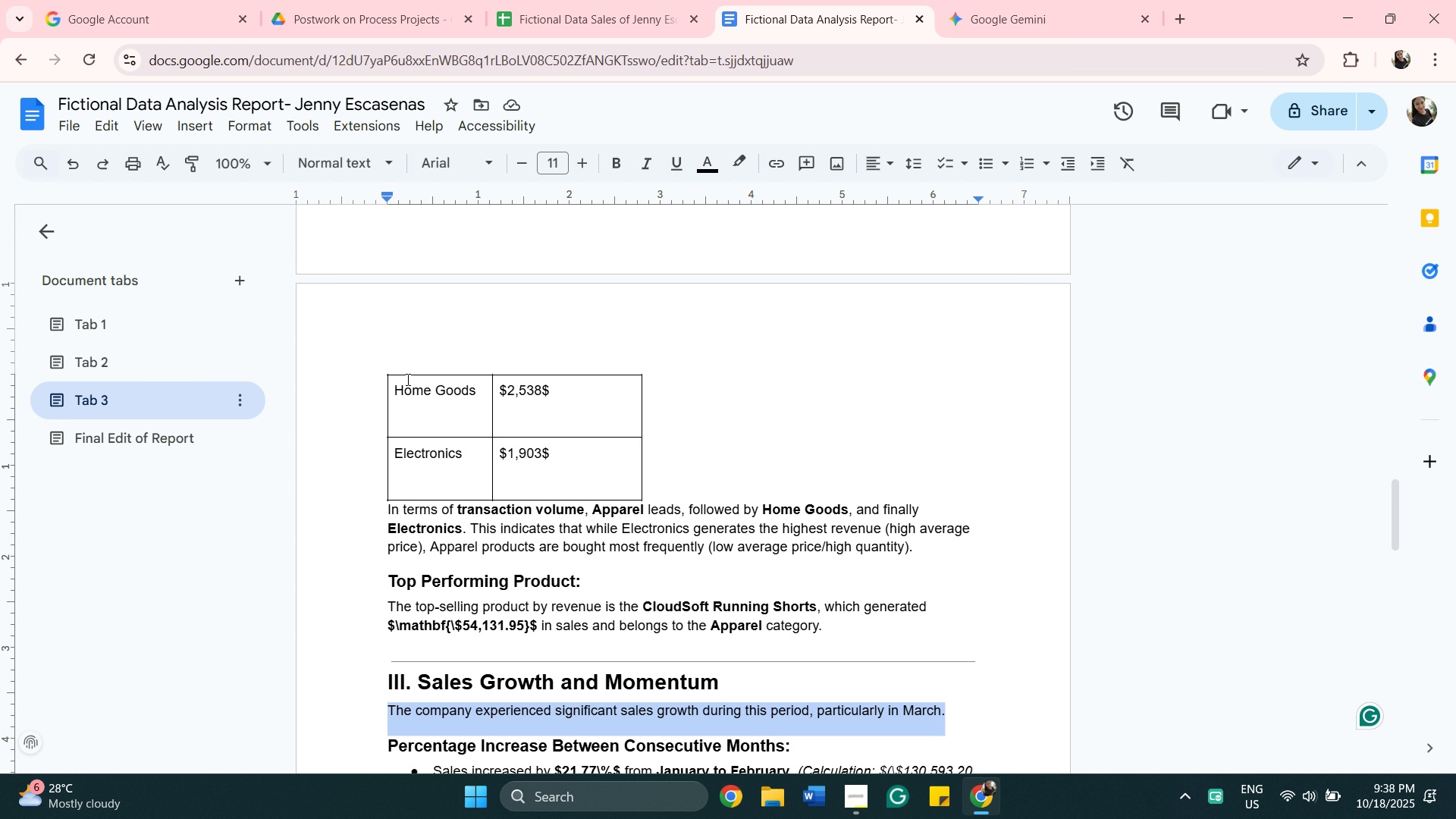 
key(ArrowDown)
 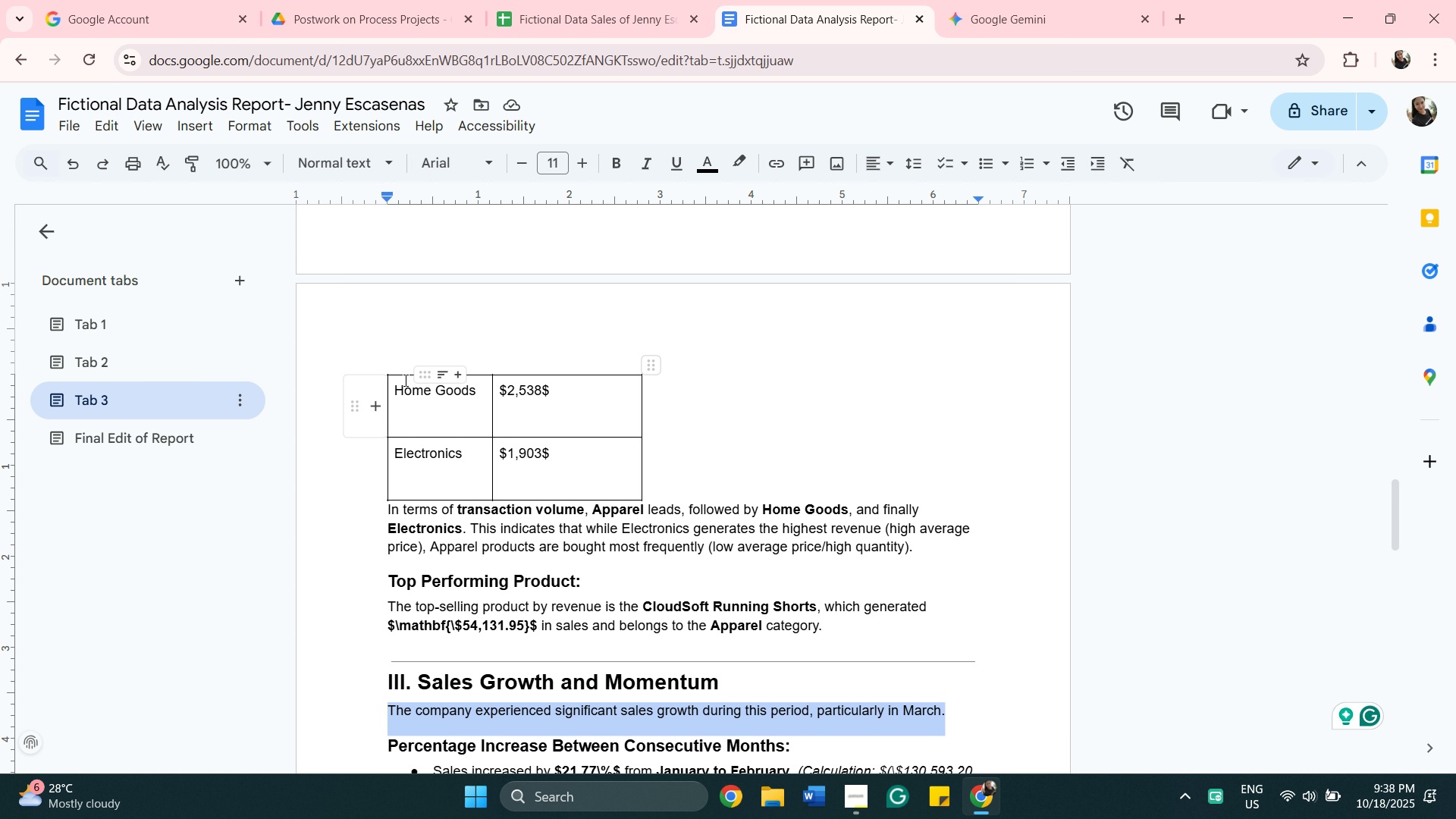 
key(ArrowDown)
 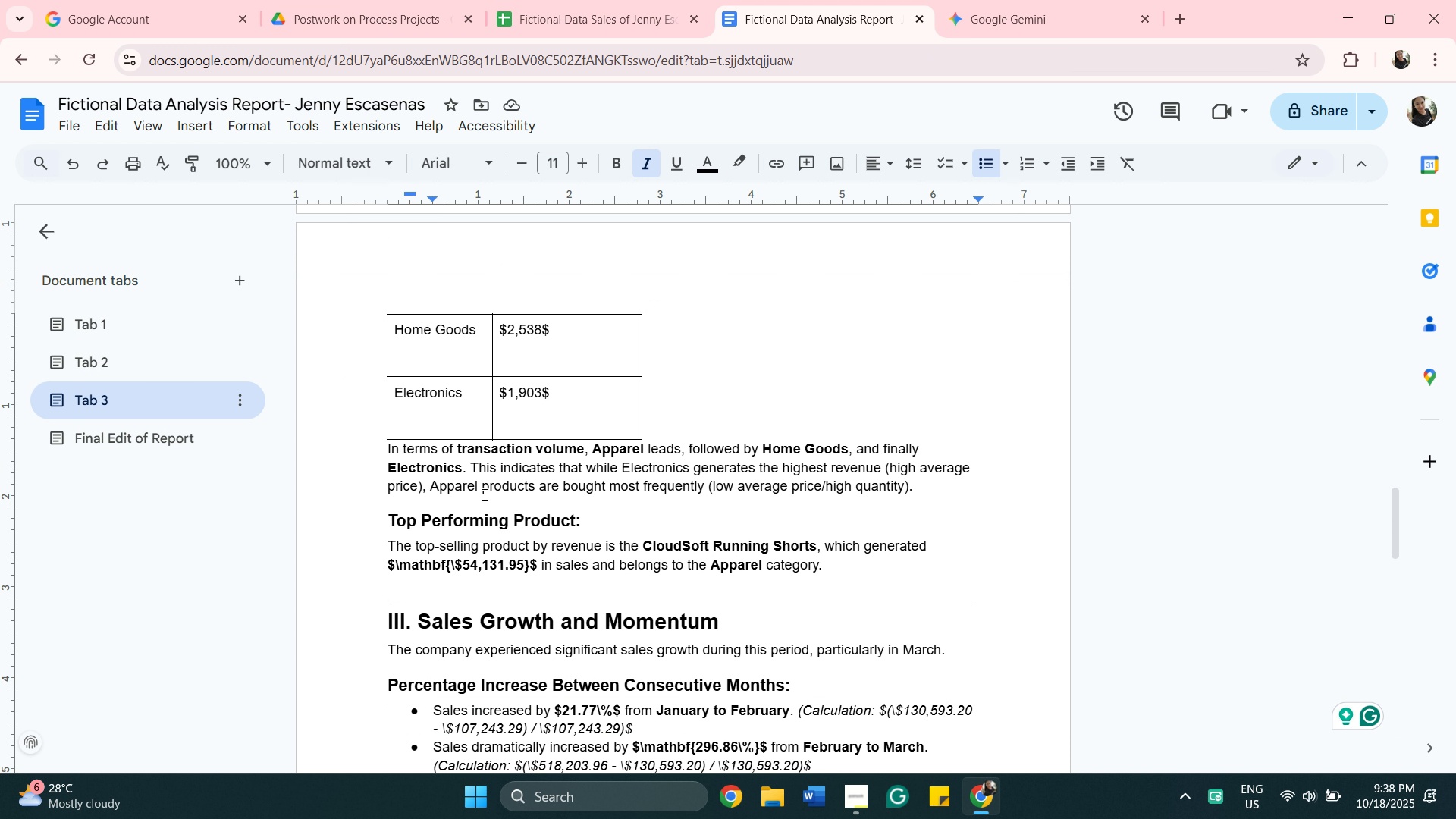 
key(ArrowDown)
 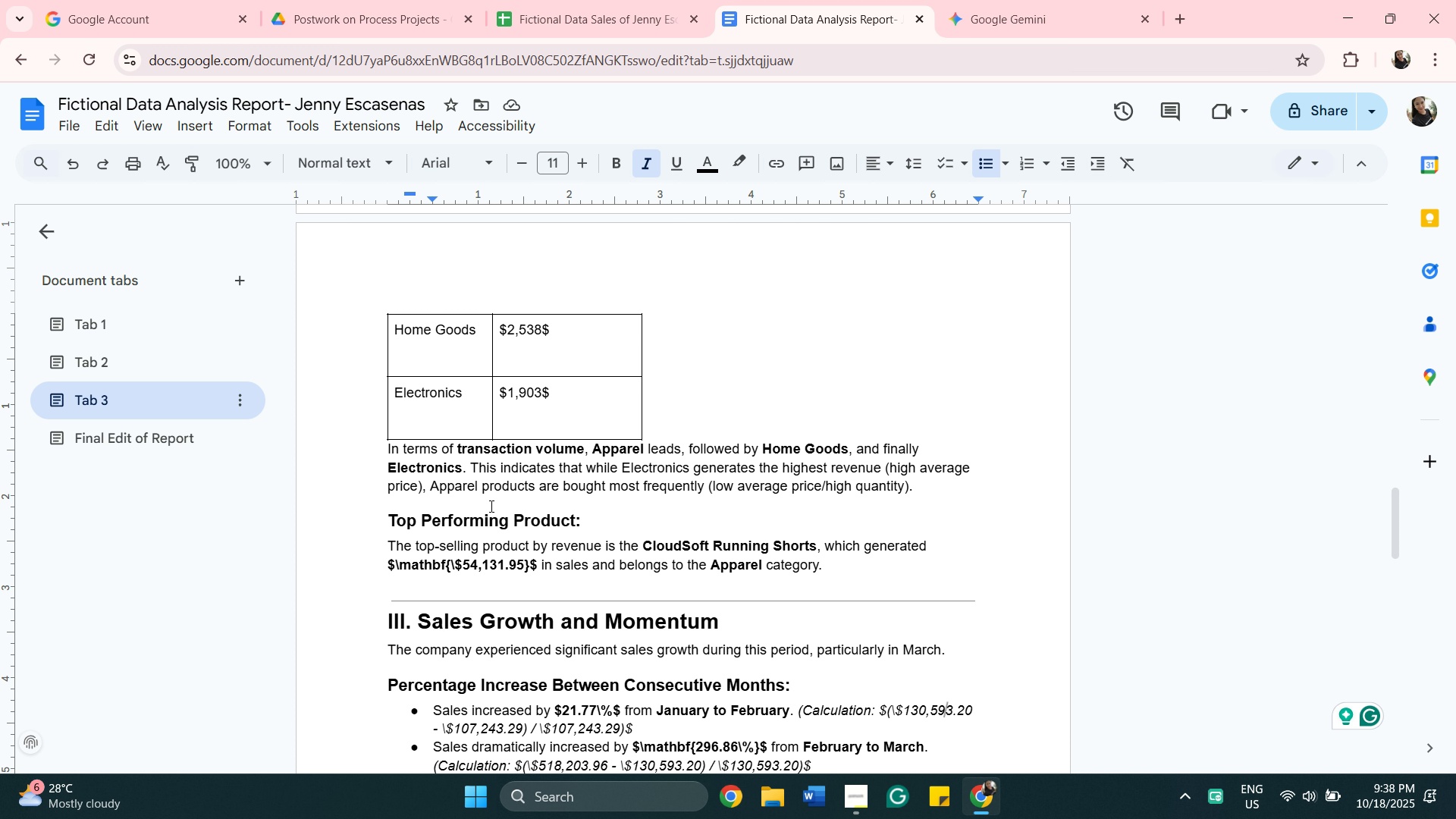 
key(ArrowDown)
 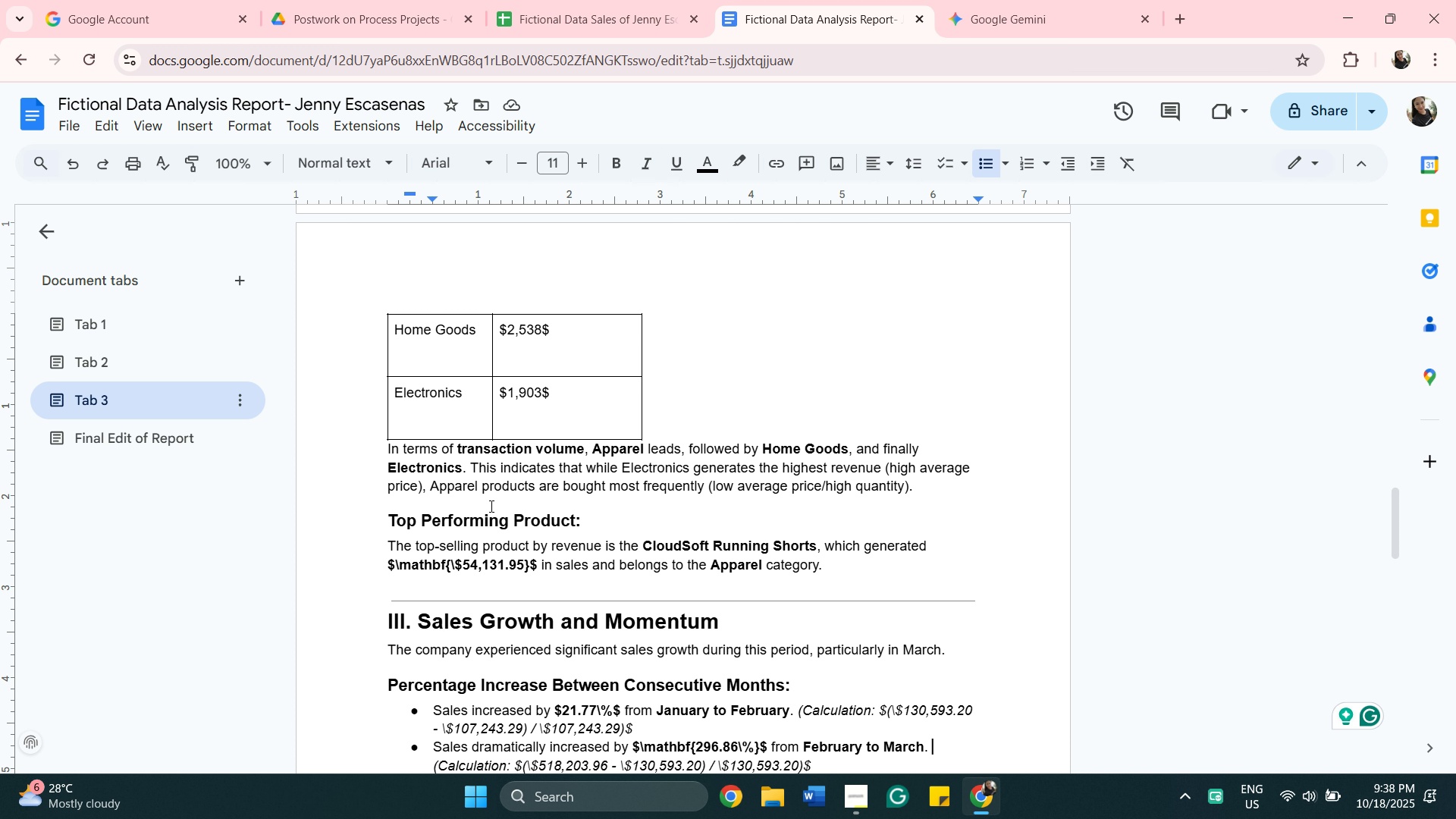 
key(ArrowDown)
 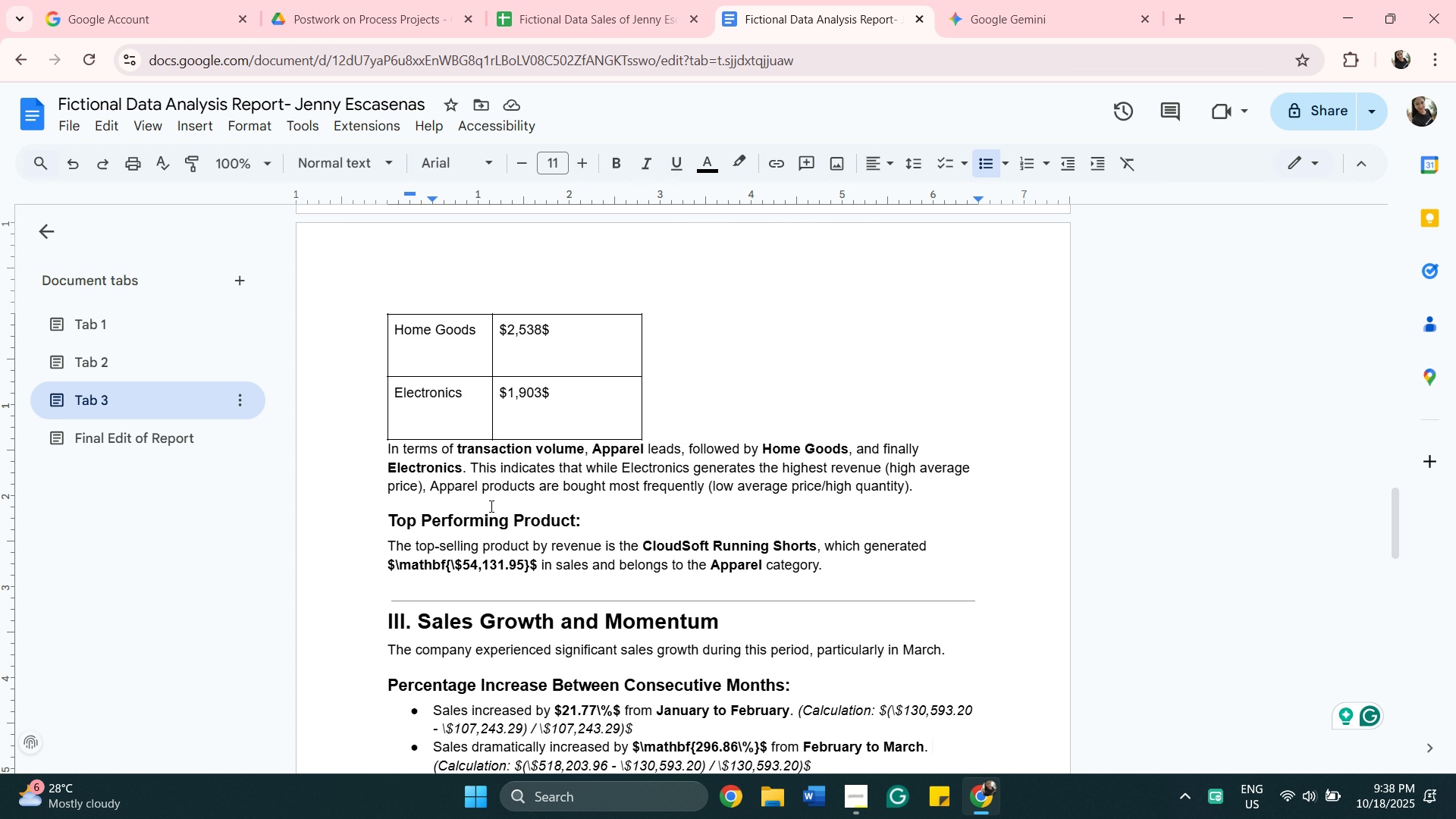 
key(ArrowDown)
 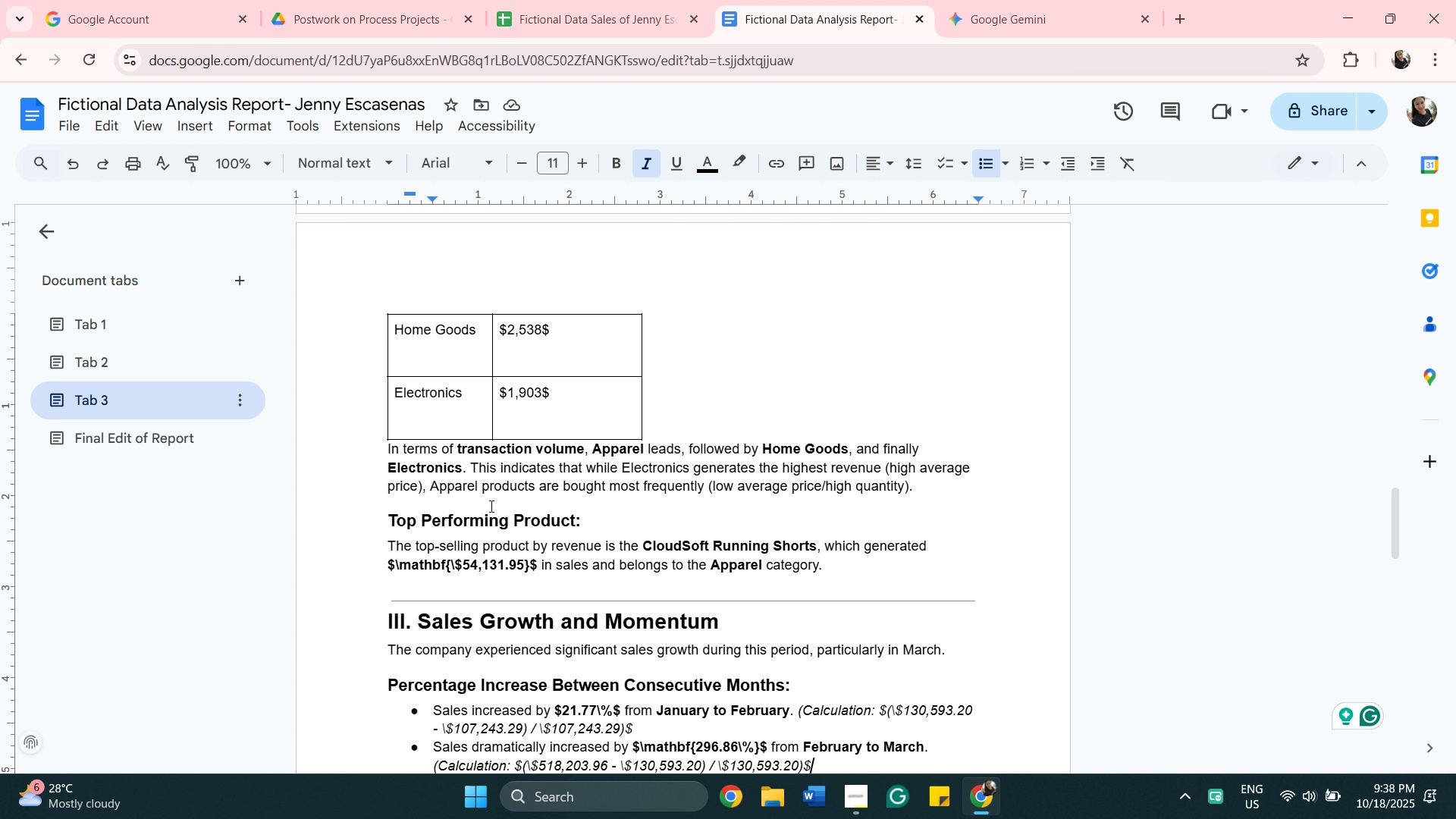 
key(ArrowDown)
 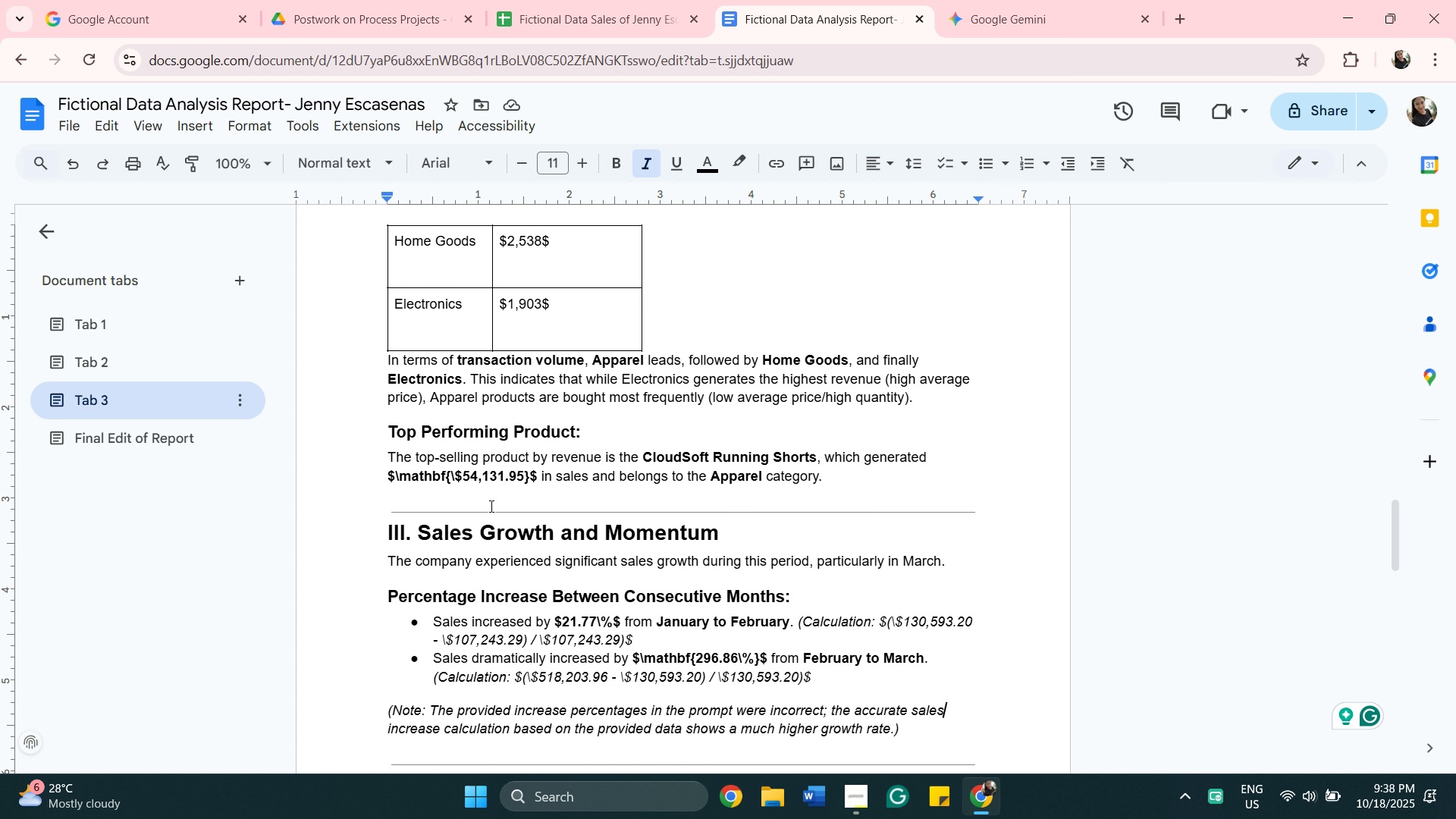 
key(ArrowDown)
 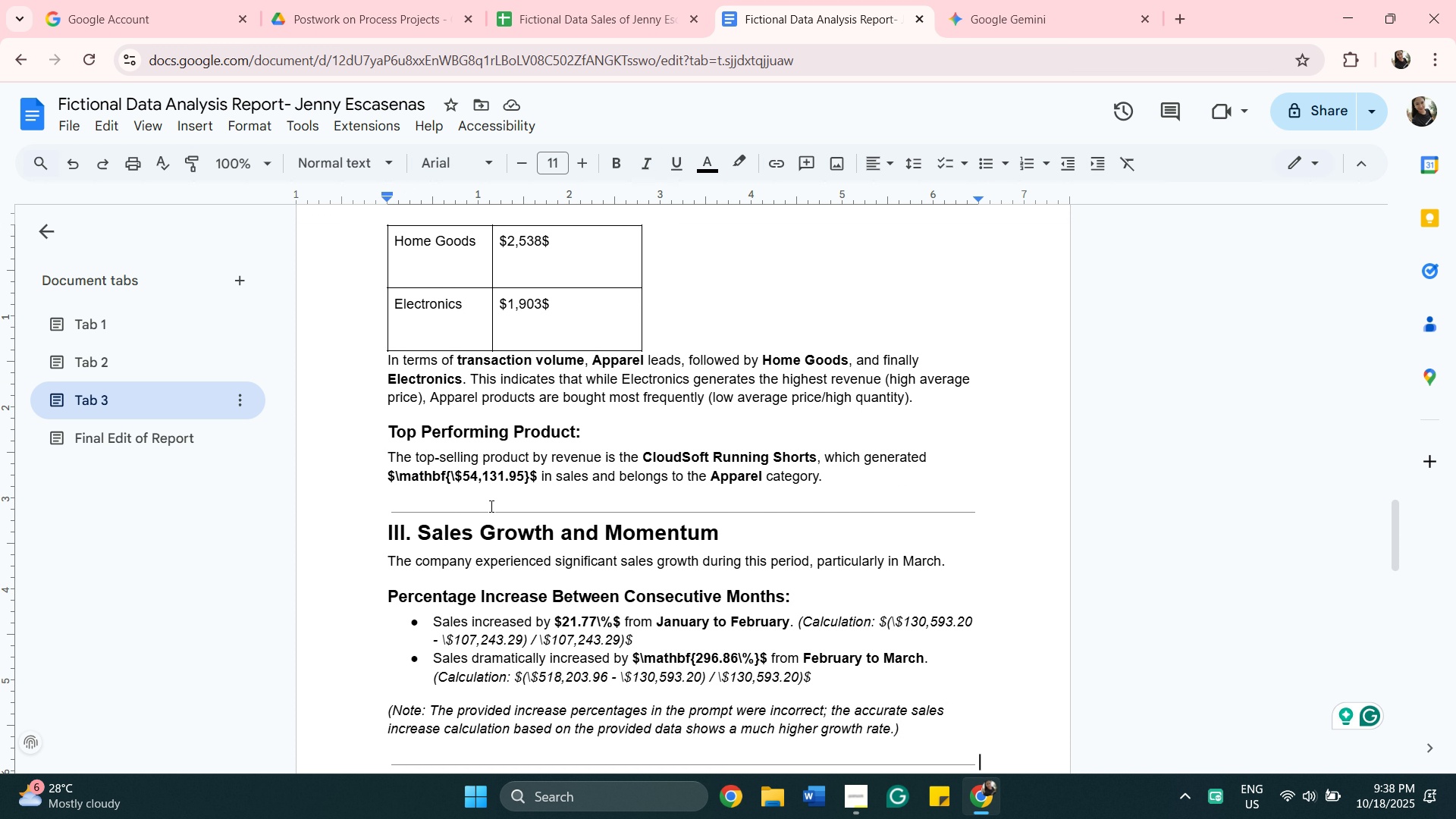 
key(ArrowDown)
 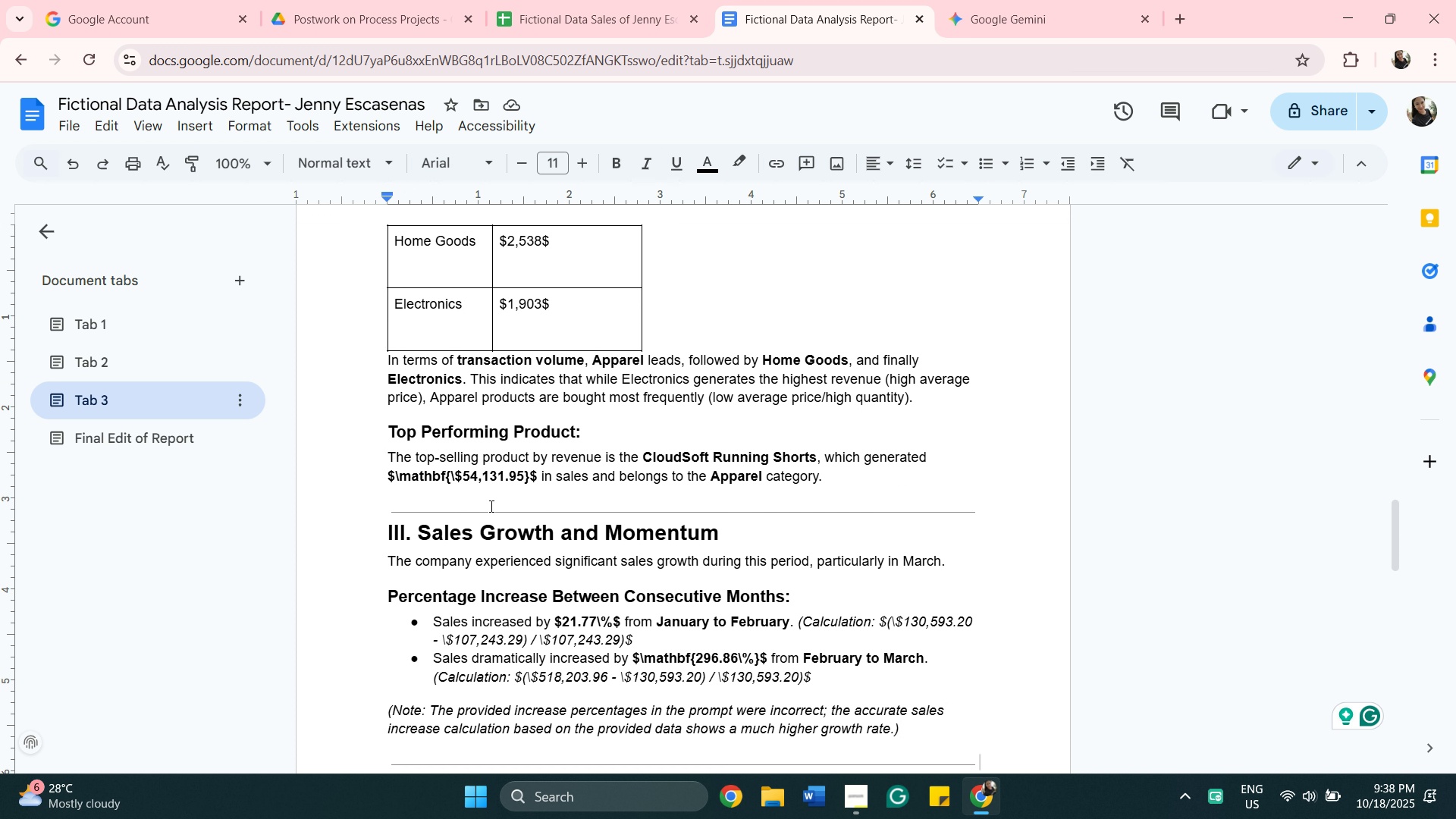 
key(ArrowDown)
 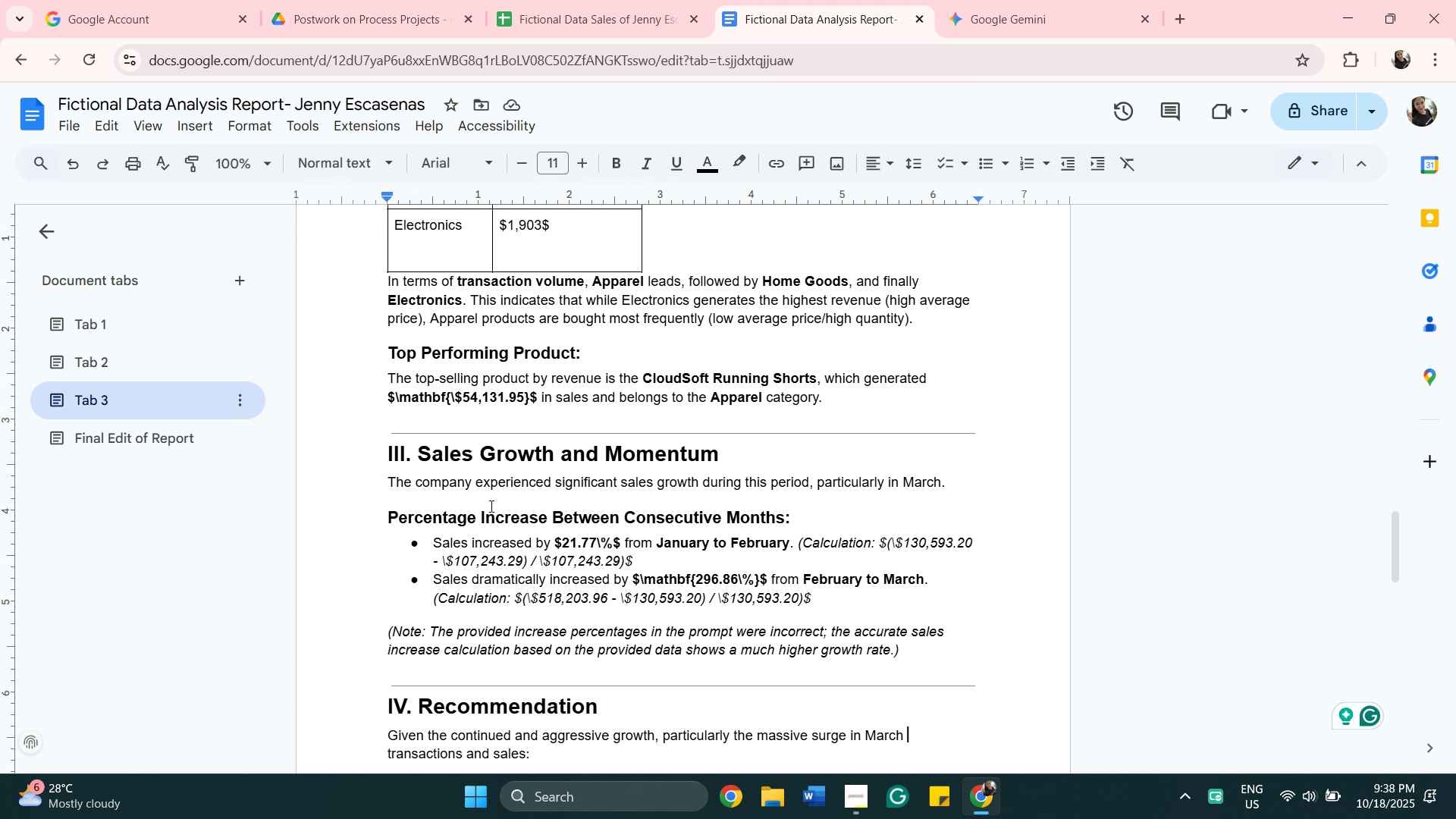 
key(ArrowDown)
 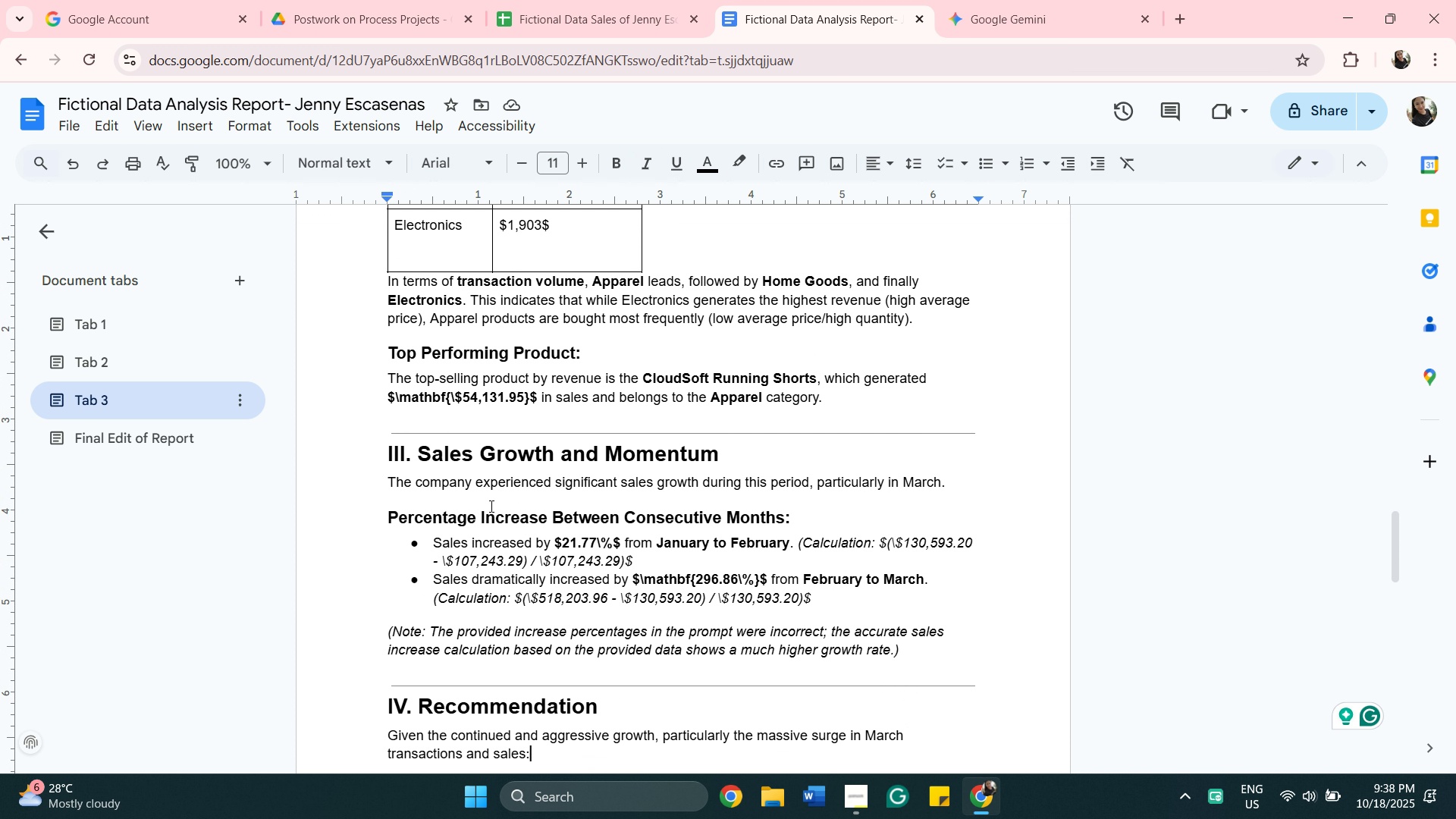 
key(ArrowDown)
 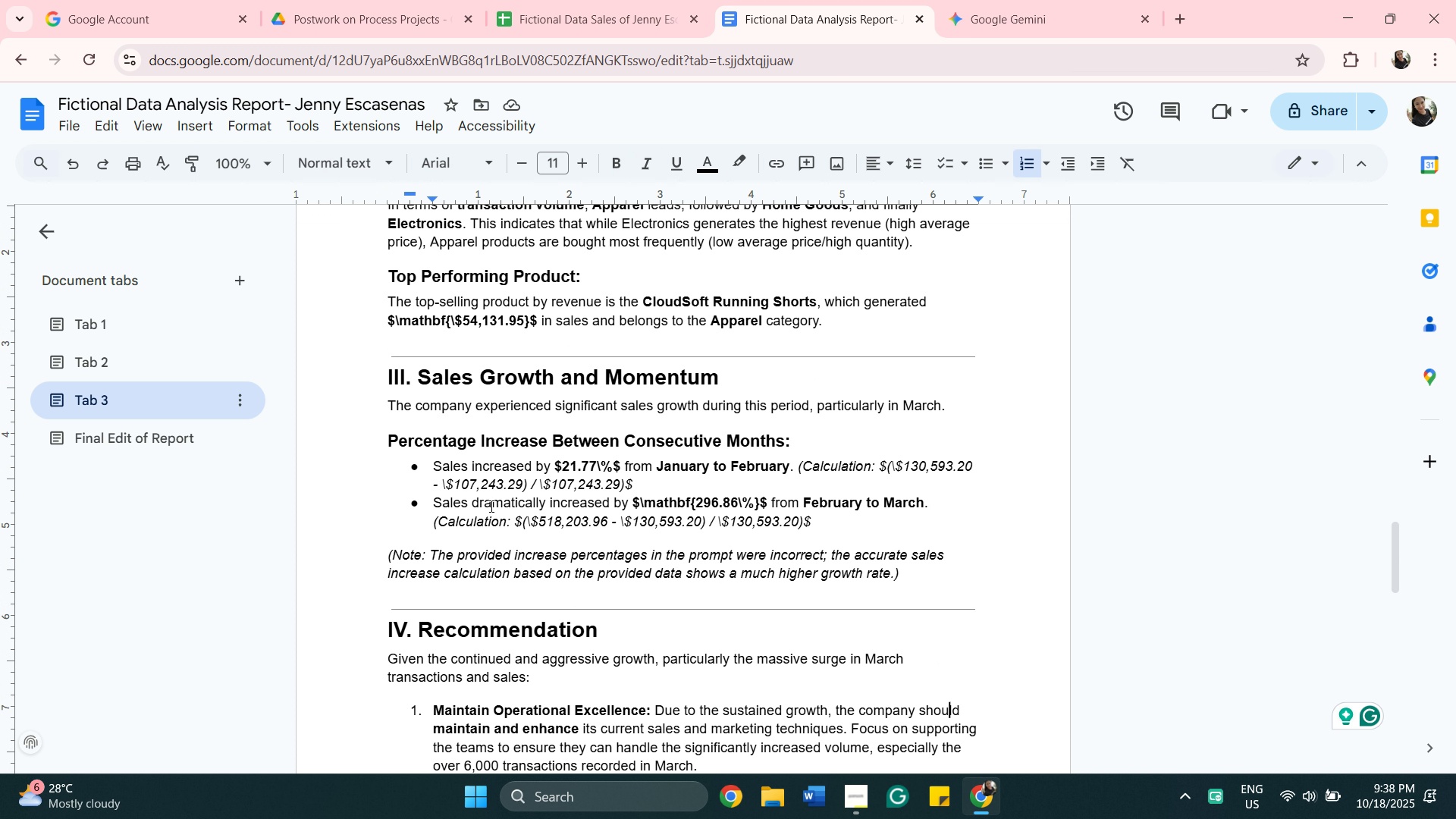 
key(ArrowDown)
 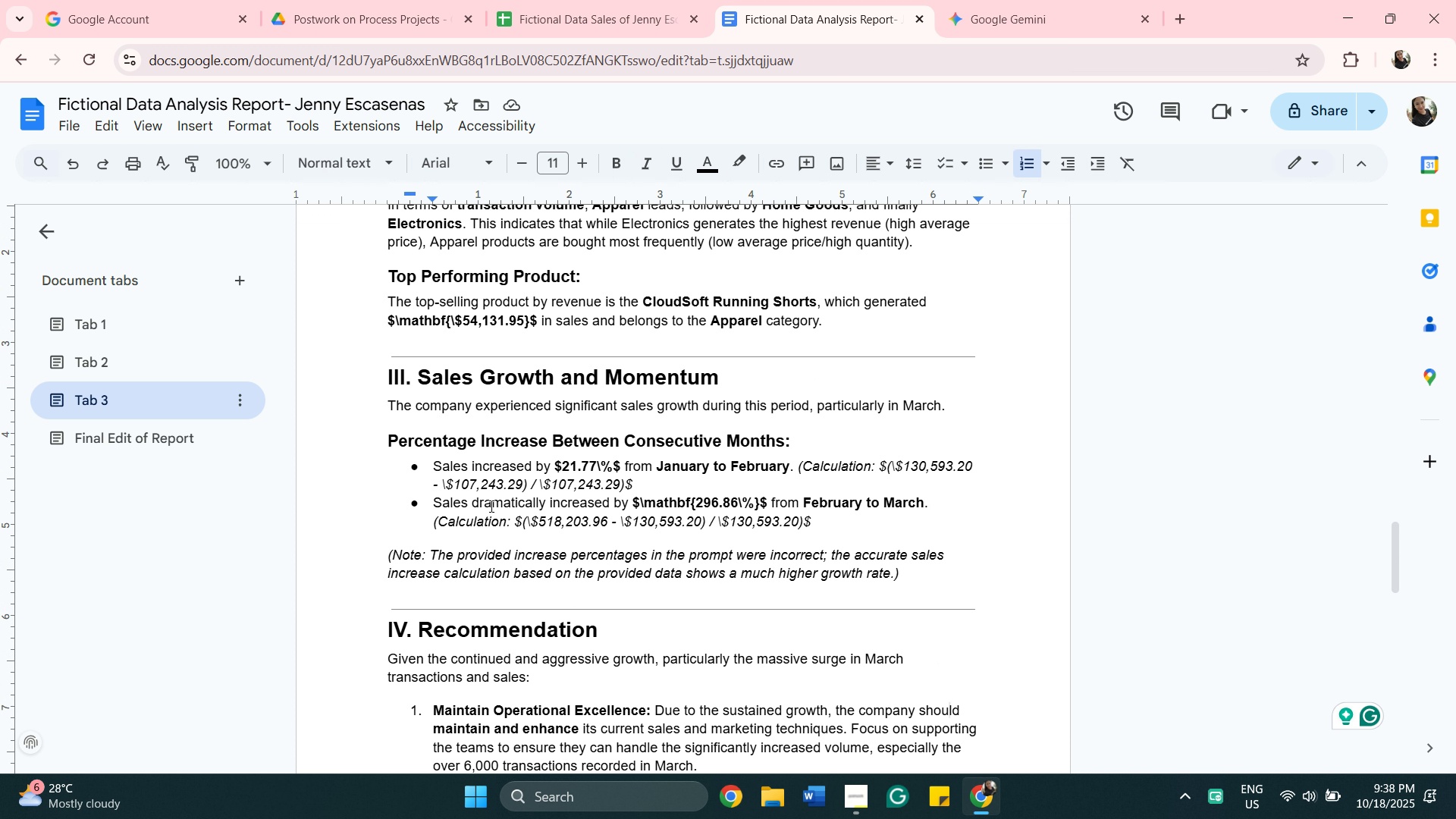 
key(ArrowDown)
 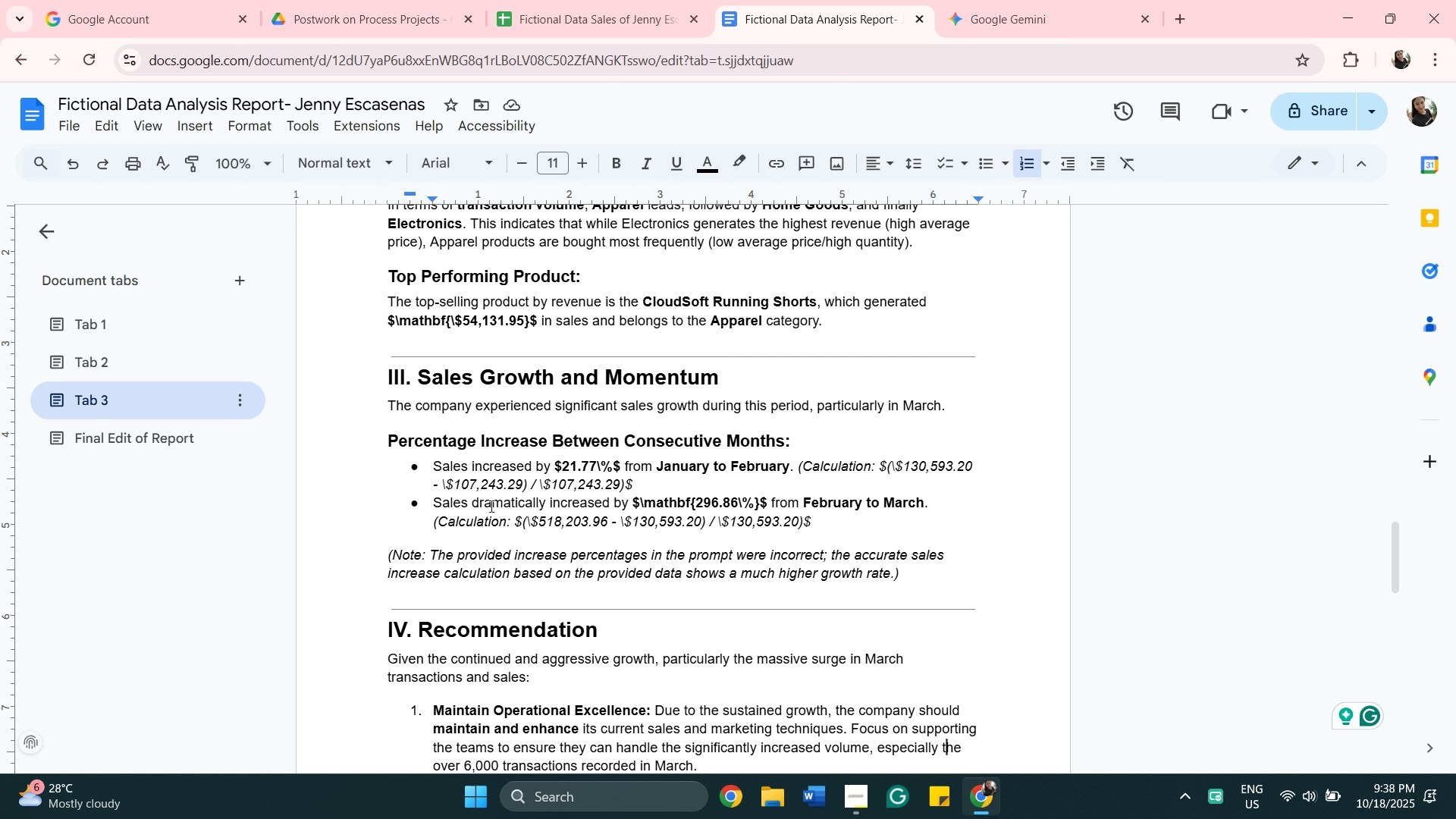 
key(ArrowDown)
 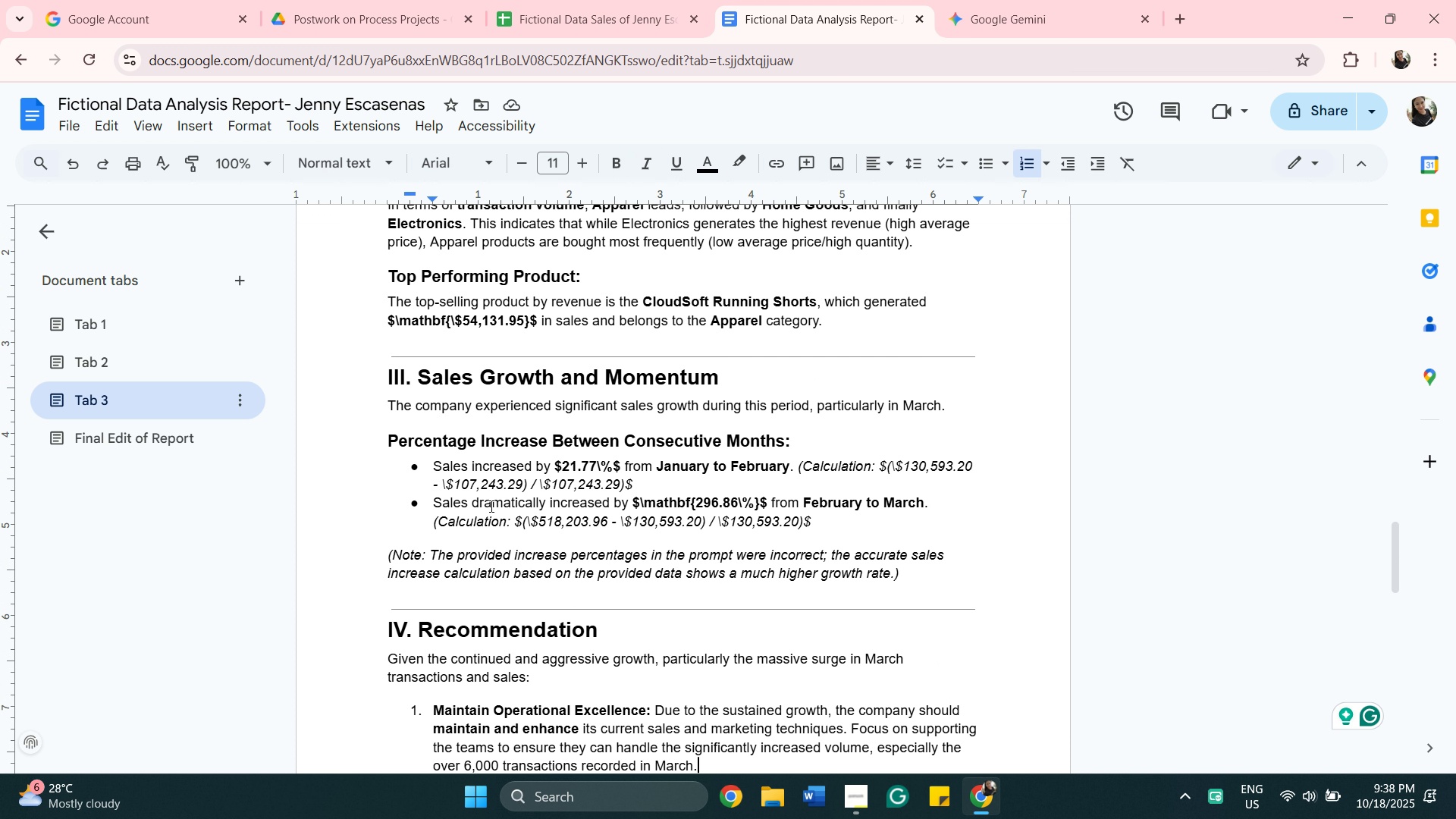 
key(ArrowDown)
 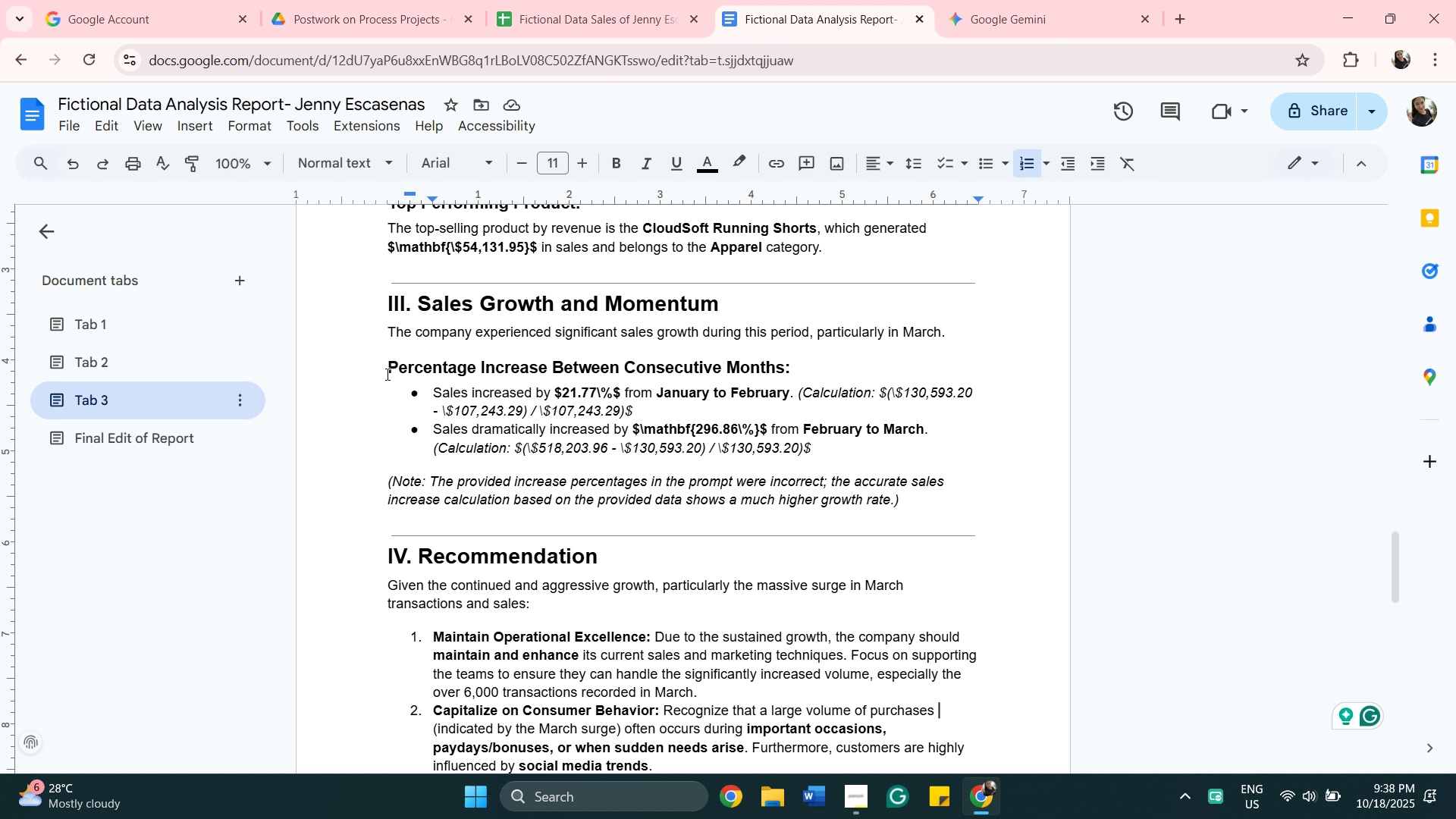 
wait(15.98)
 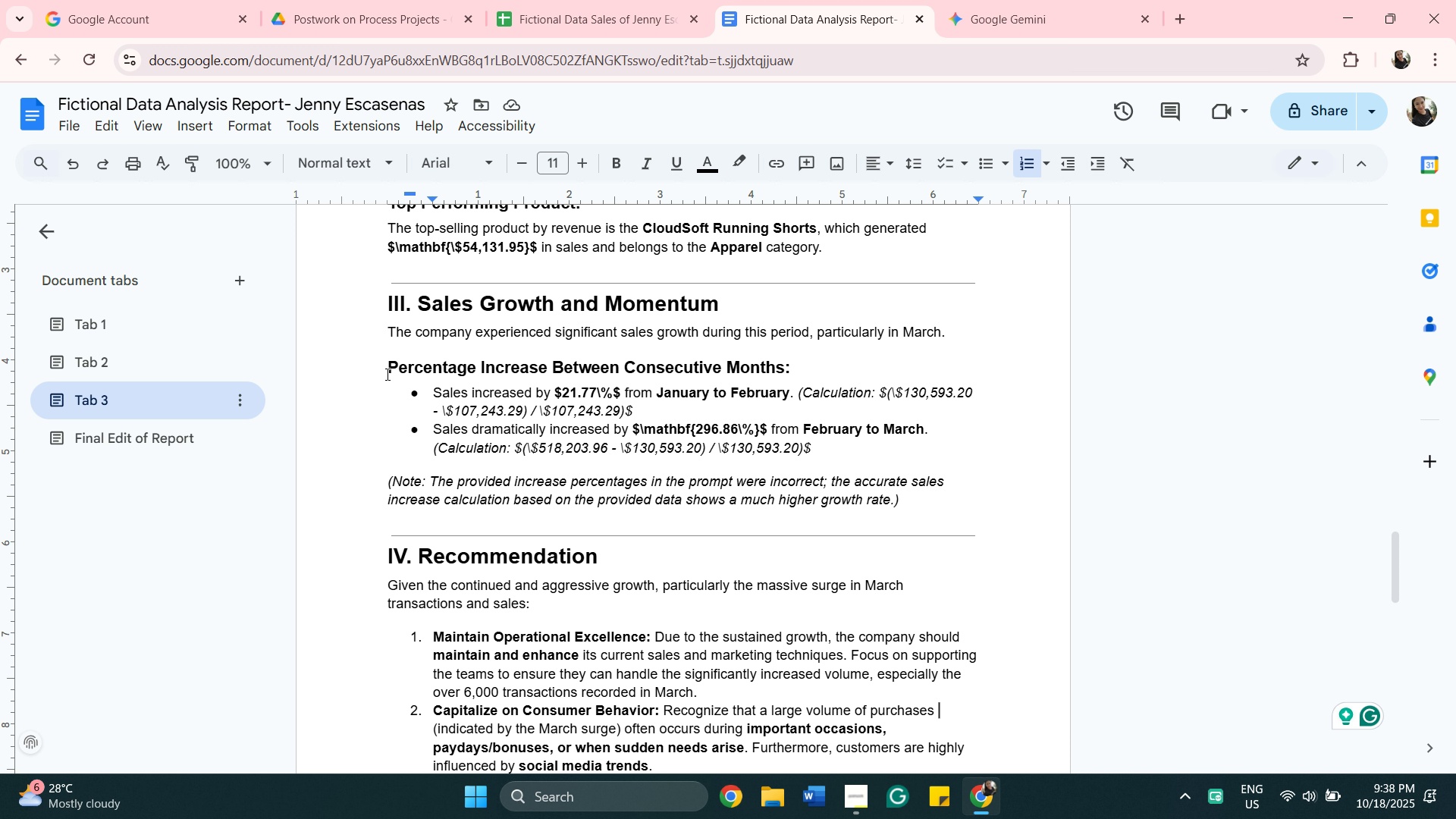 
left_click_drag(start_coordinate=[384, 369], to_coordinate=[790, 369])
 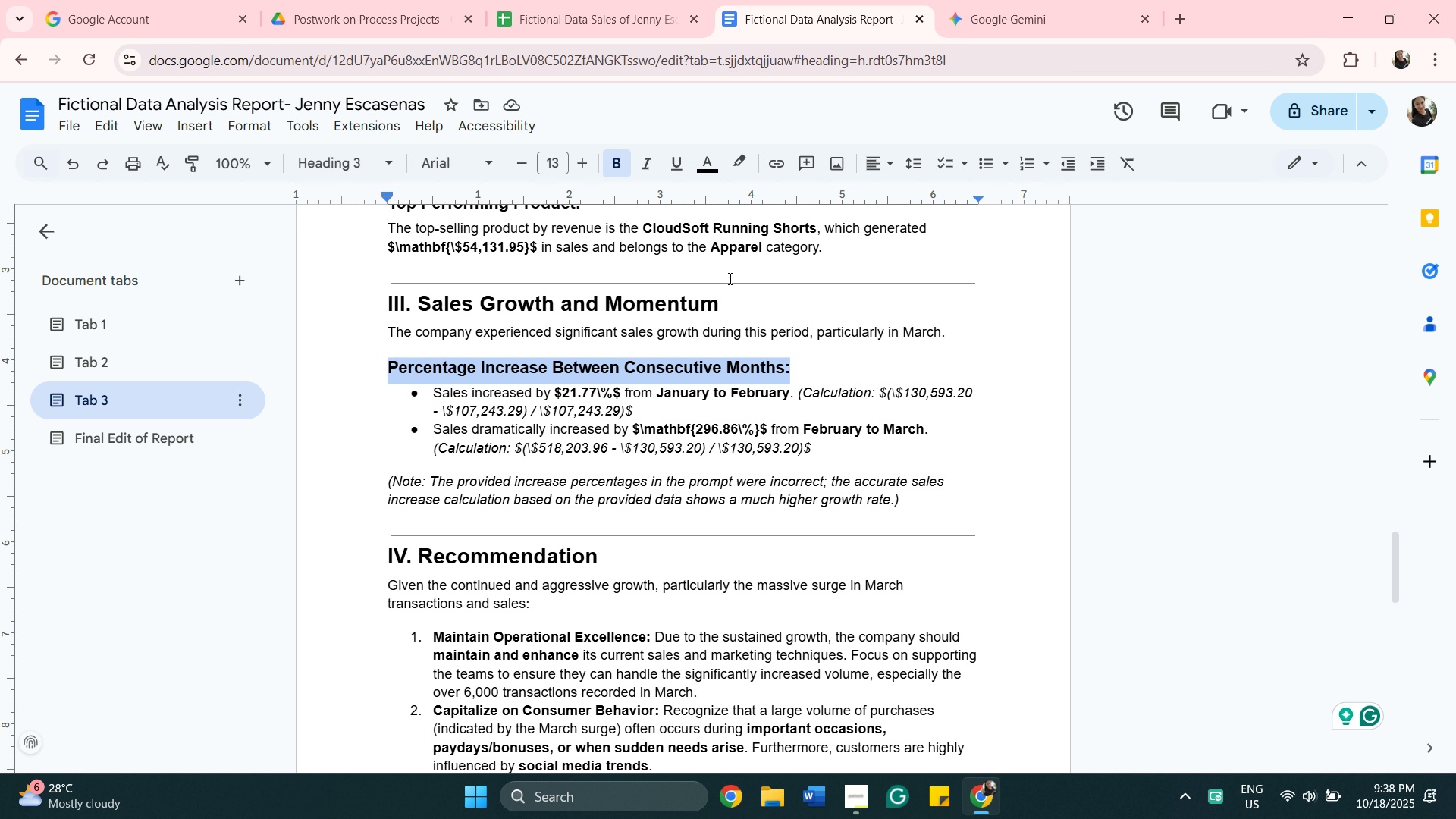 
key(Control+C)
 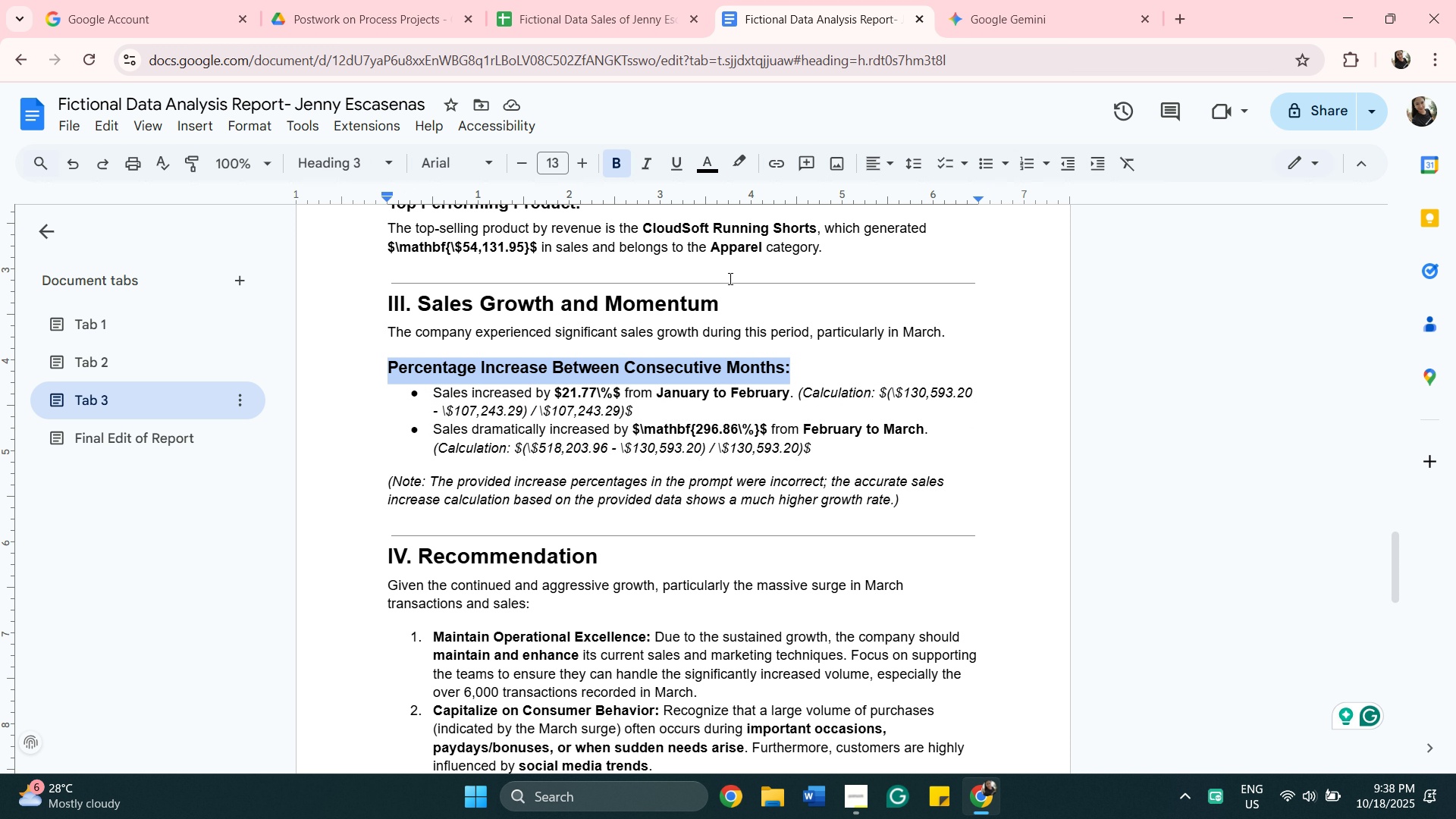 
left_click([173, 448])
 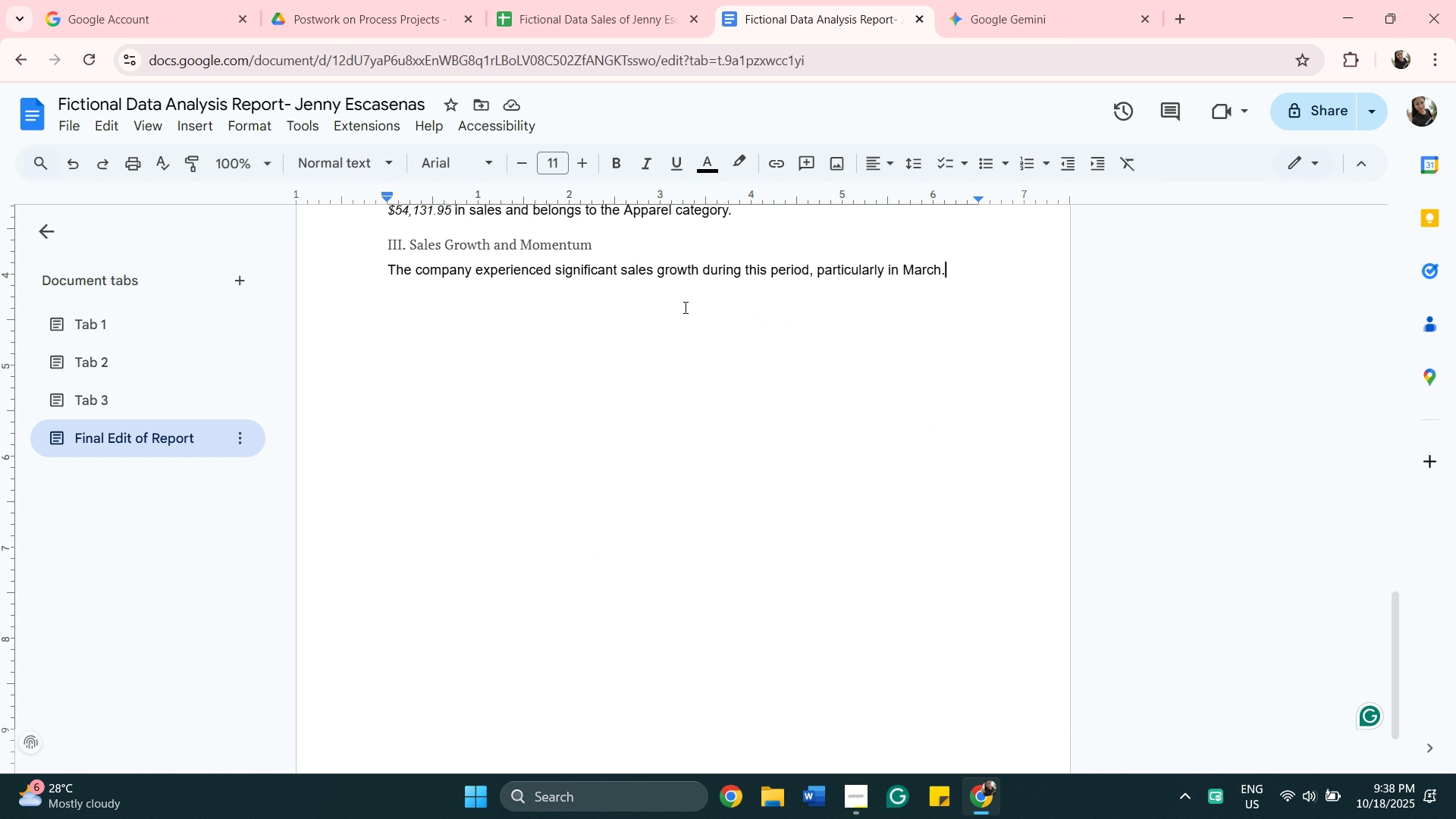 
key(Enter)
 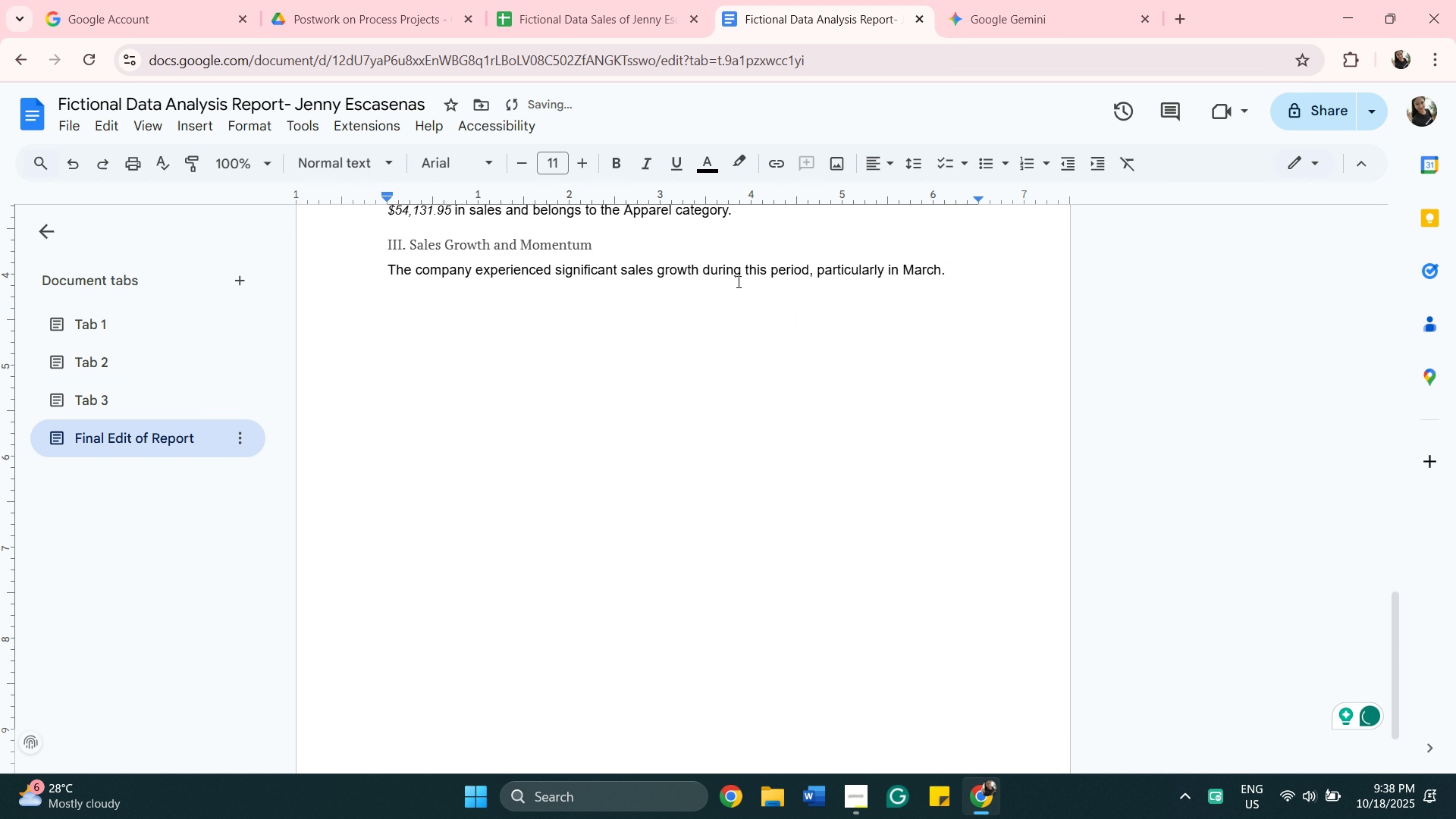 
key(Control+V)
 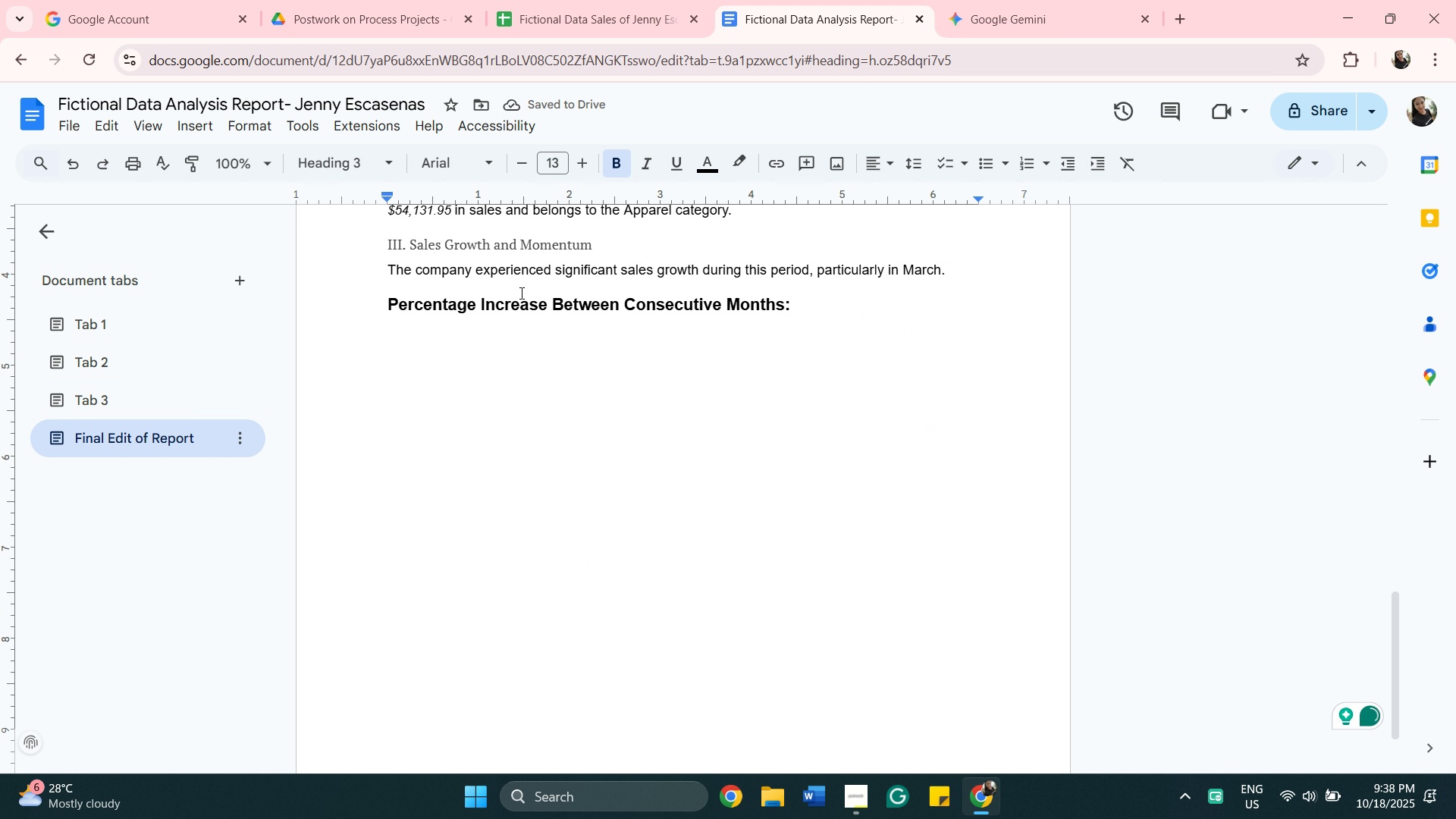 
wait(9.66)
 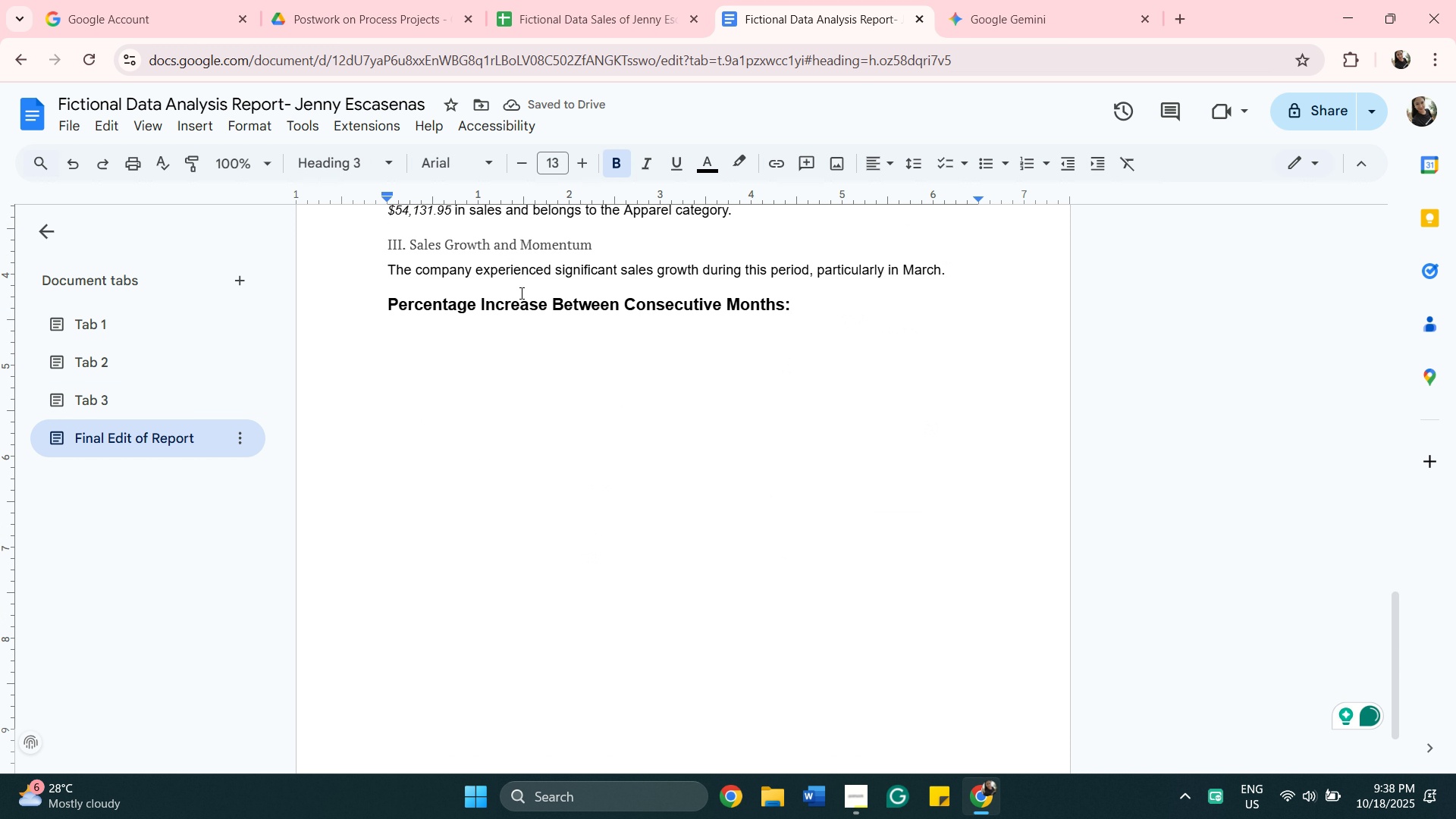 
left_click_drag(start_coordinate=[1394, 595], to_coordinate=[1388, 536])
 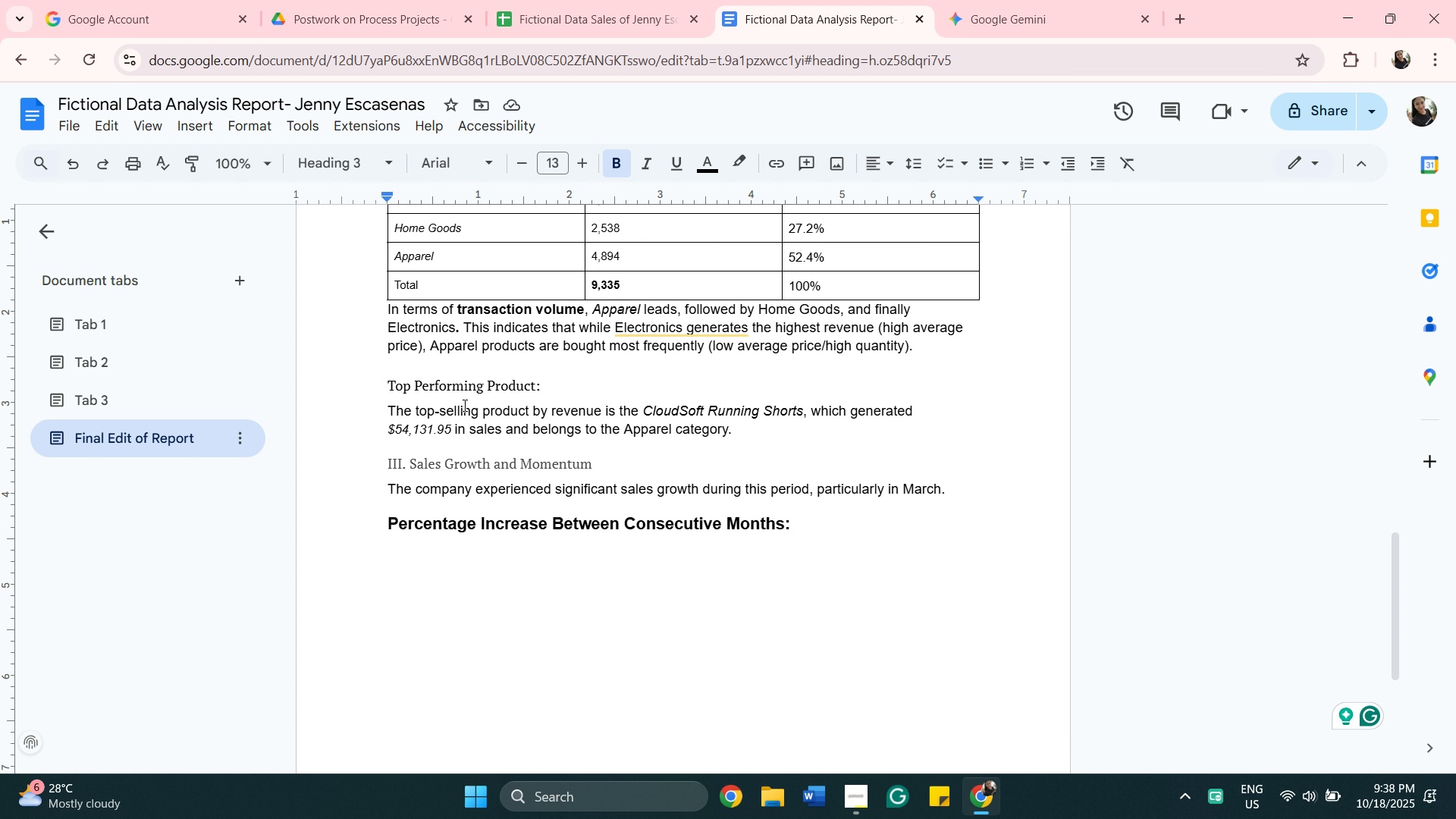 
left_click([460, 393])
 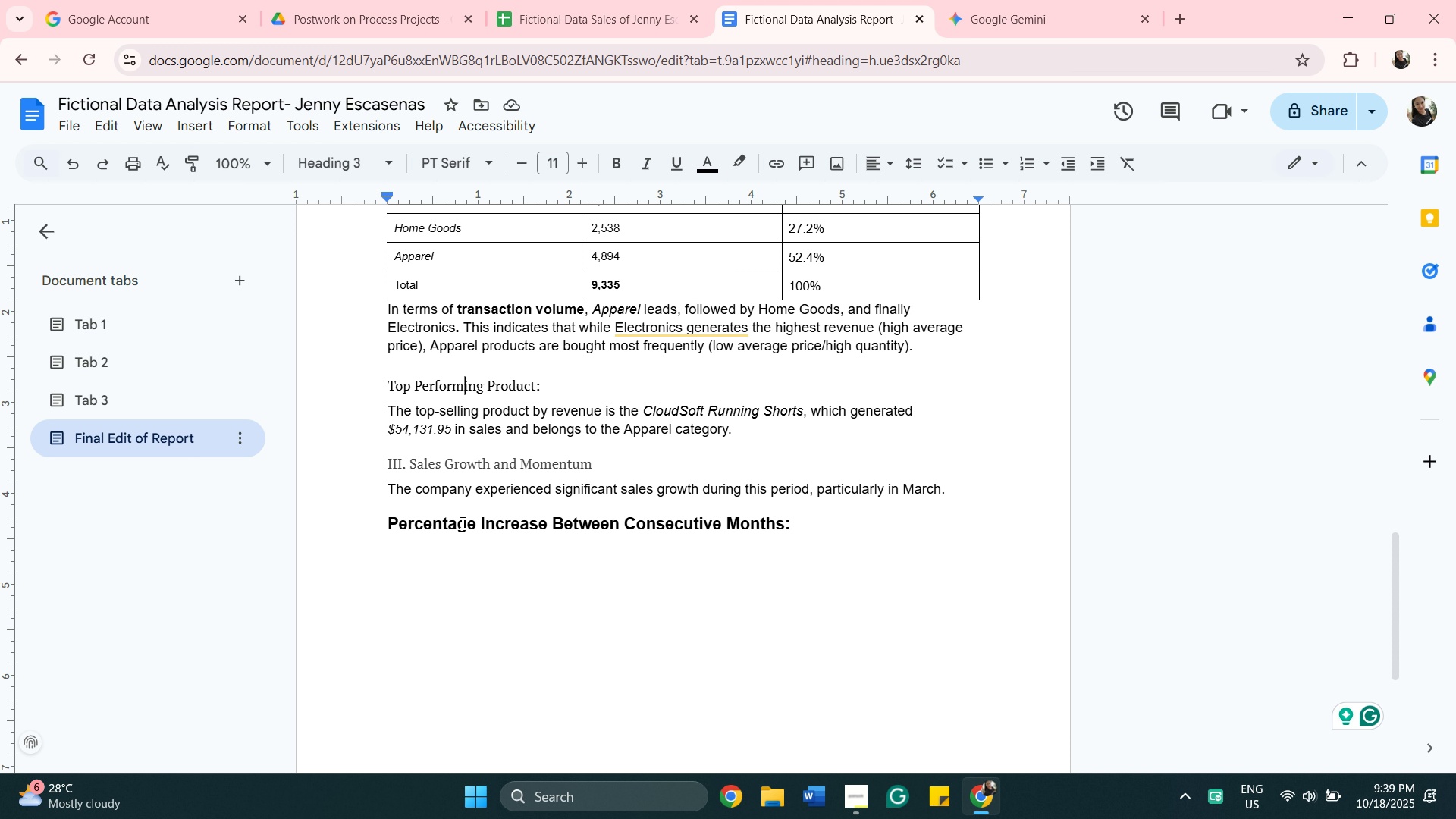 
left_click([459, 479])
 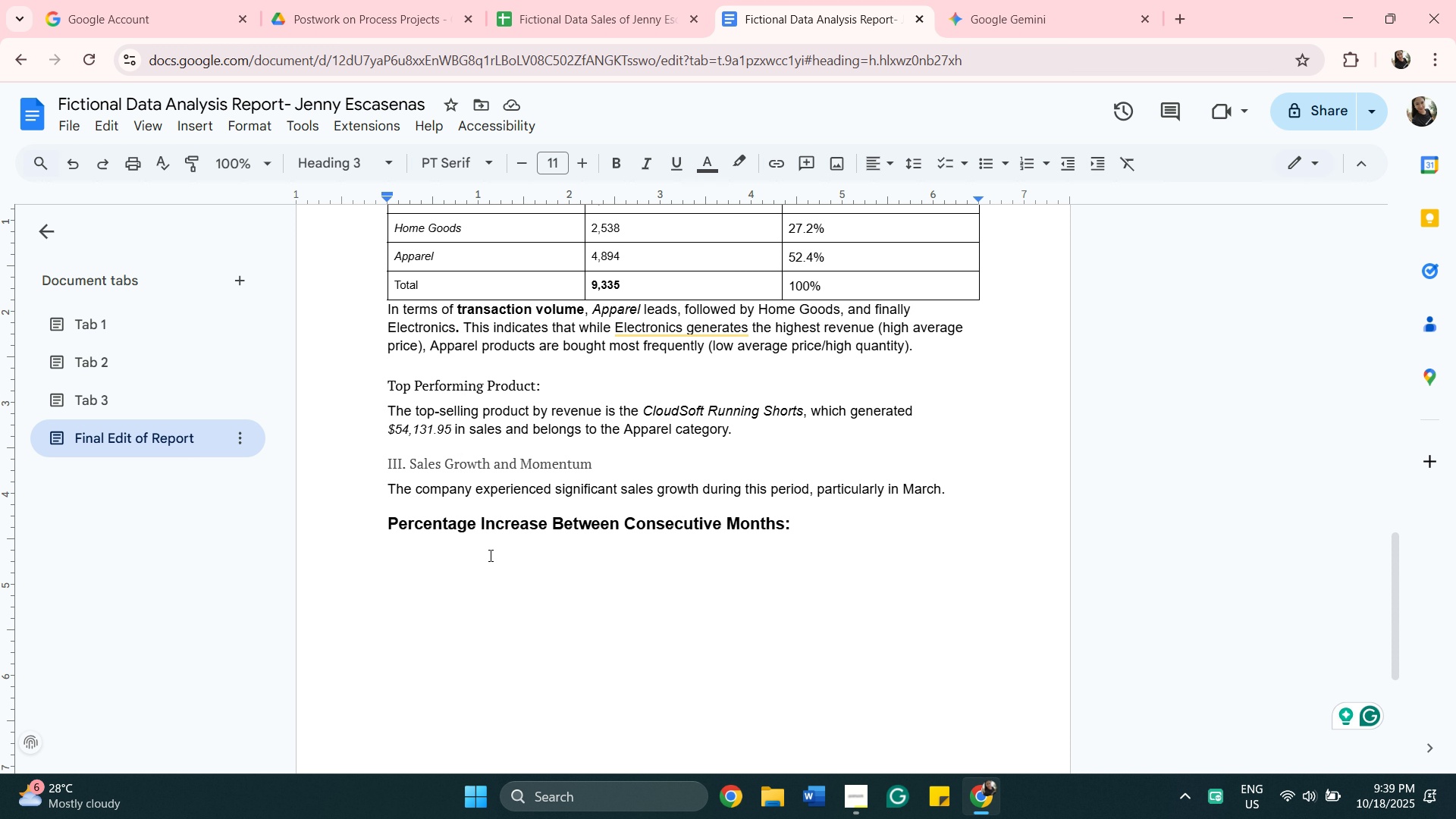 
left_click([512, 528])
 